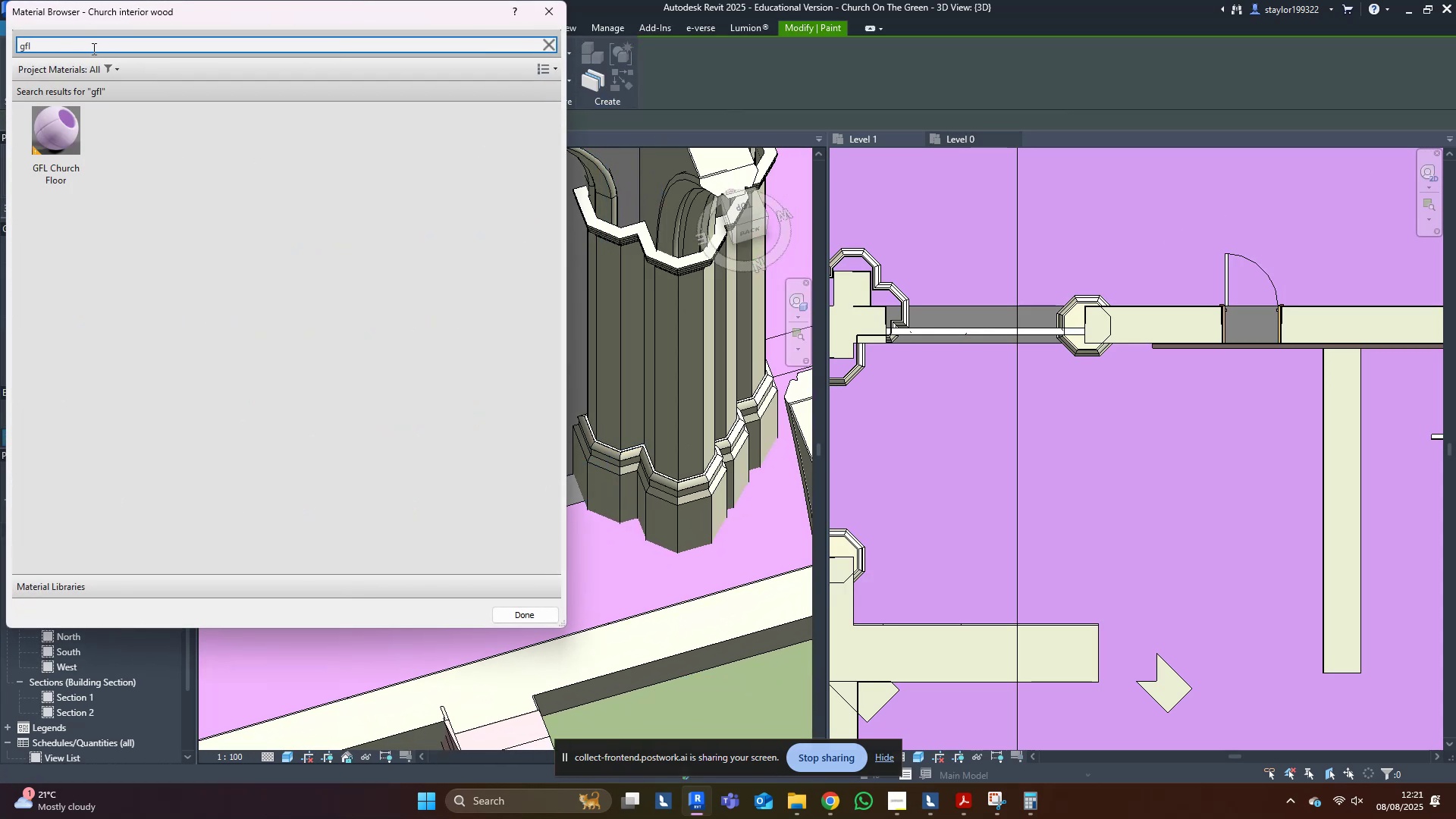 
left_click([64, 115])
 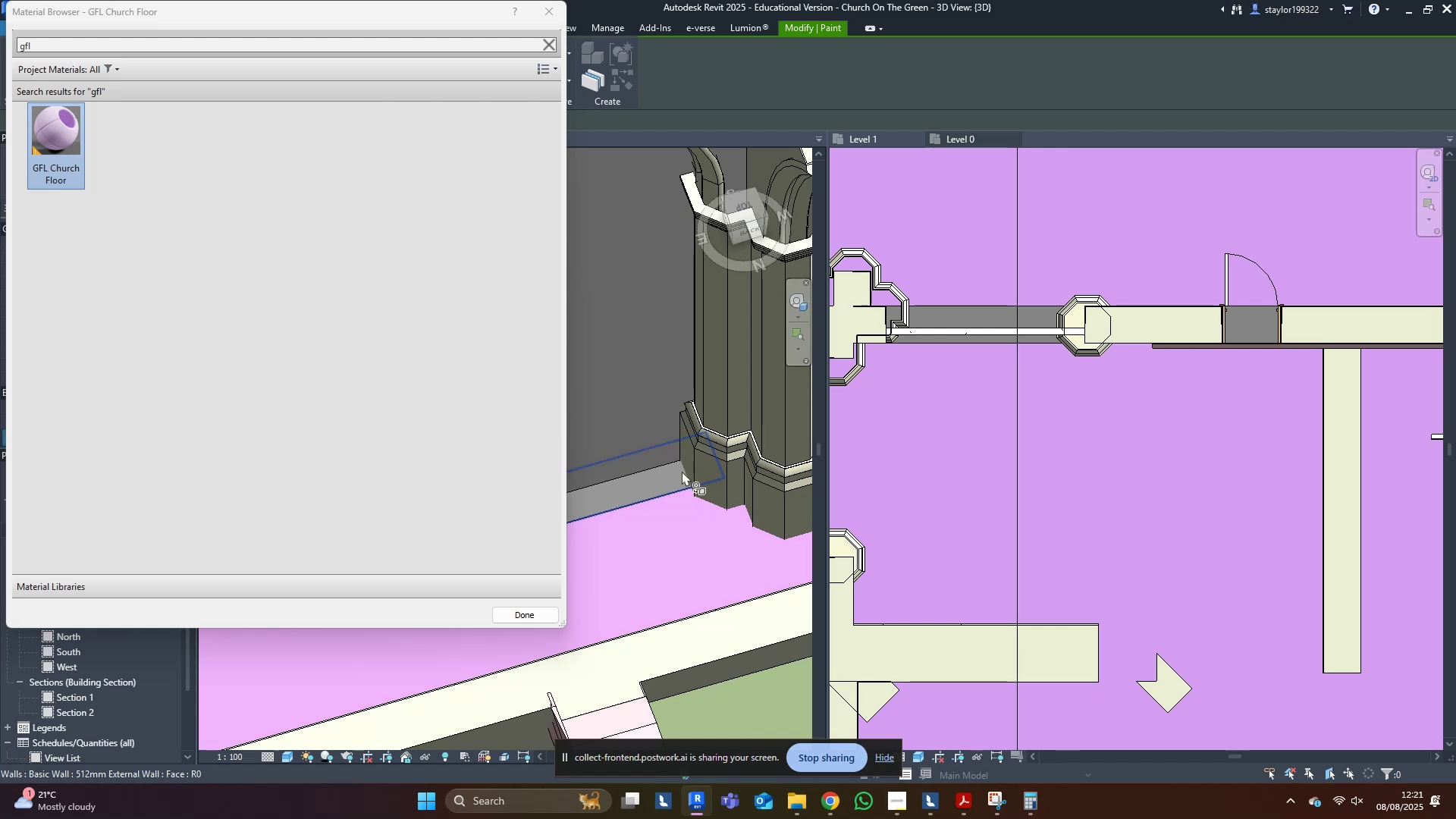 
left_click([658, 474])
 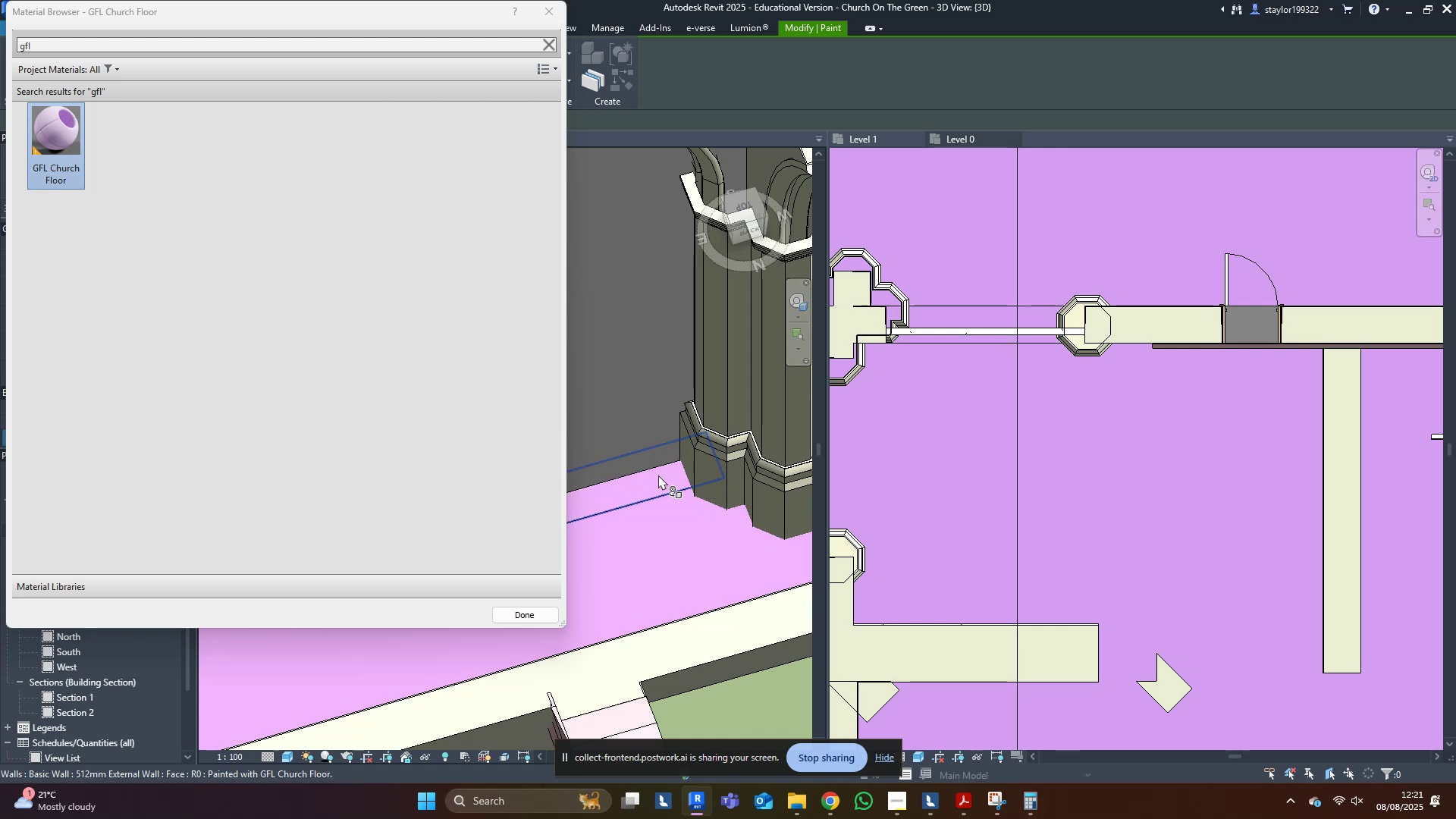 
scroll: coordinate [657, 475], scroll_direction: down, amount: 10.0
 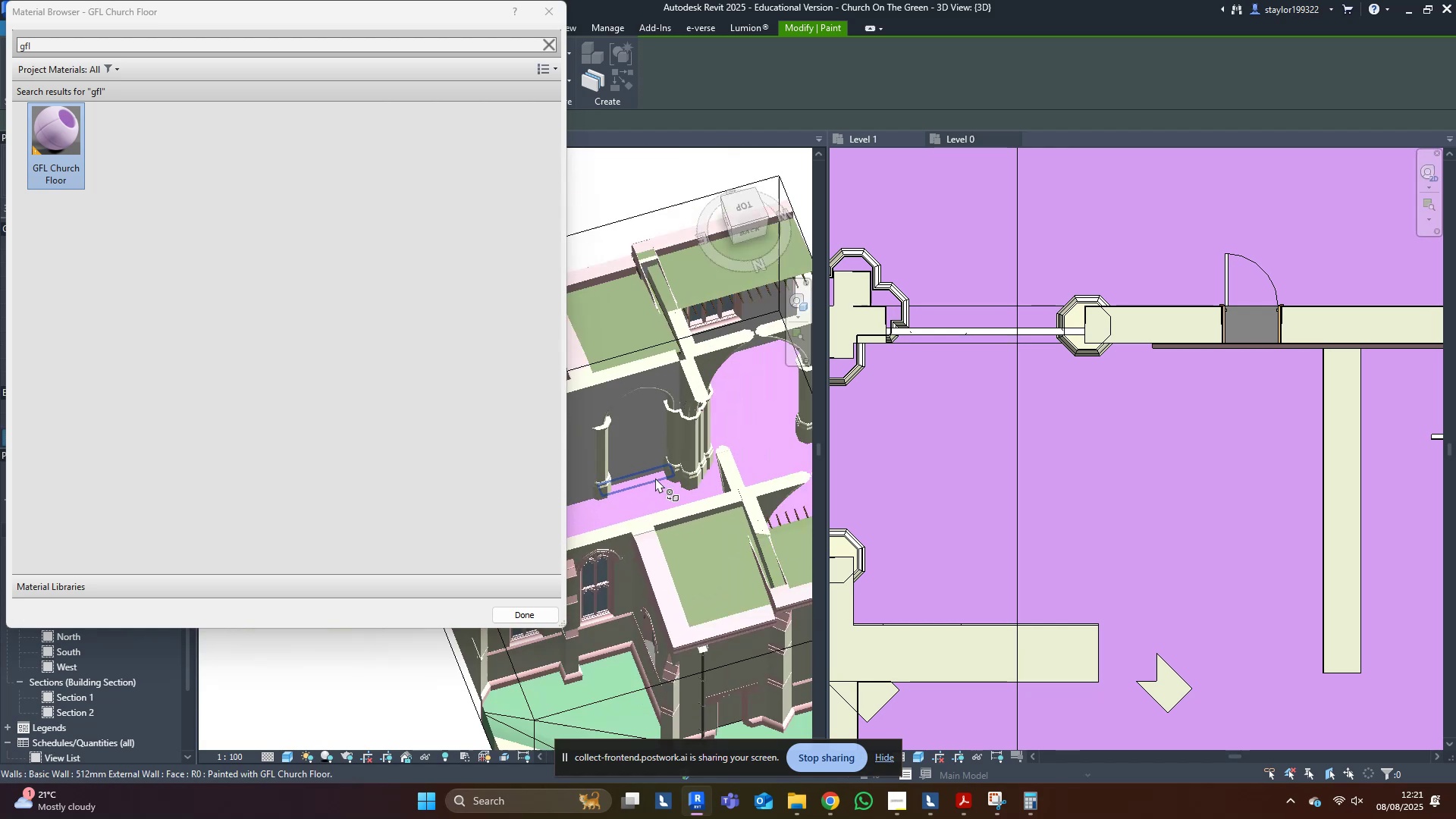 
hold_key(key=ShiftLeft, duration=0.54)
 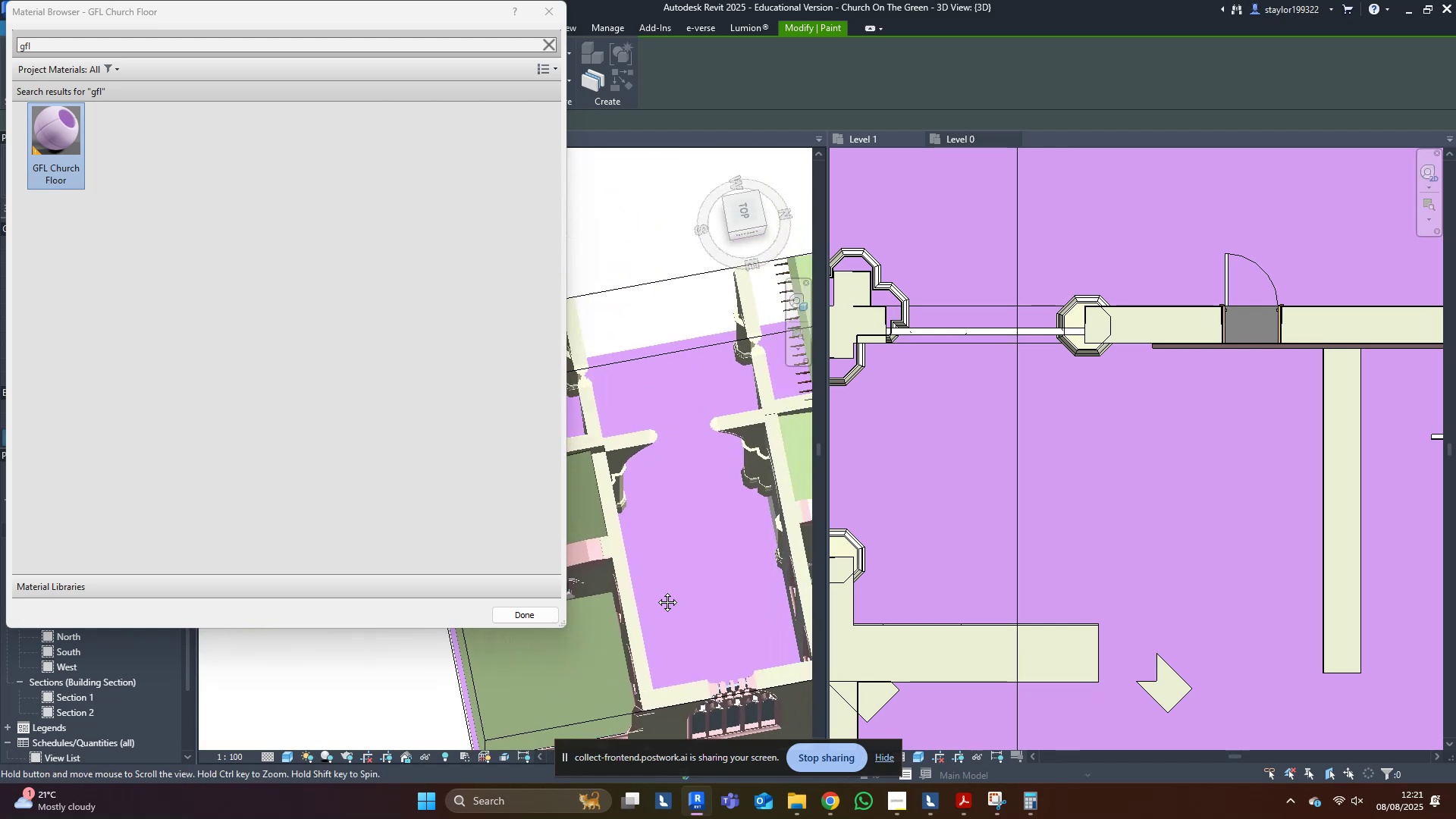 
key(Shift+ShiftLeft)
 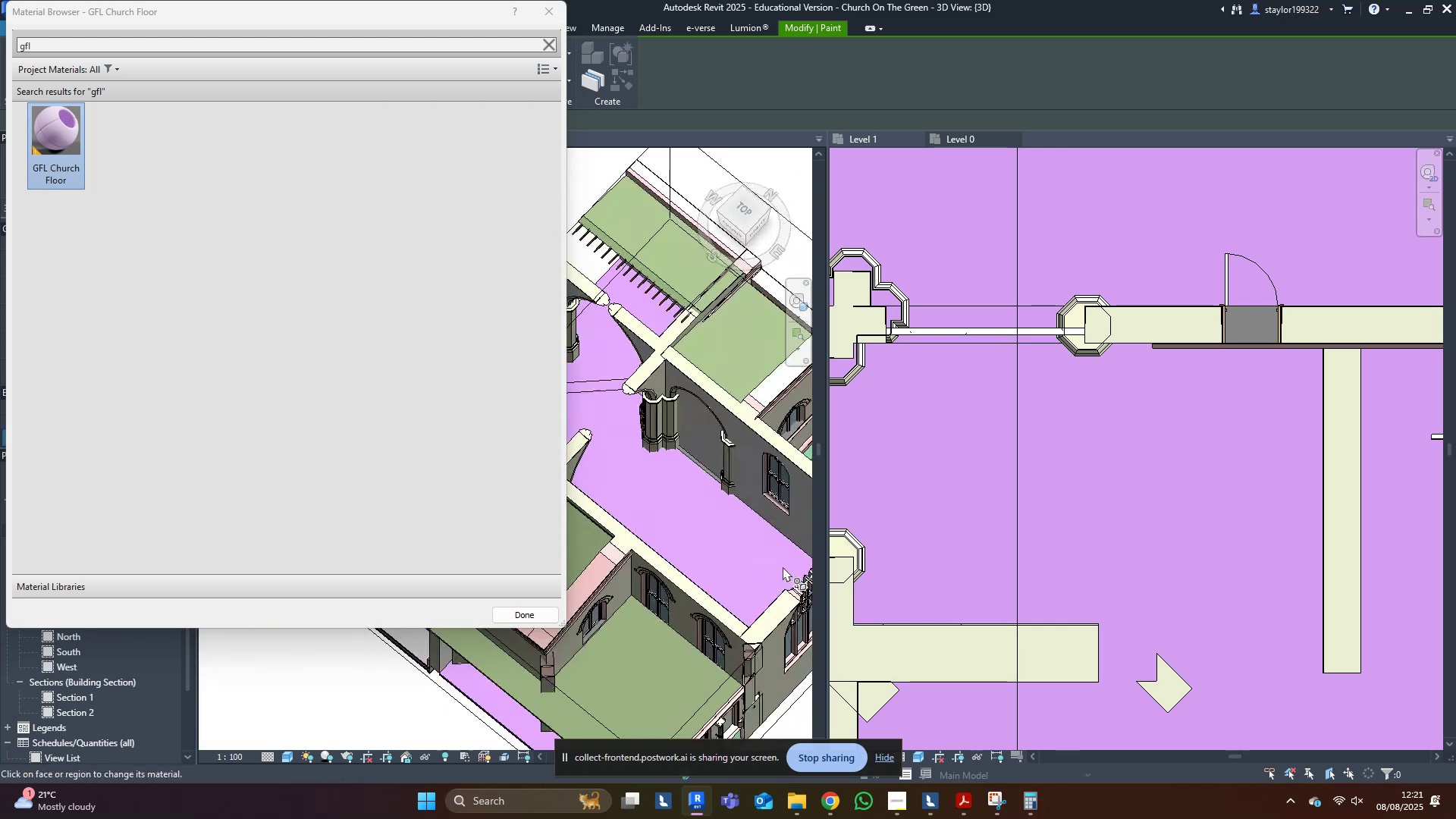 
scroll: coordinate [688, 450], scroll_direction: up, amount: 9.0
 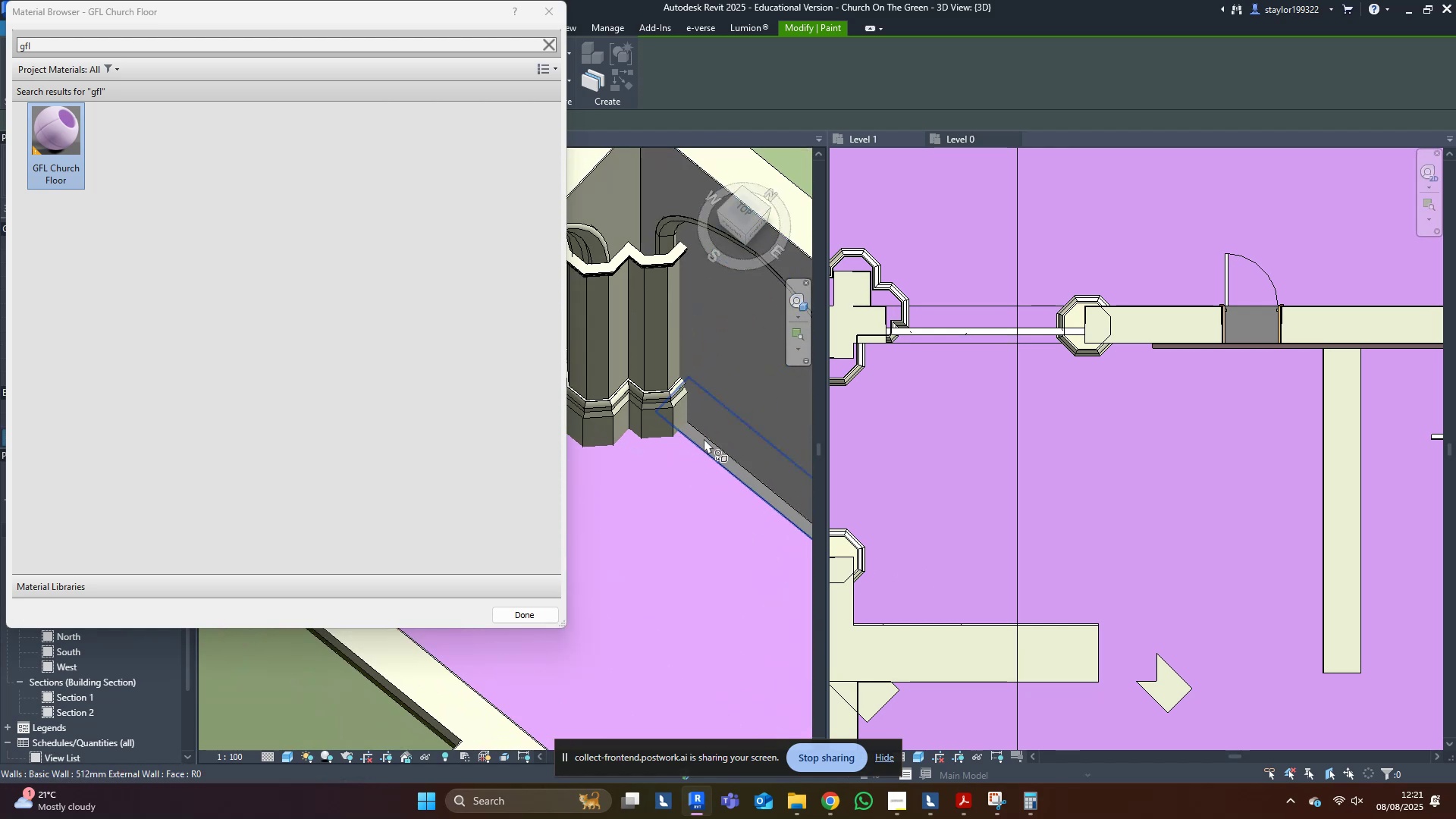 
left_click([704, 438])
 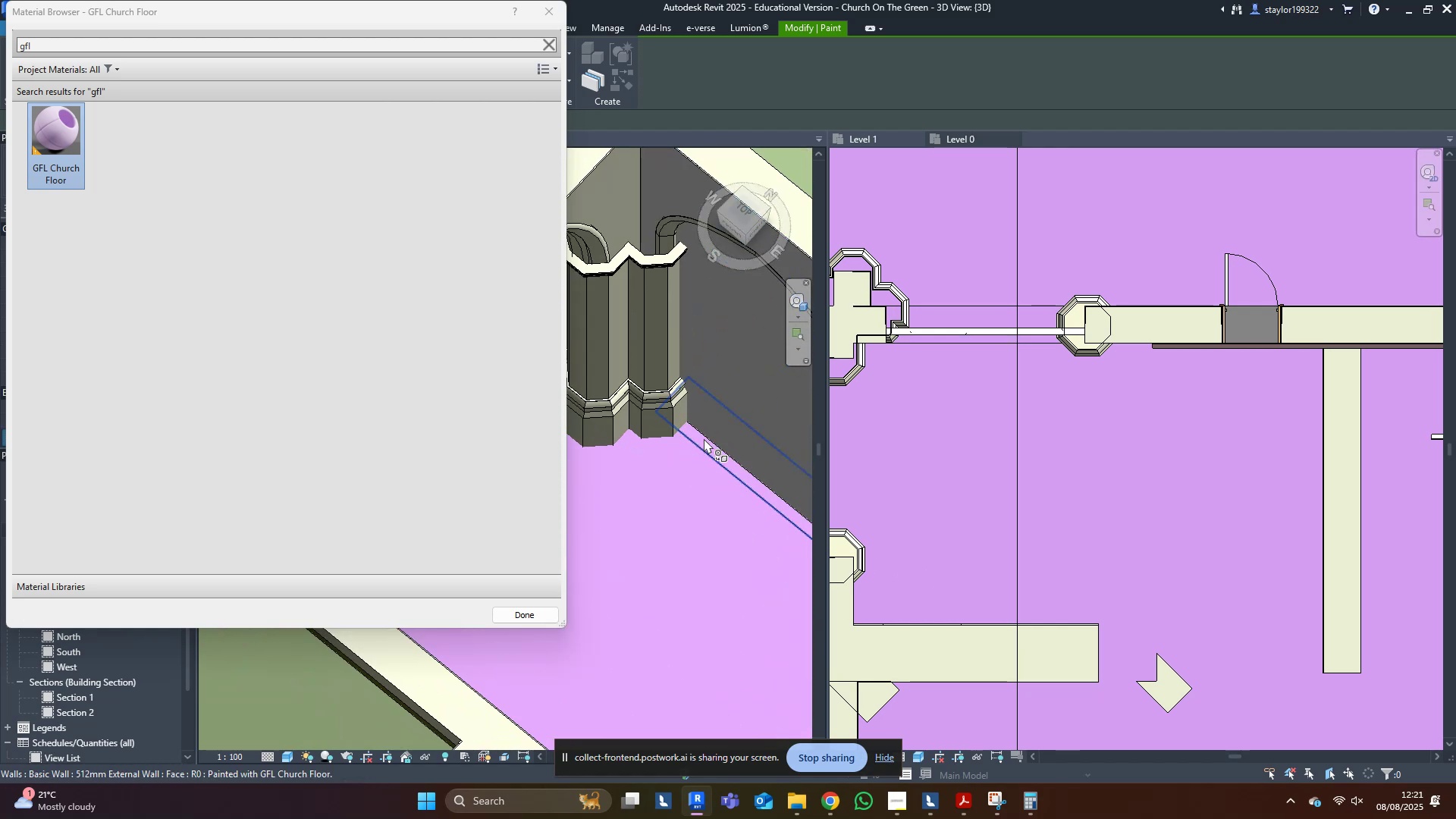 
scroll: coordinate [701, 442], scroll_direction: down, amount: 10.0
 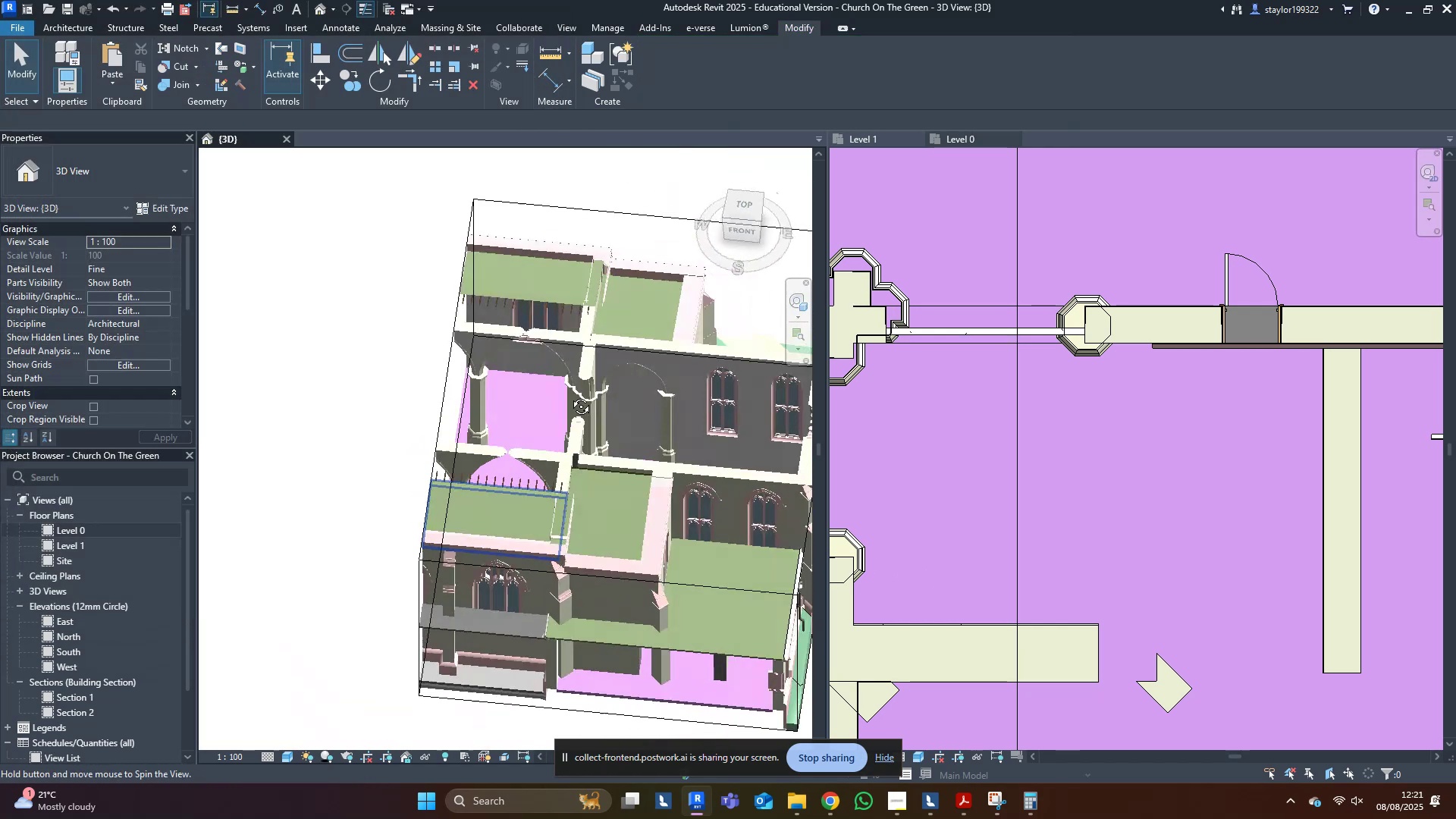 
key(Escape)
 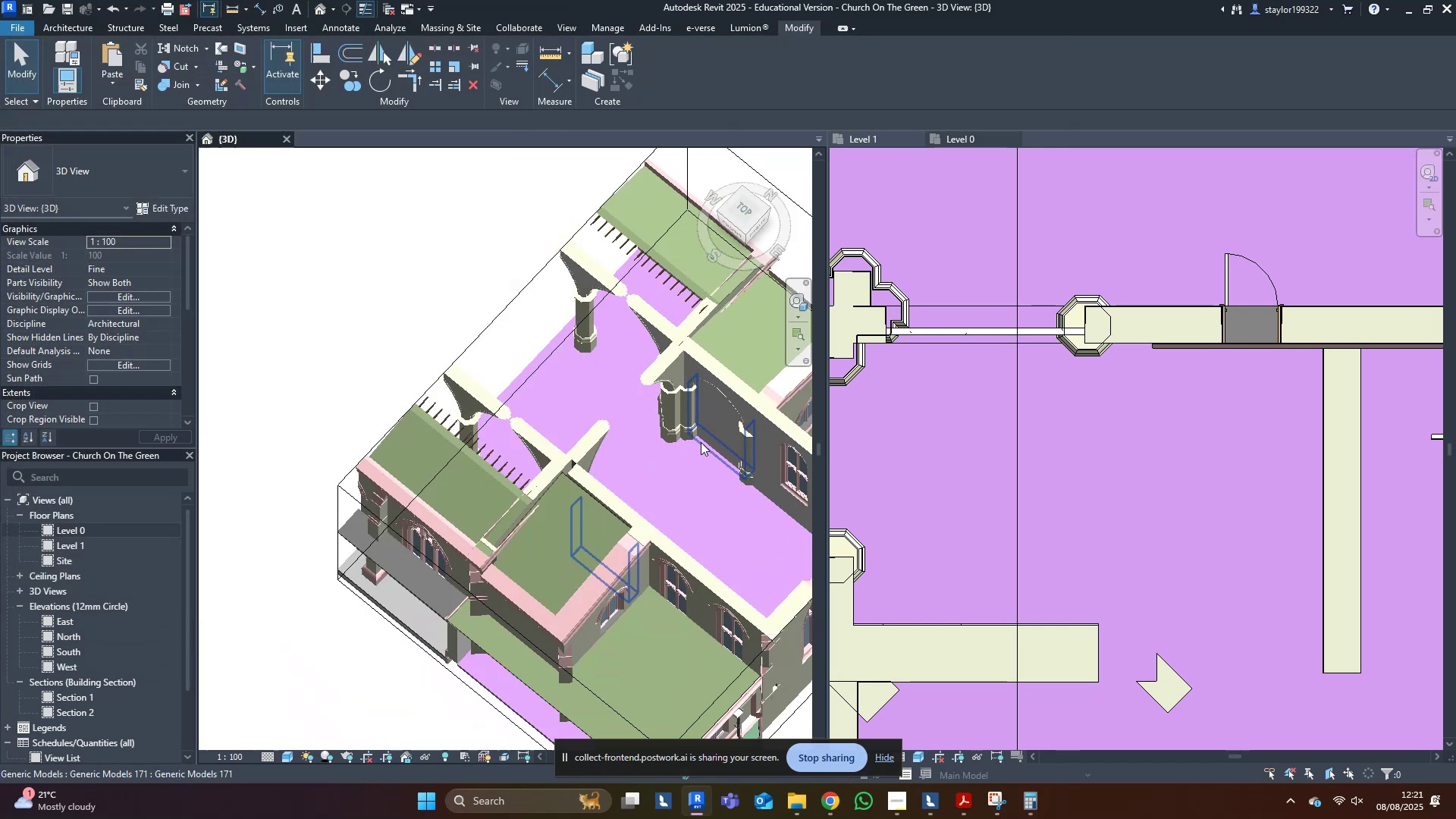 
hold_key(key=ShiftLeft, duration=0.53)
 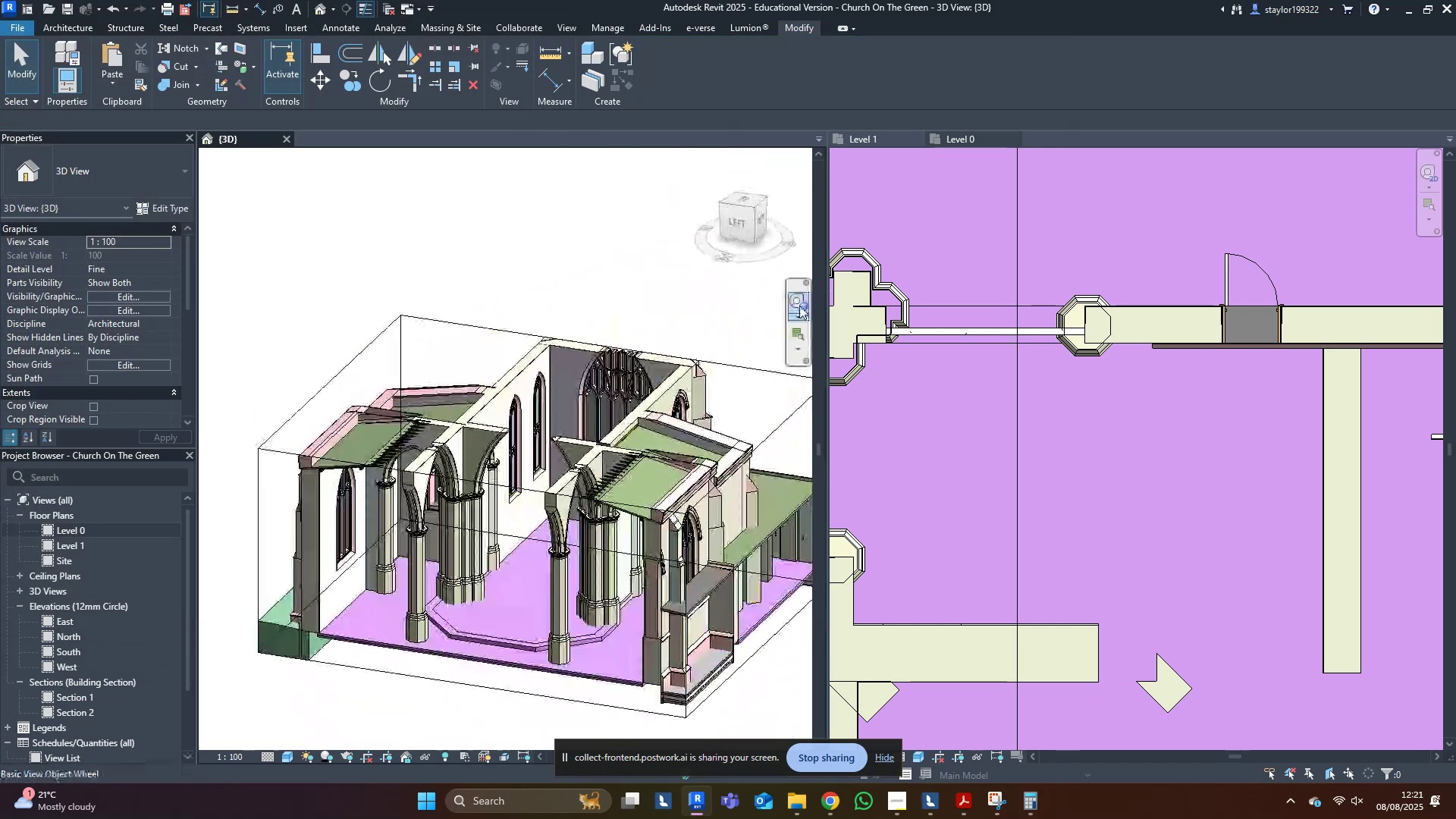 
hold_key(key=ShiftLeft, duration=0.78)
 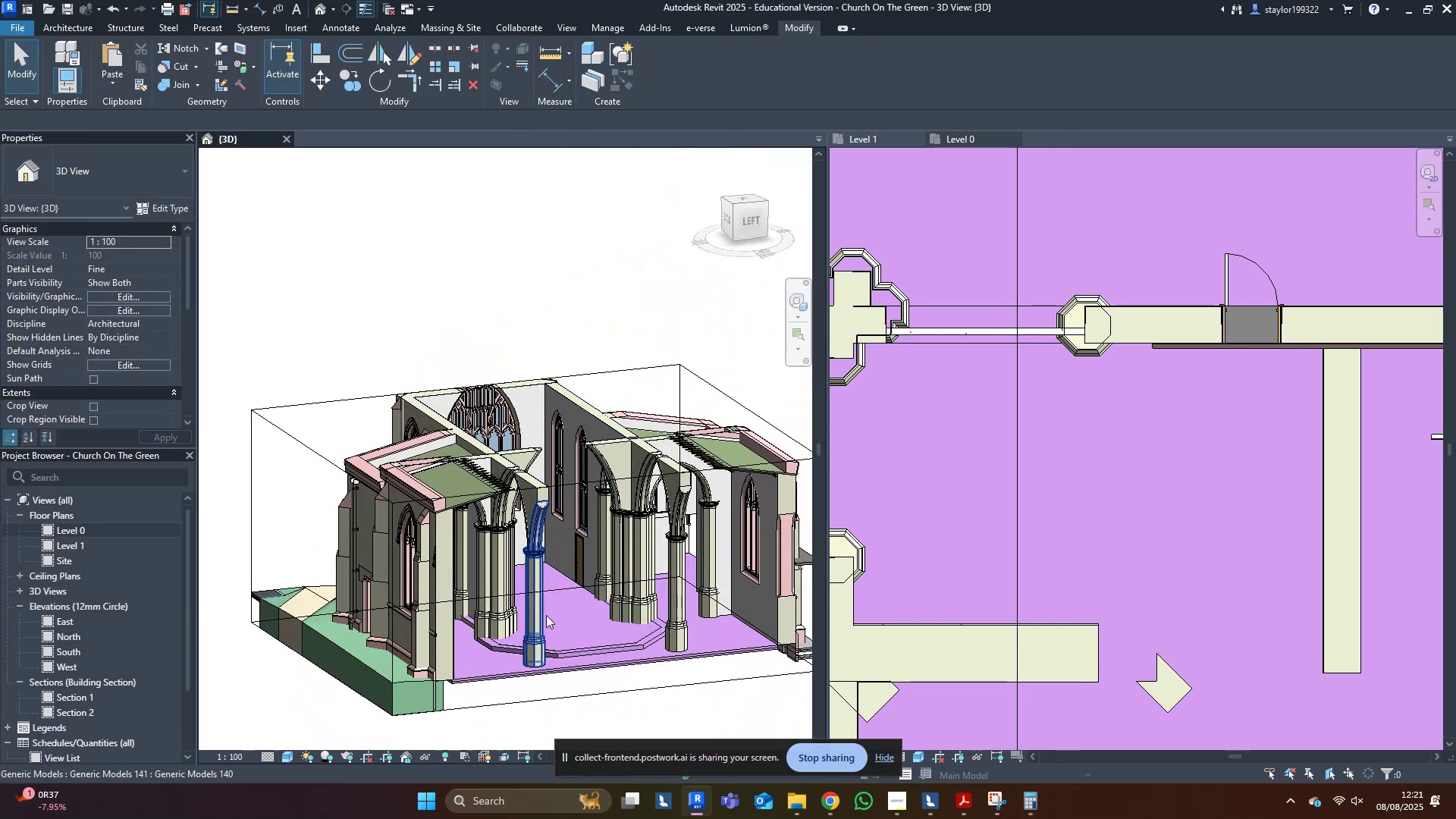 
scroll: coordinate [709, 657], scroll_direction: up, amount: 4.0
 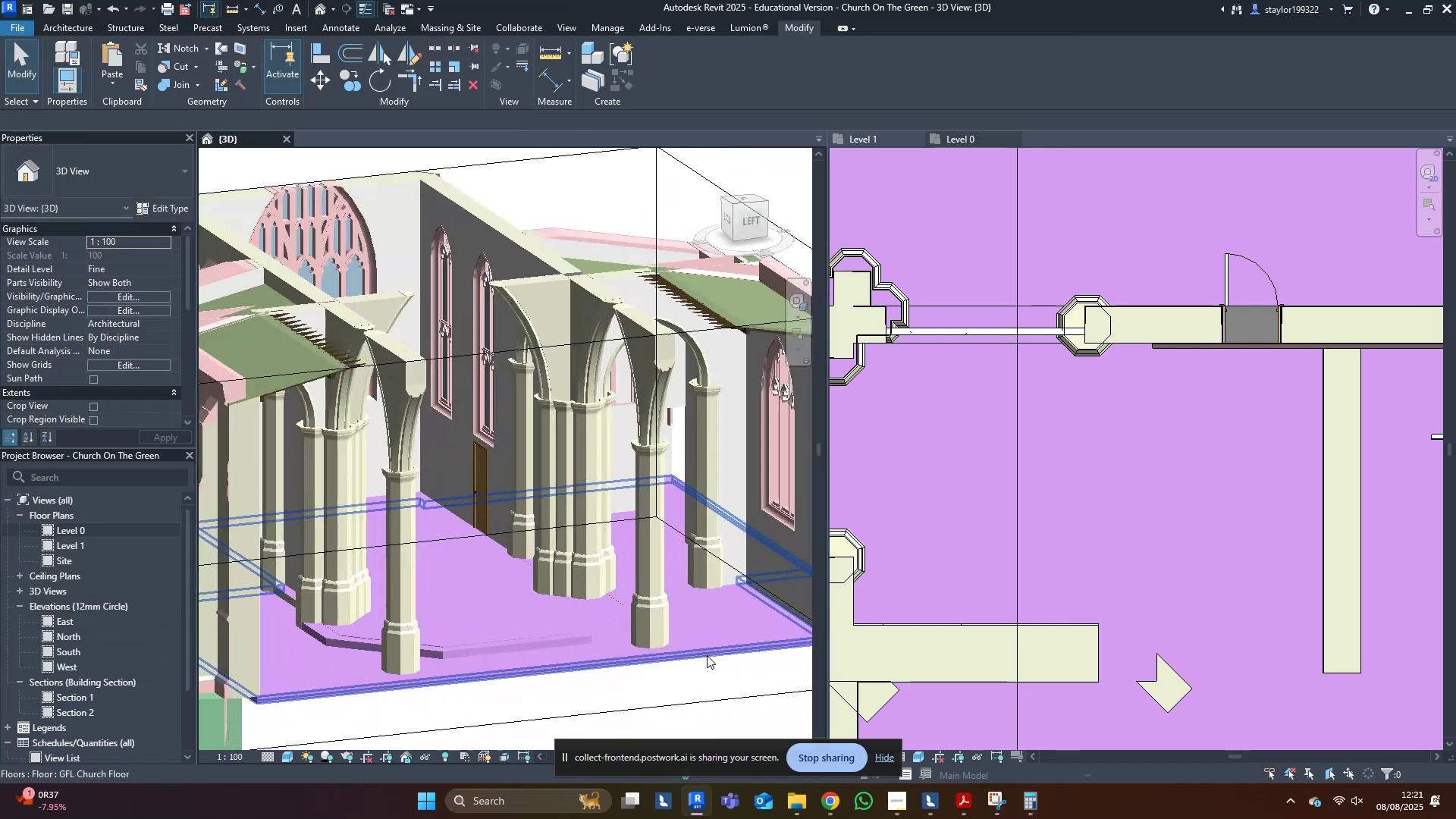 
hold_key(key=ShiftLeft, duration=0.55)
 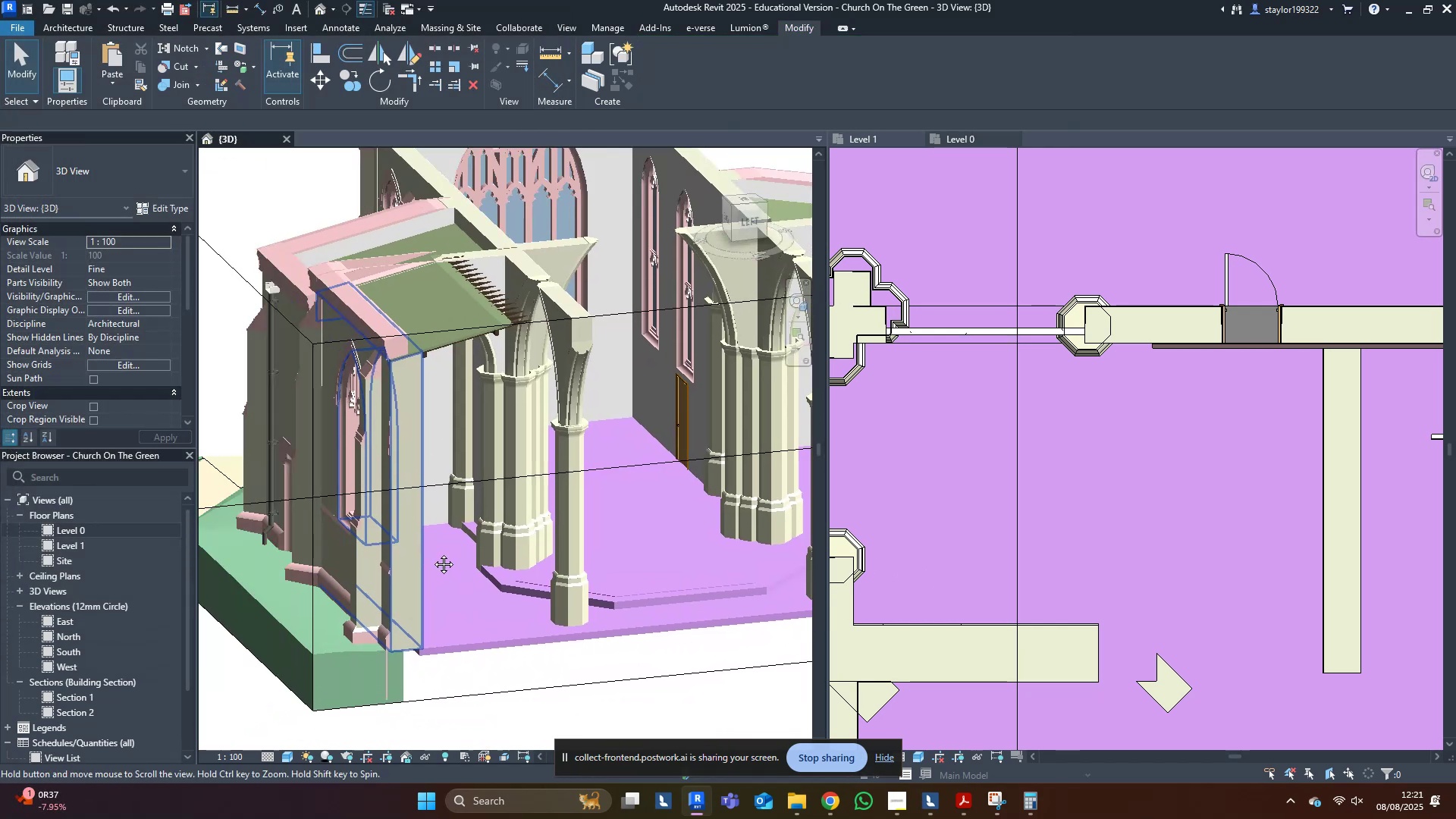 
scroll: coordinate [573, 523], scroll_direction: up, amount: 4.0
 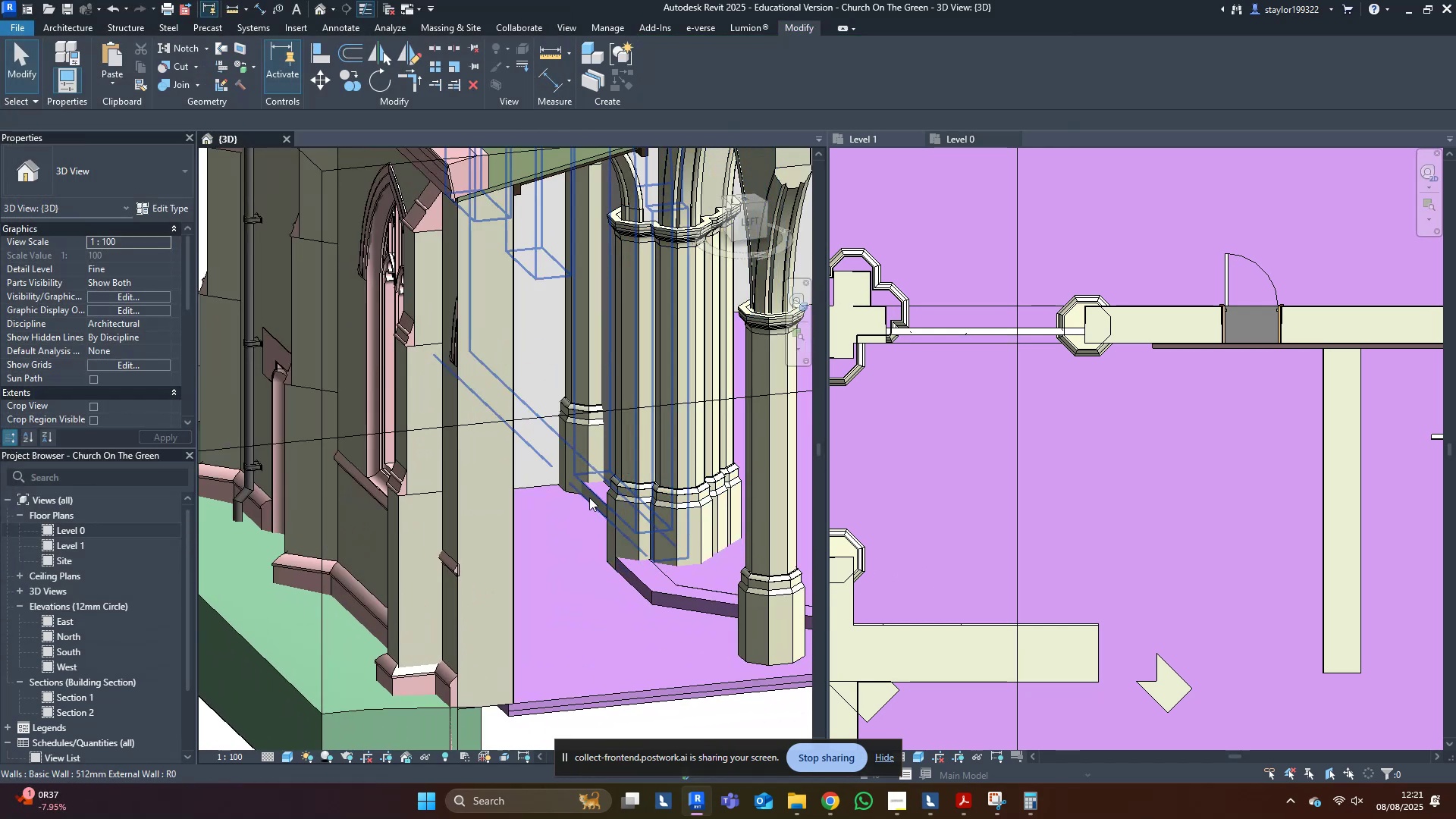 
left_click([589, 497])
 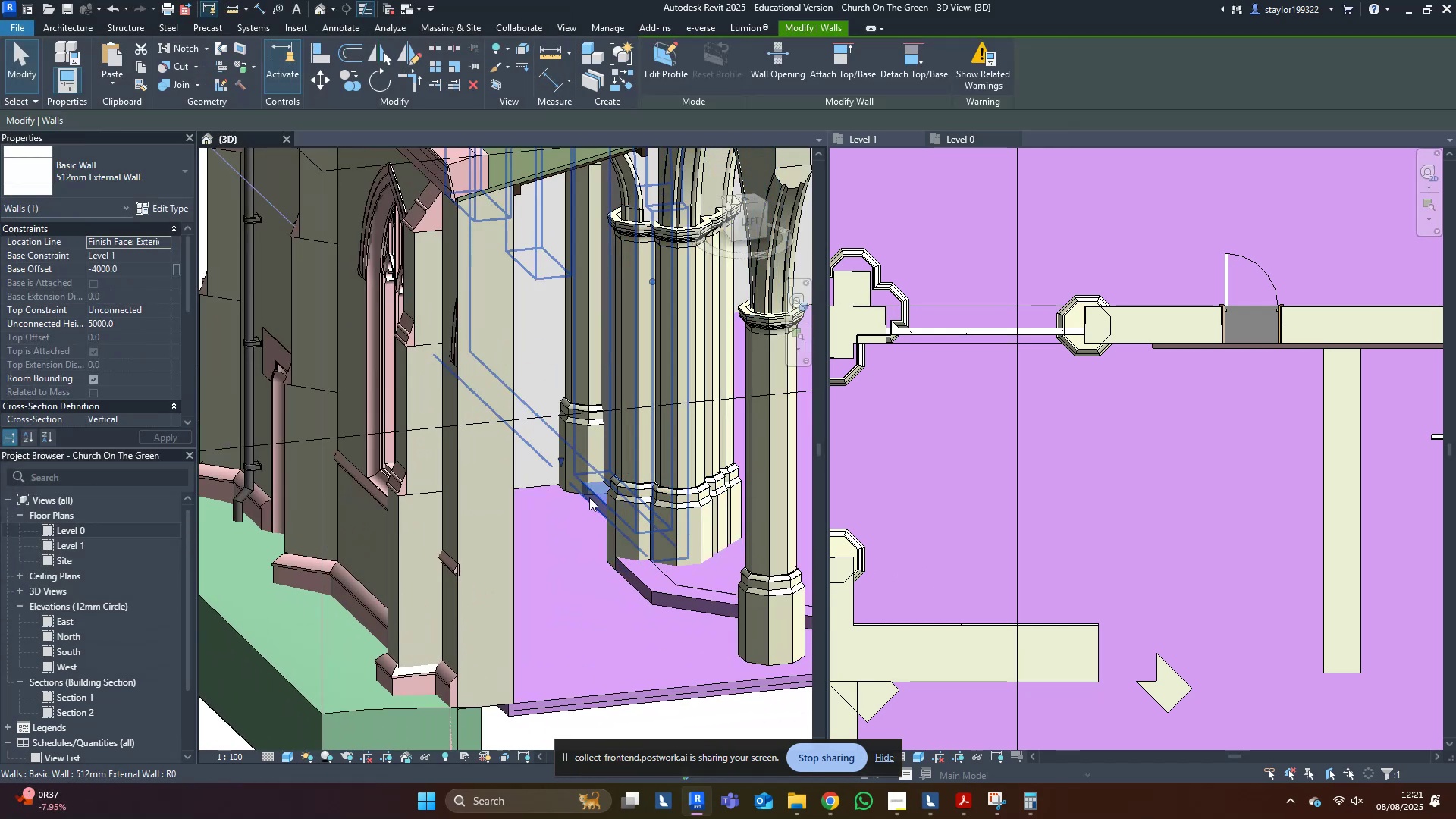 
key(Escape)
 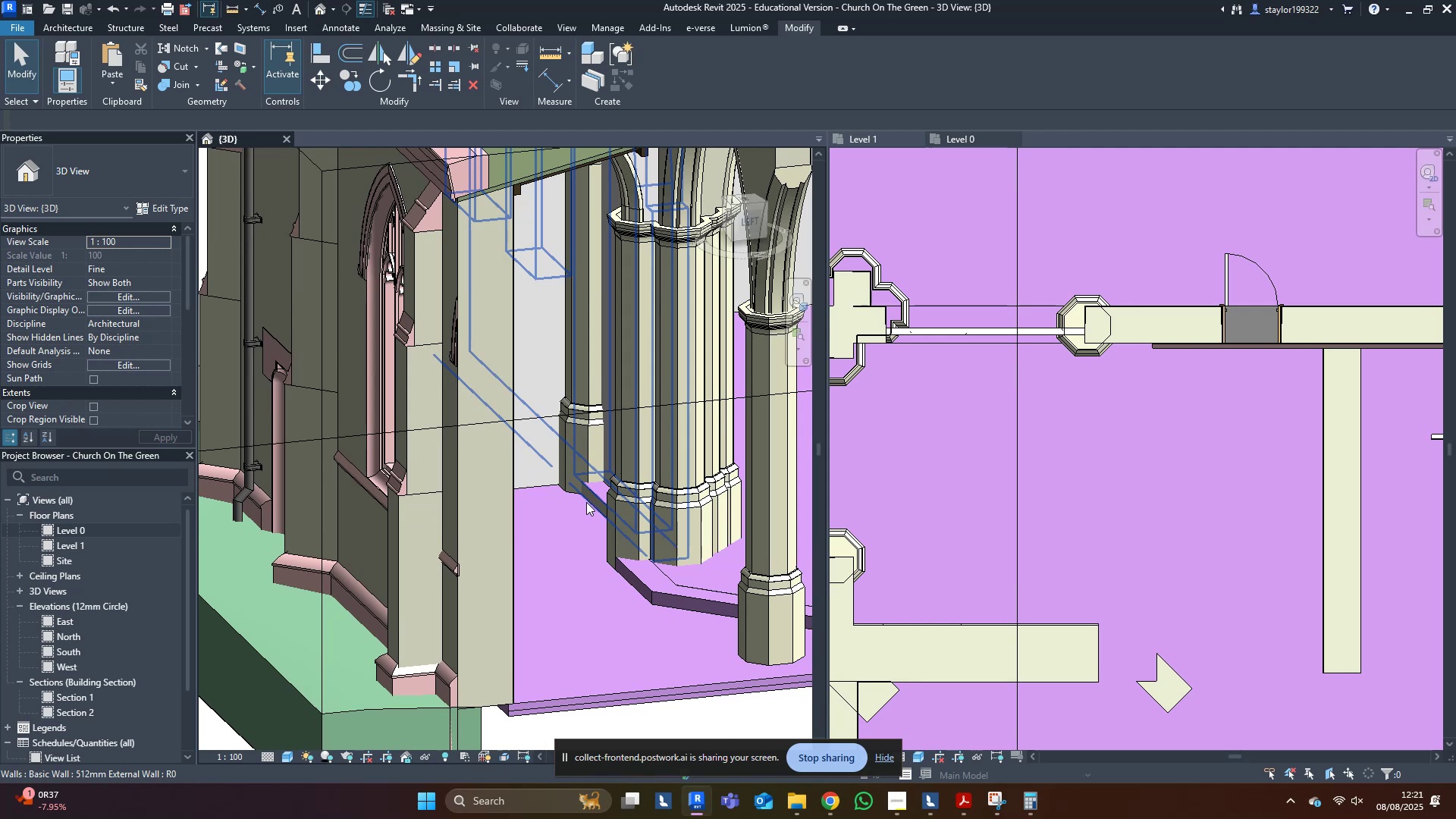 
hold_key(key=ShiftLeft, duration=0.71)
 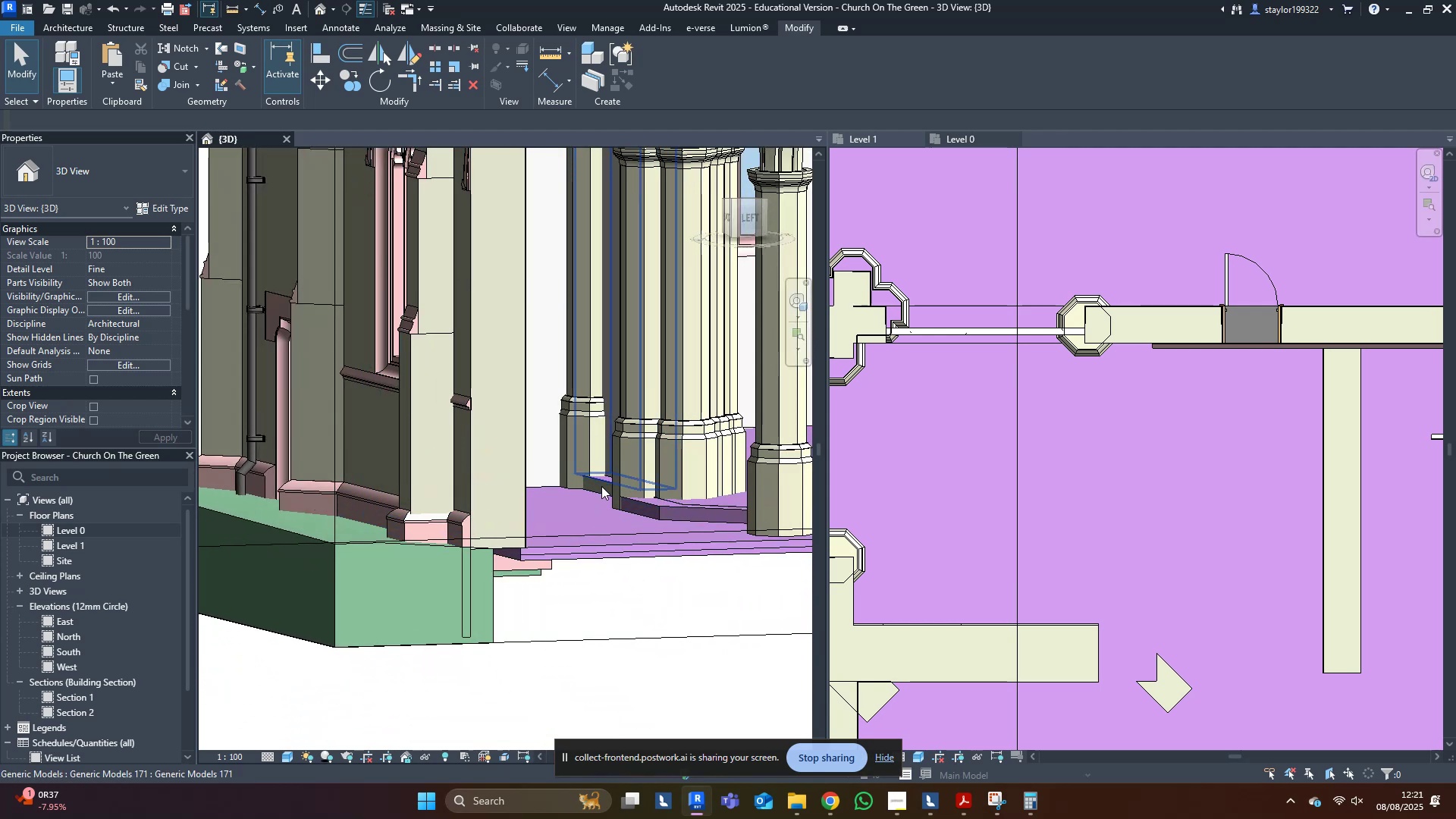 
left_click([601, 486])
 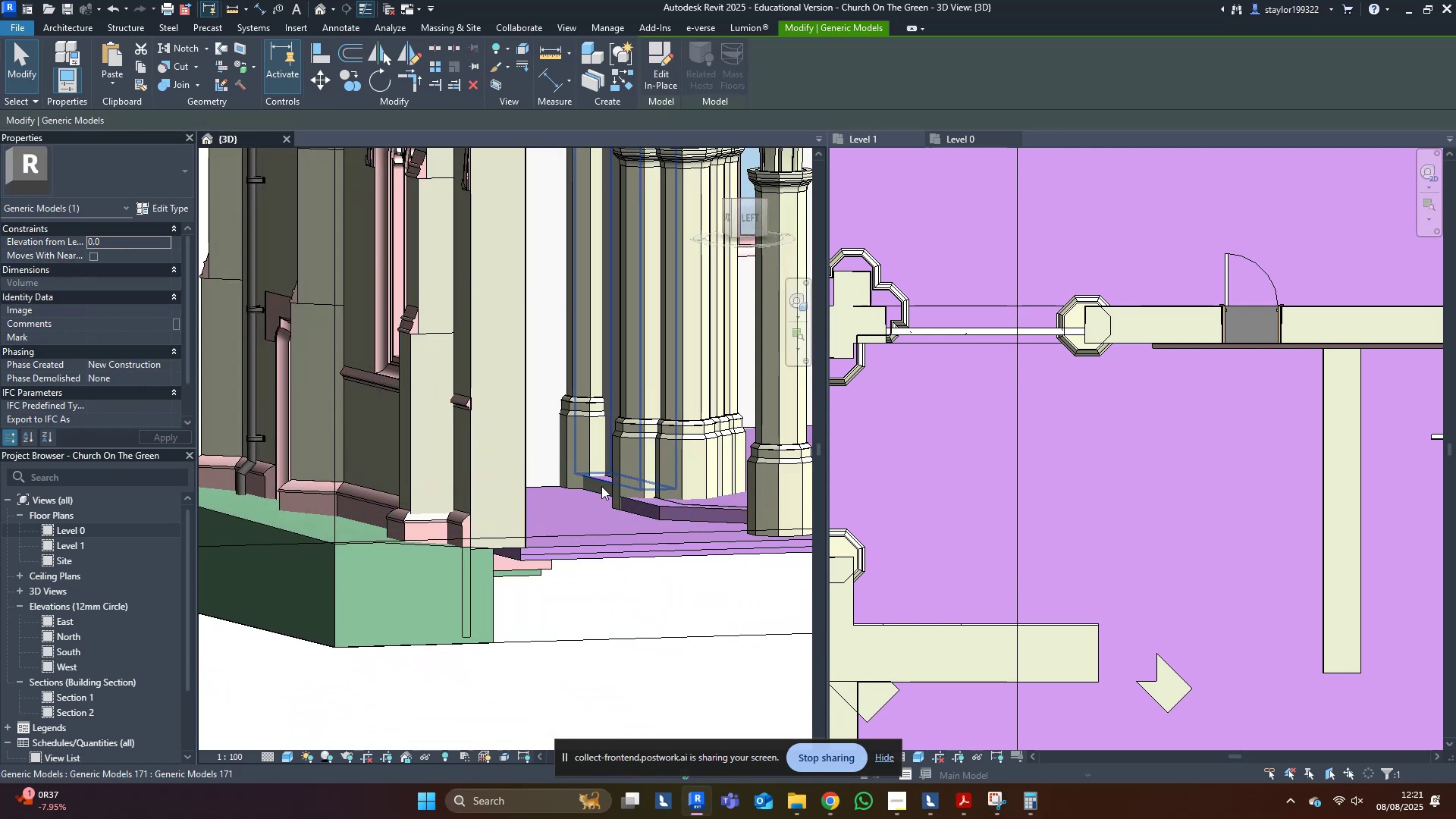 
scroll: coordinate [601, 486], scroll_direction: up, amount: 1.0
 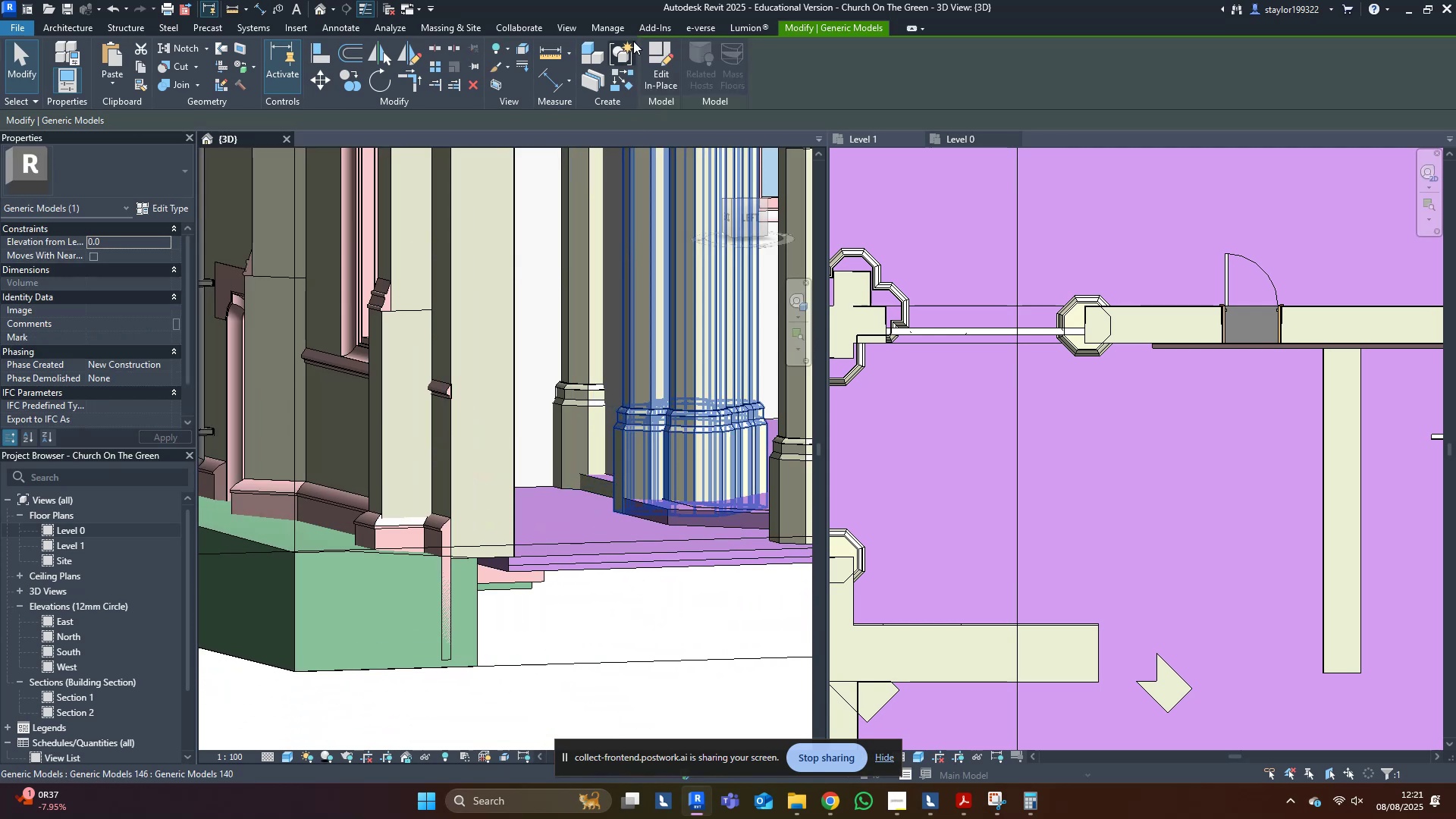 
left_click([663, 71])
 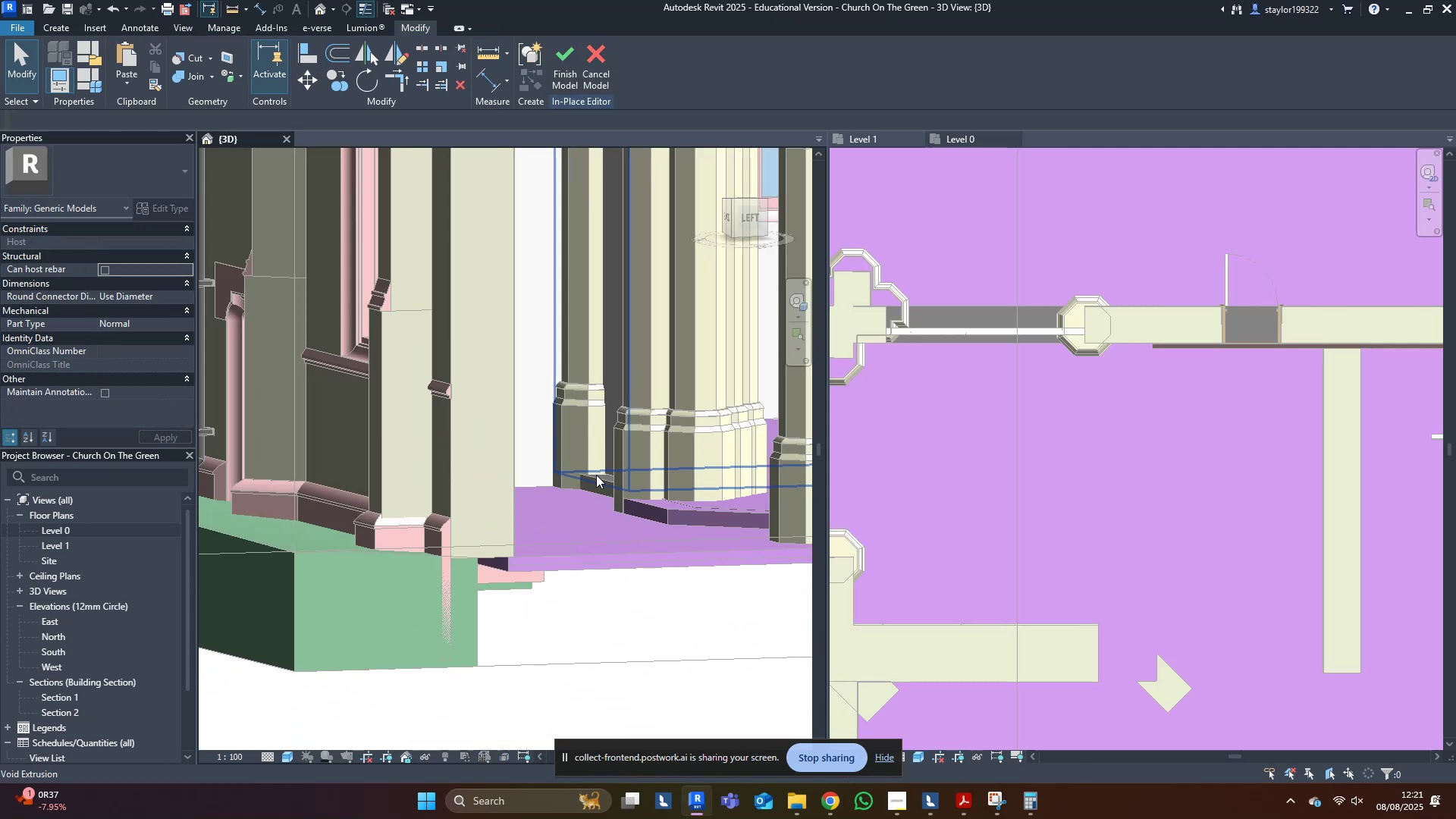 
left_click([596, 475])
 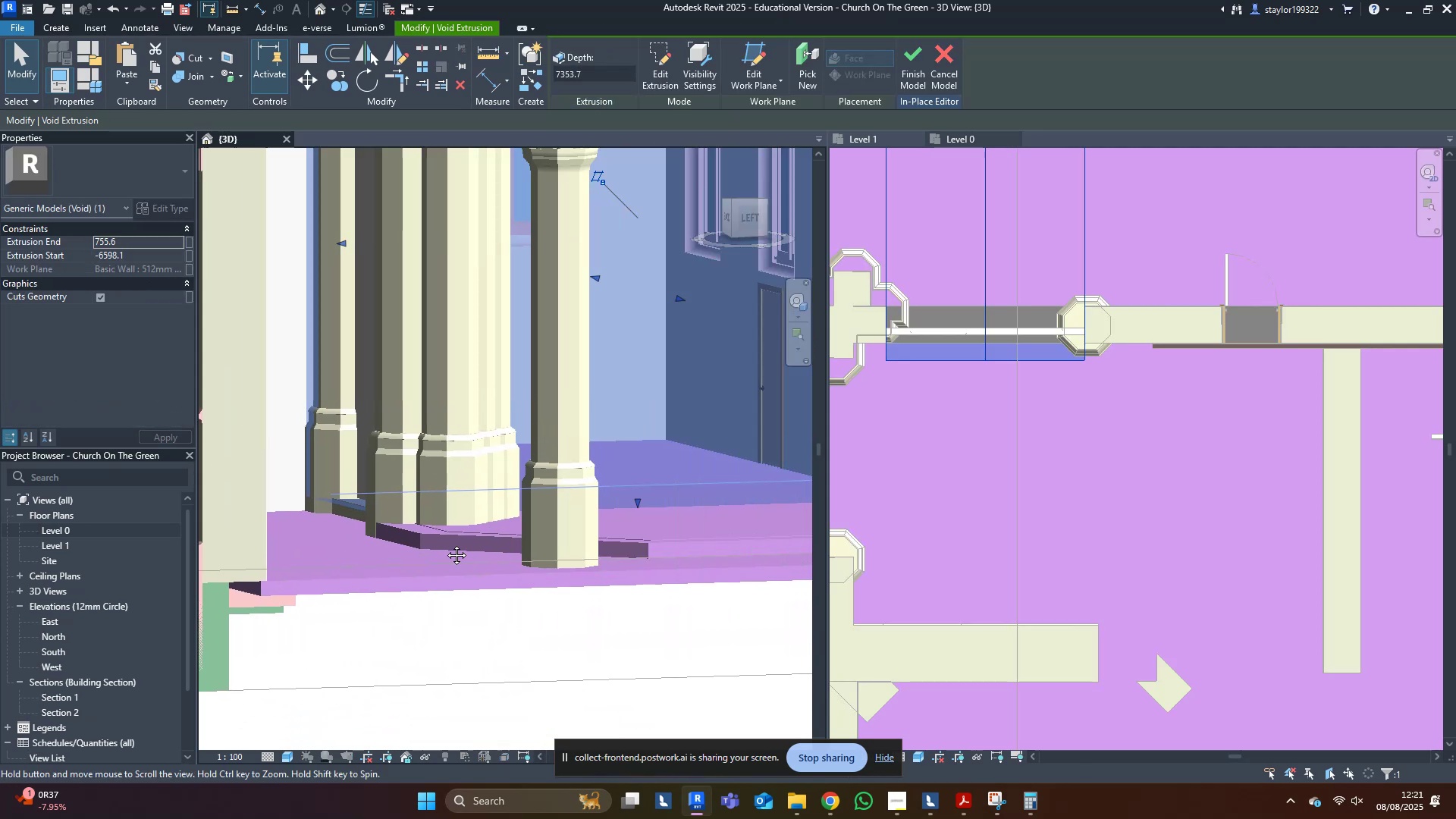 
scroll: coordinate [477, 519], scroll_direction: down, amount: 5.0
 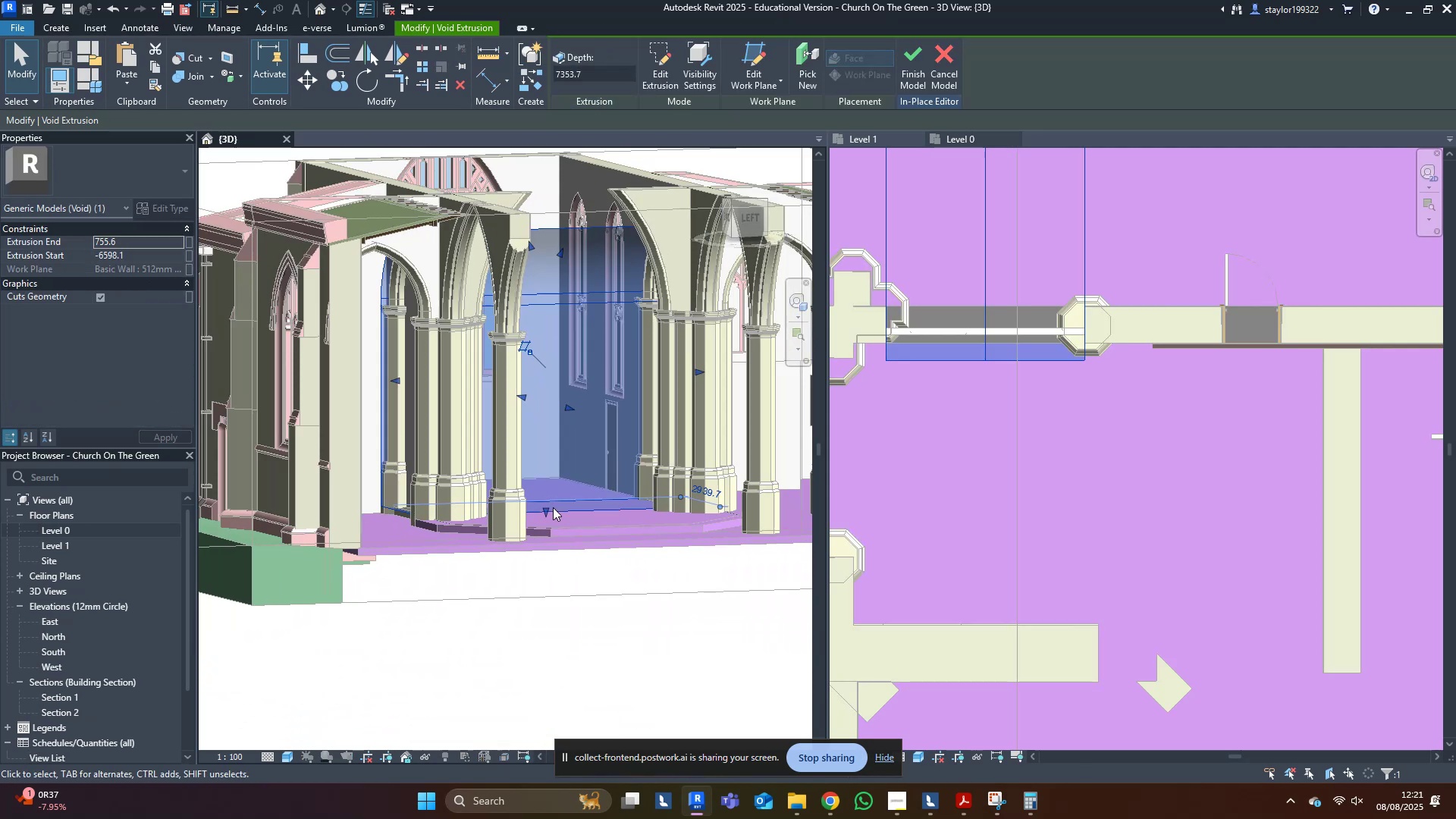 
scroll: coordinate [428, 541], scroll_direction: up, amount: 4.0
 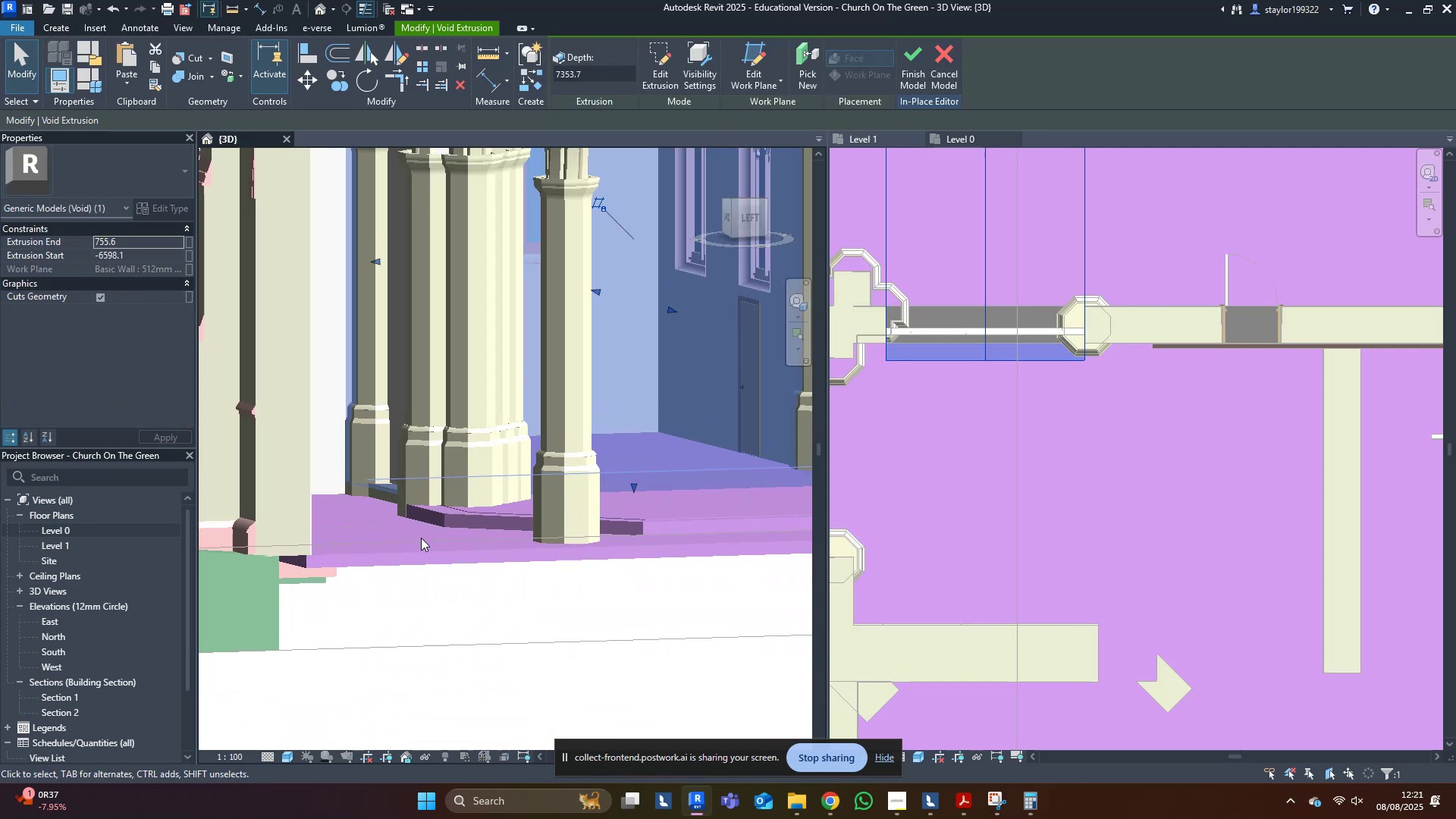 
type(al)
 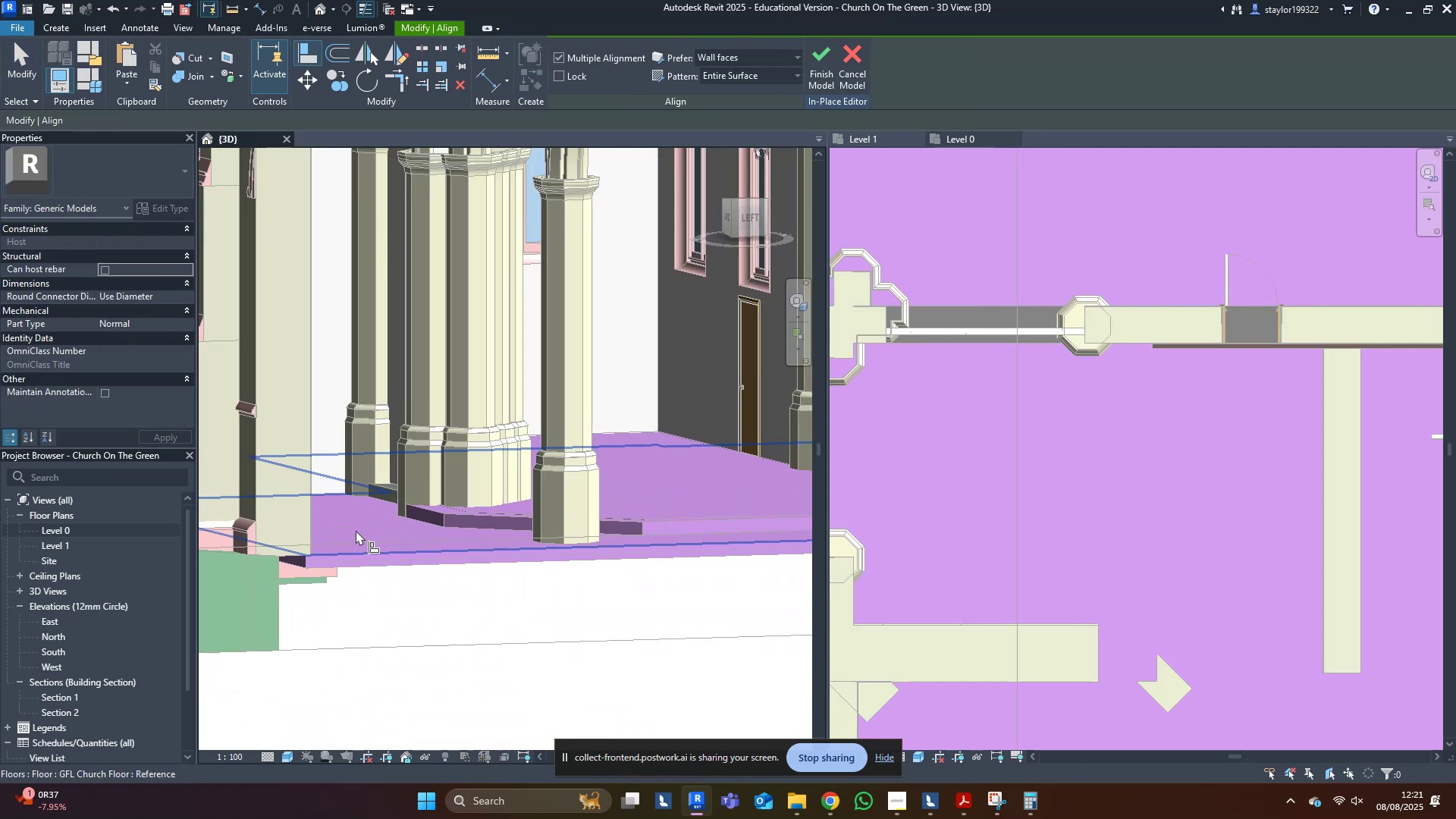 
left_click([356, 530])
 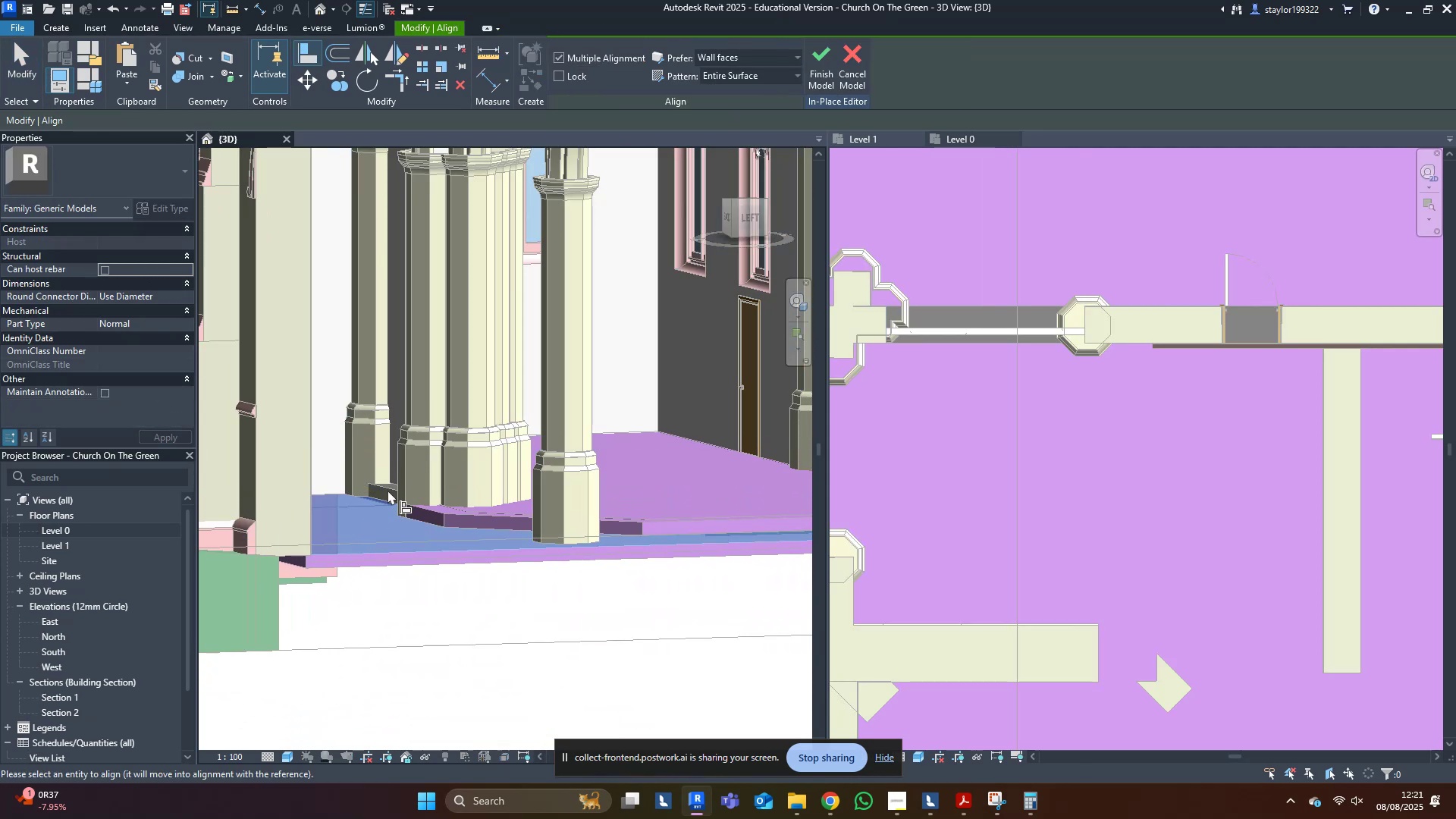 
middle_click([391, 485])
 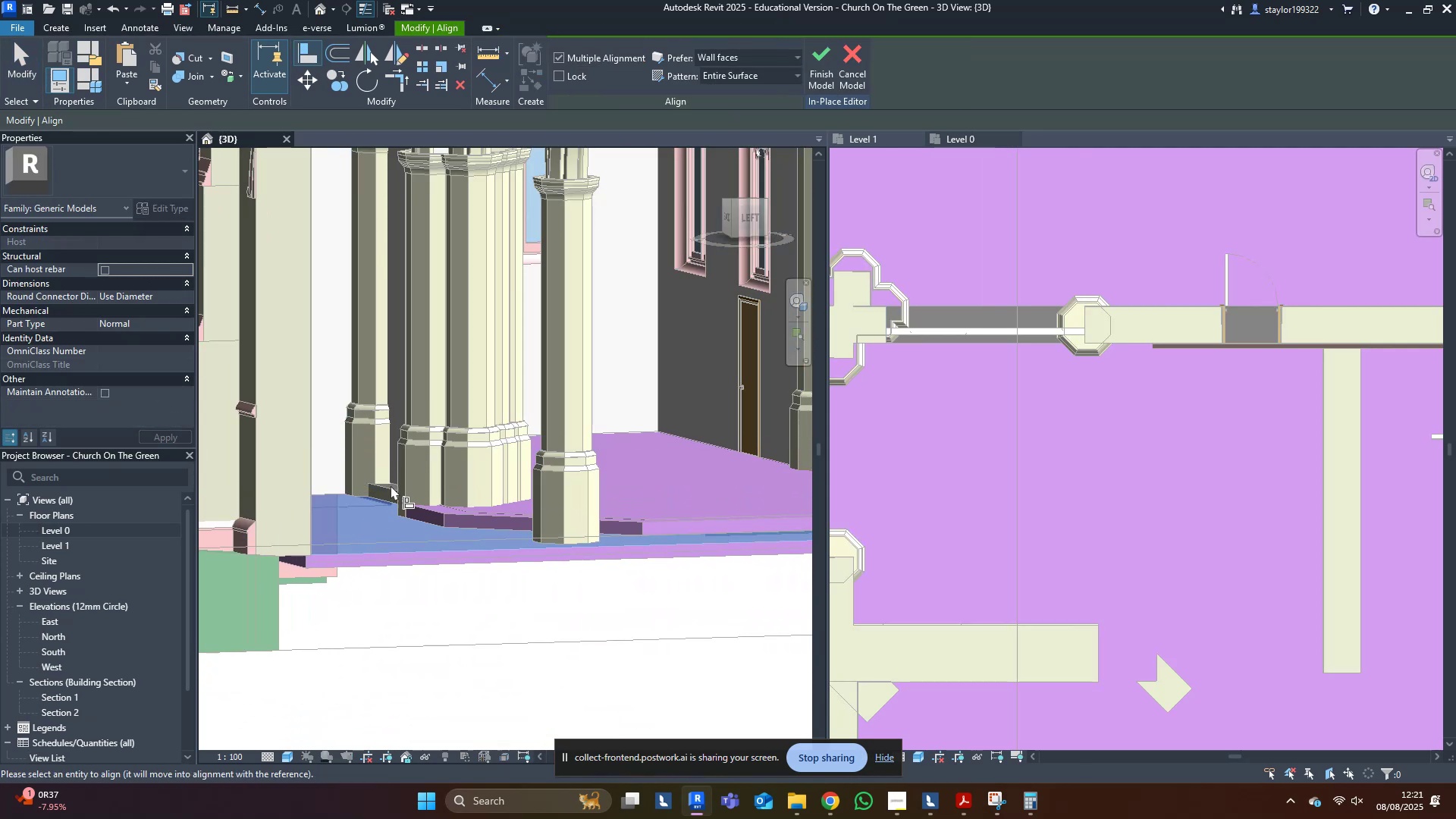 
key(Escape)
 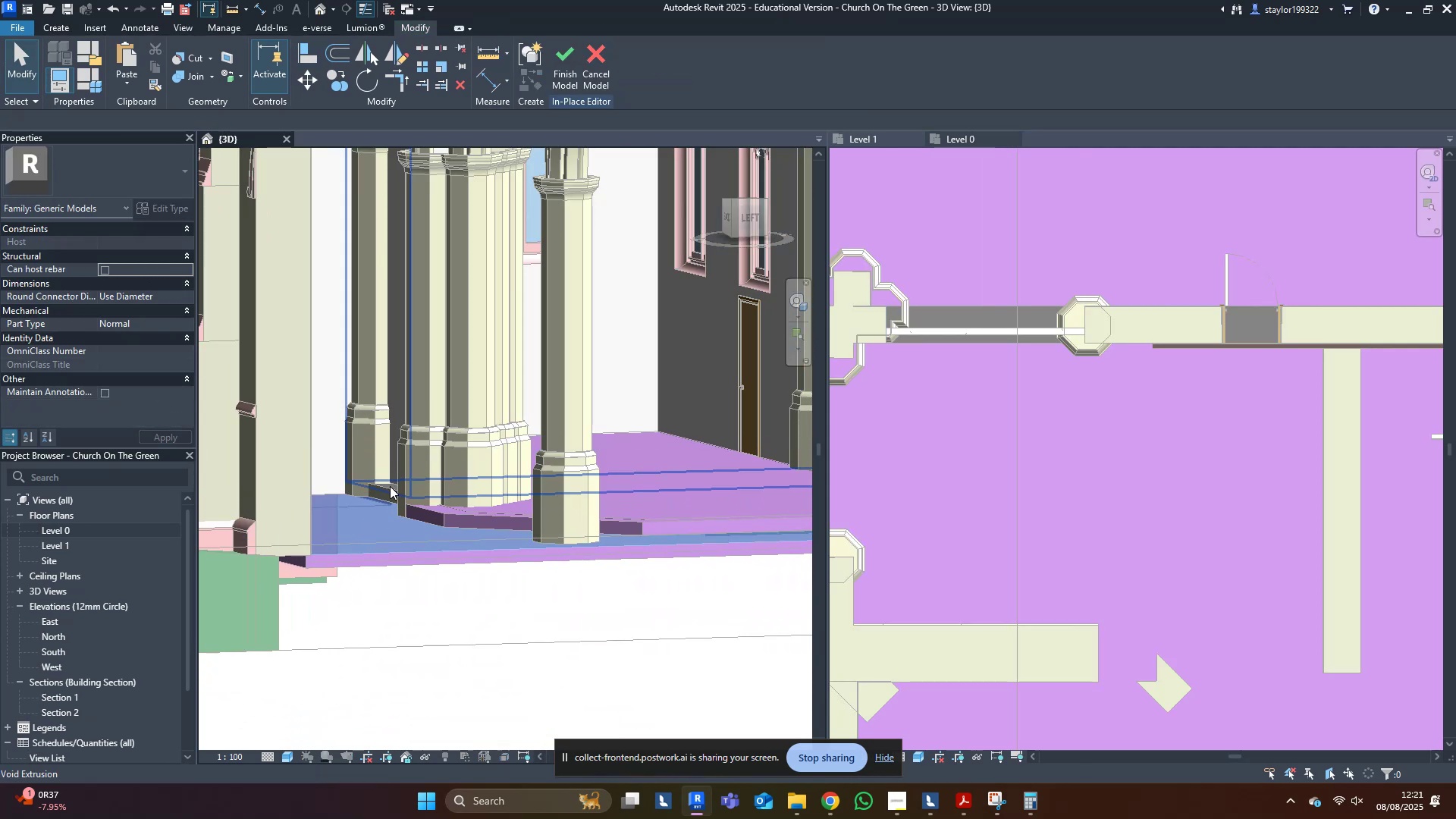 
left_click([390, 486])
 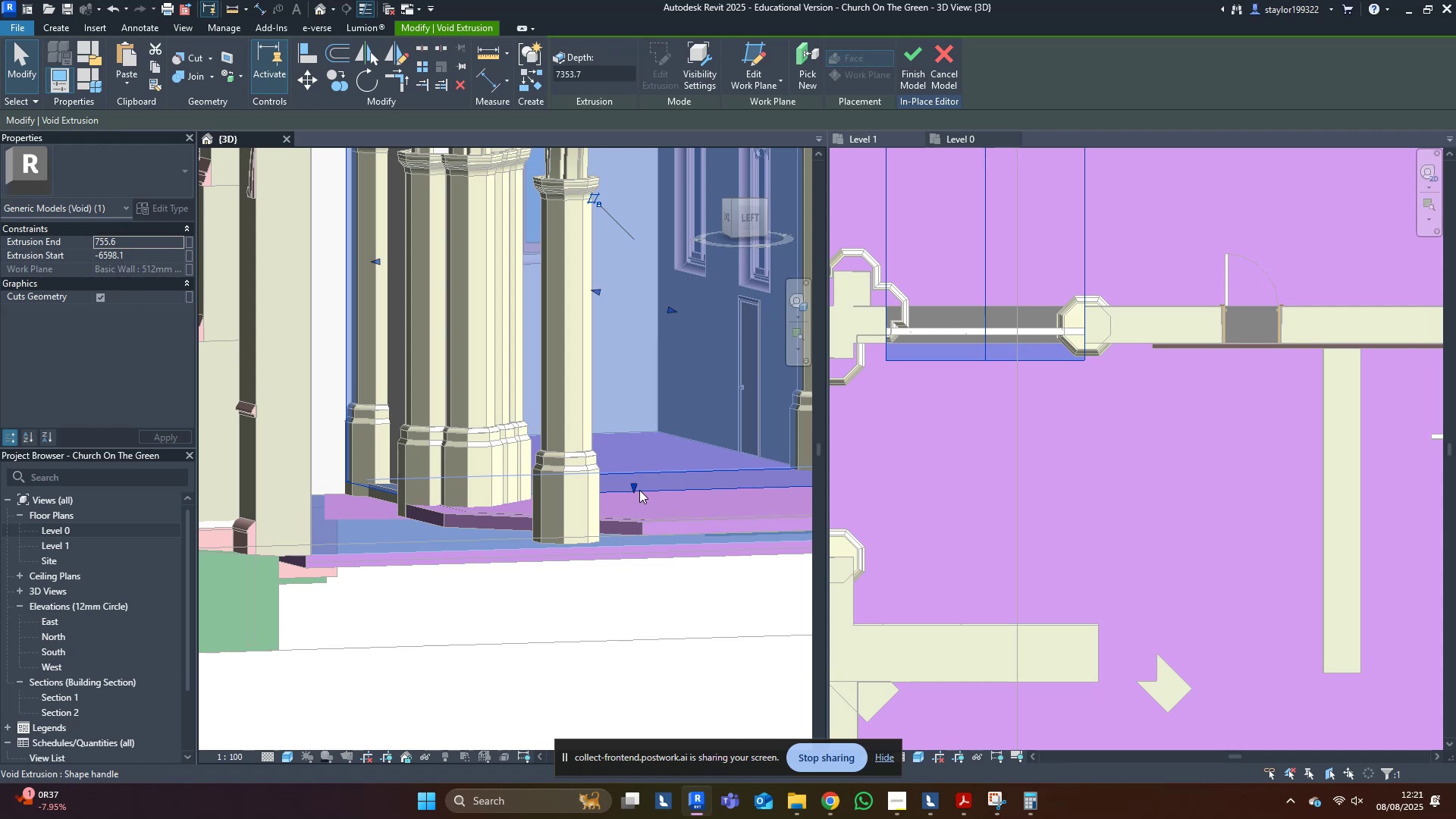 
left_click_drag(start_coordinate=[635, 488], to_coordinate=[641, 500])
 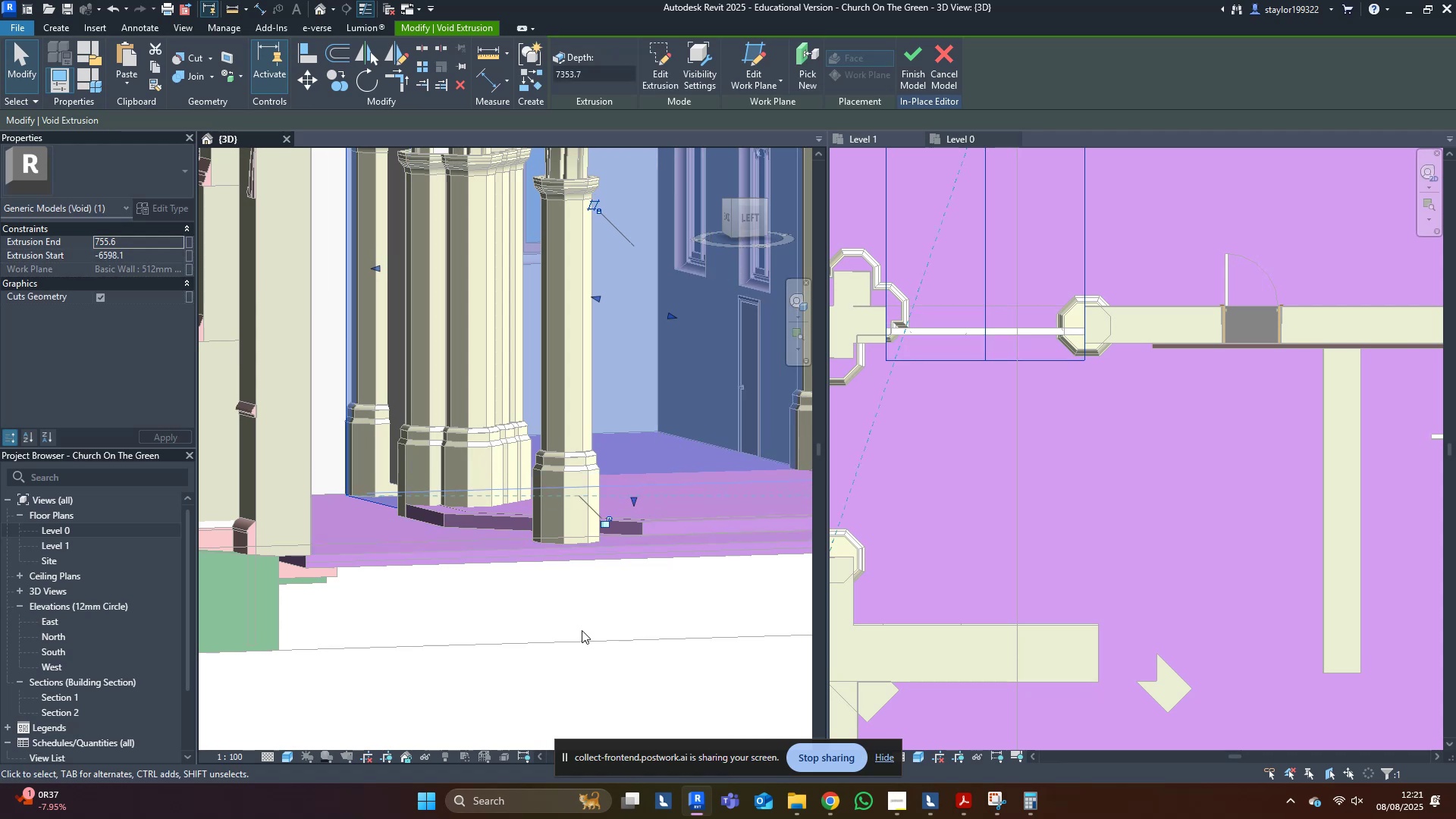 
left_click([574, 640])
 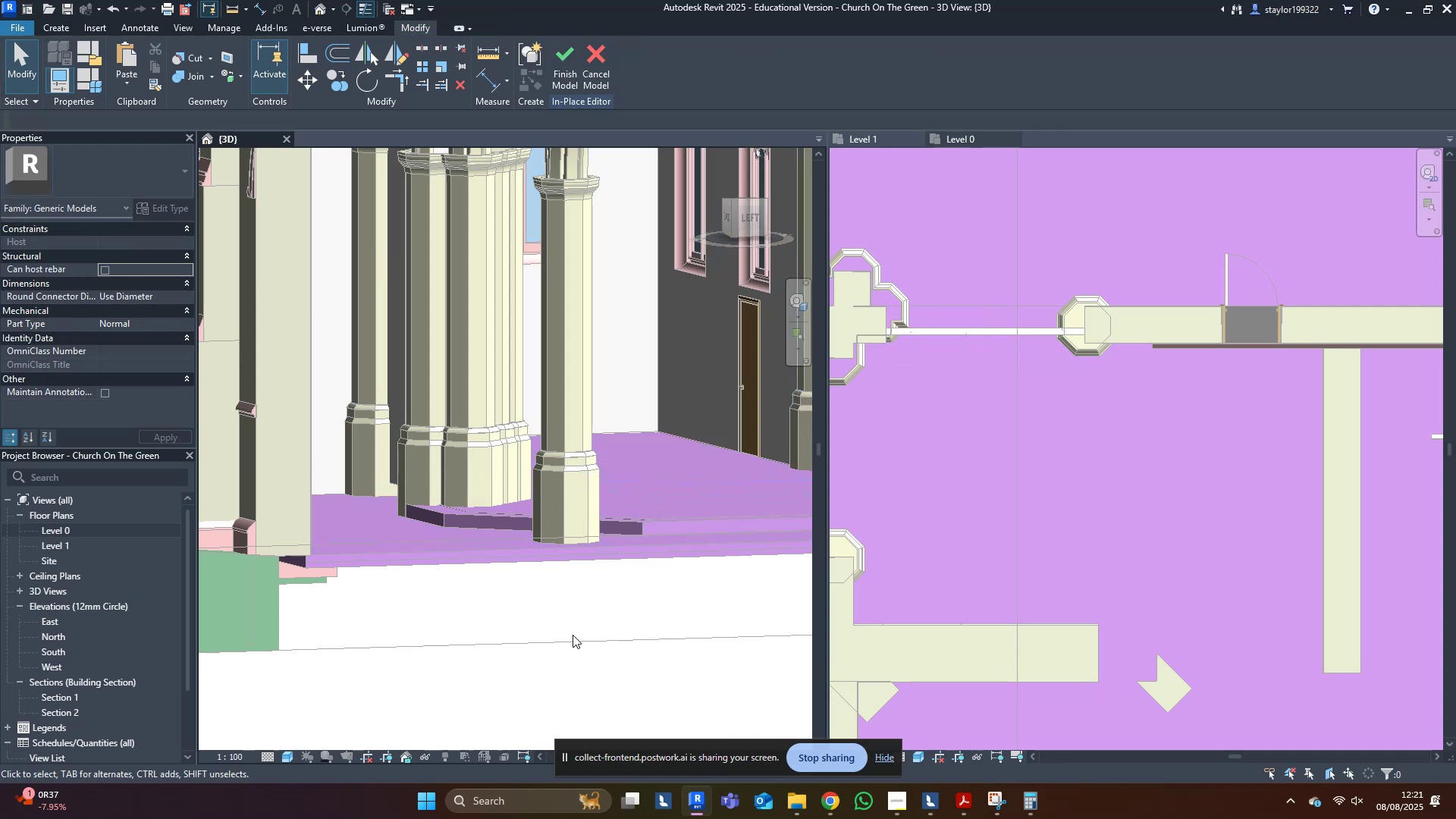 
scroll: coordinate [573, 632], scroll_direction: down, amount: 3.0
 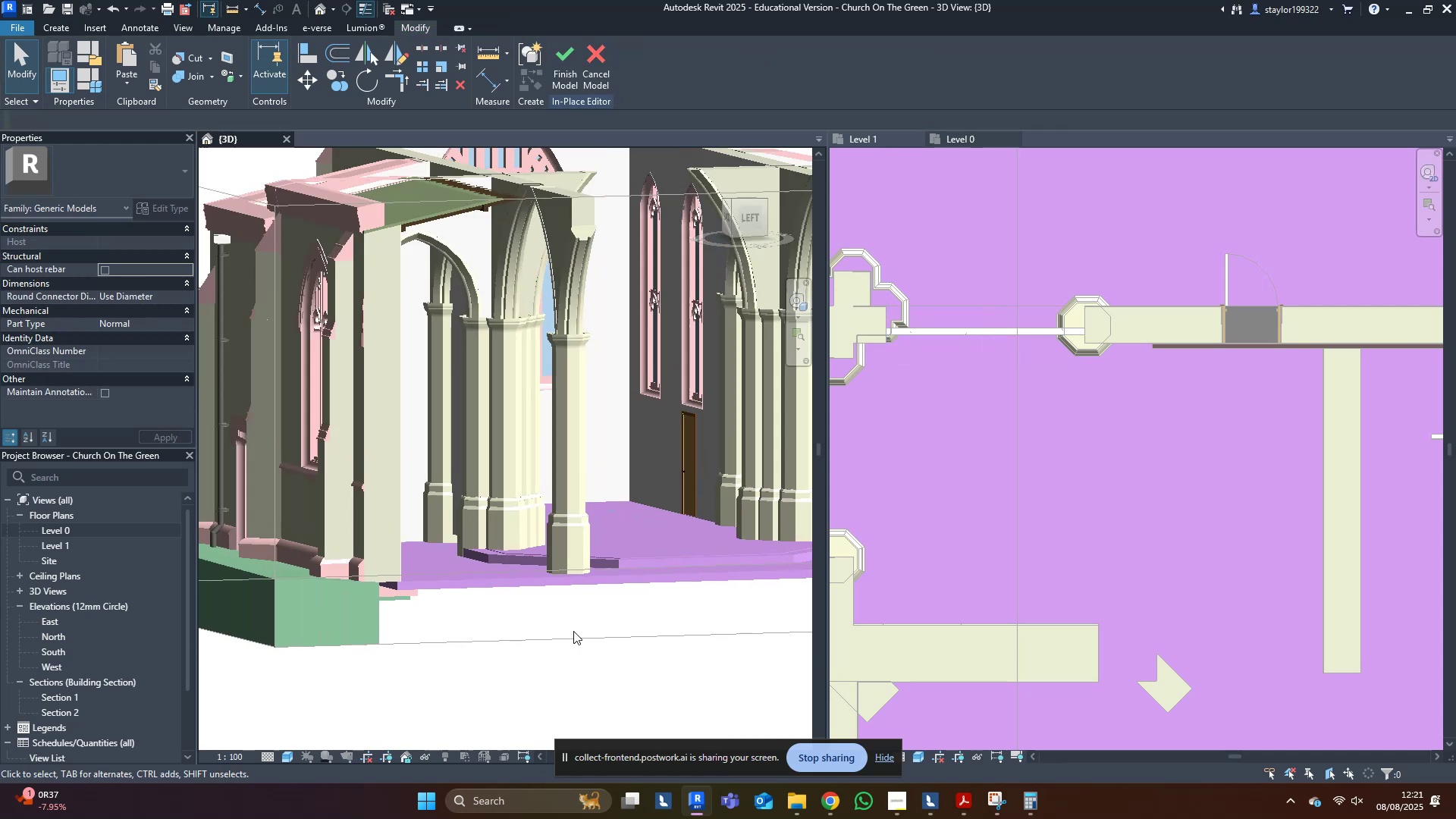 
hold_key(key=ShiftLeft, duration=0.41)
 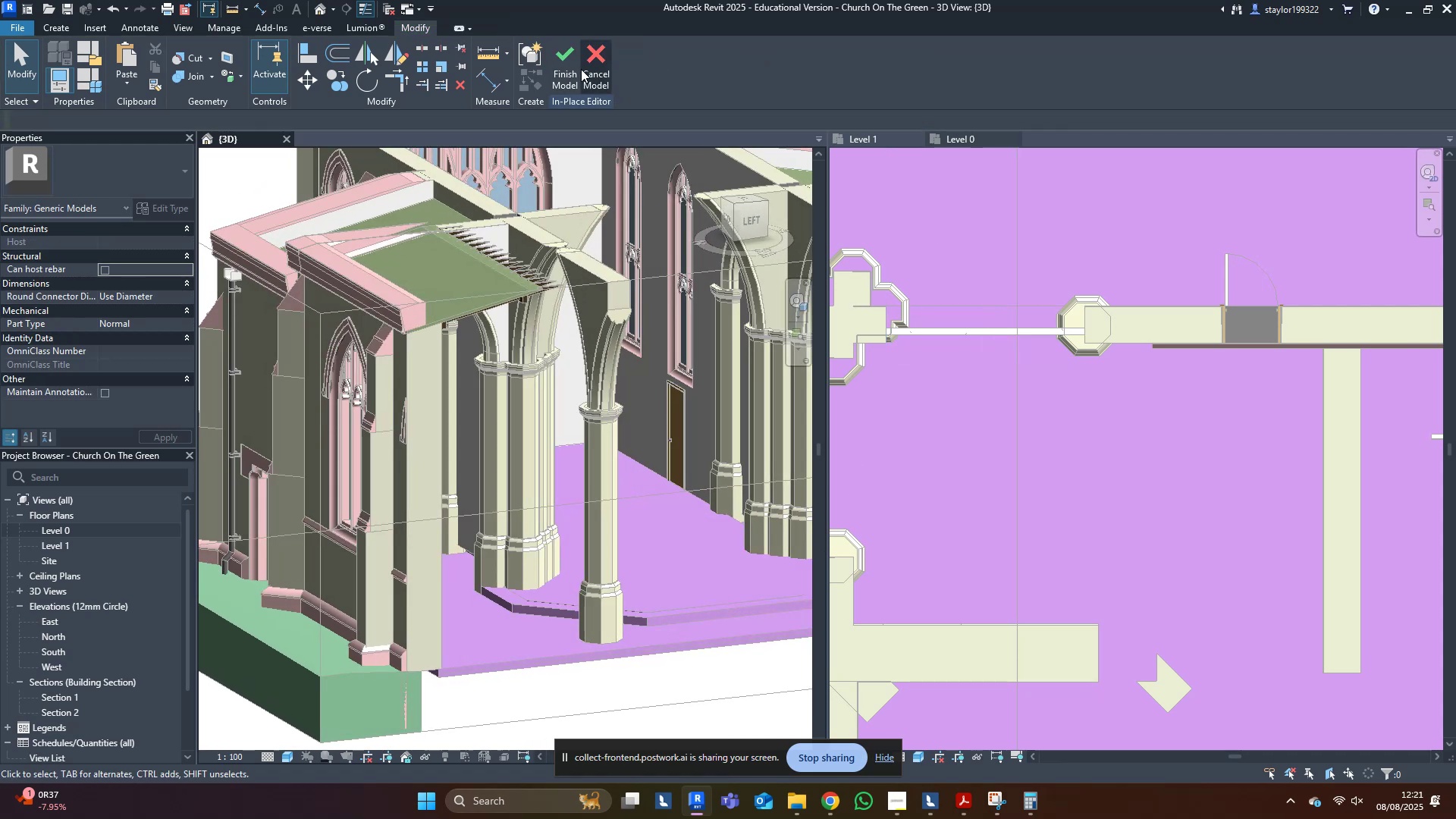 
left_click([564, 65])
 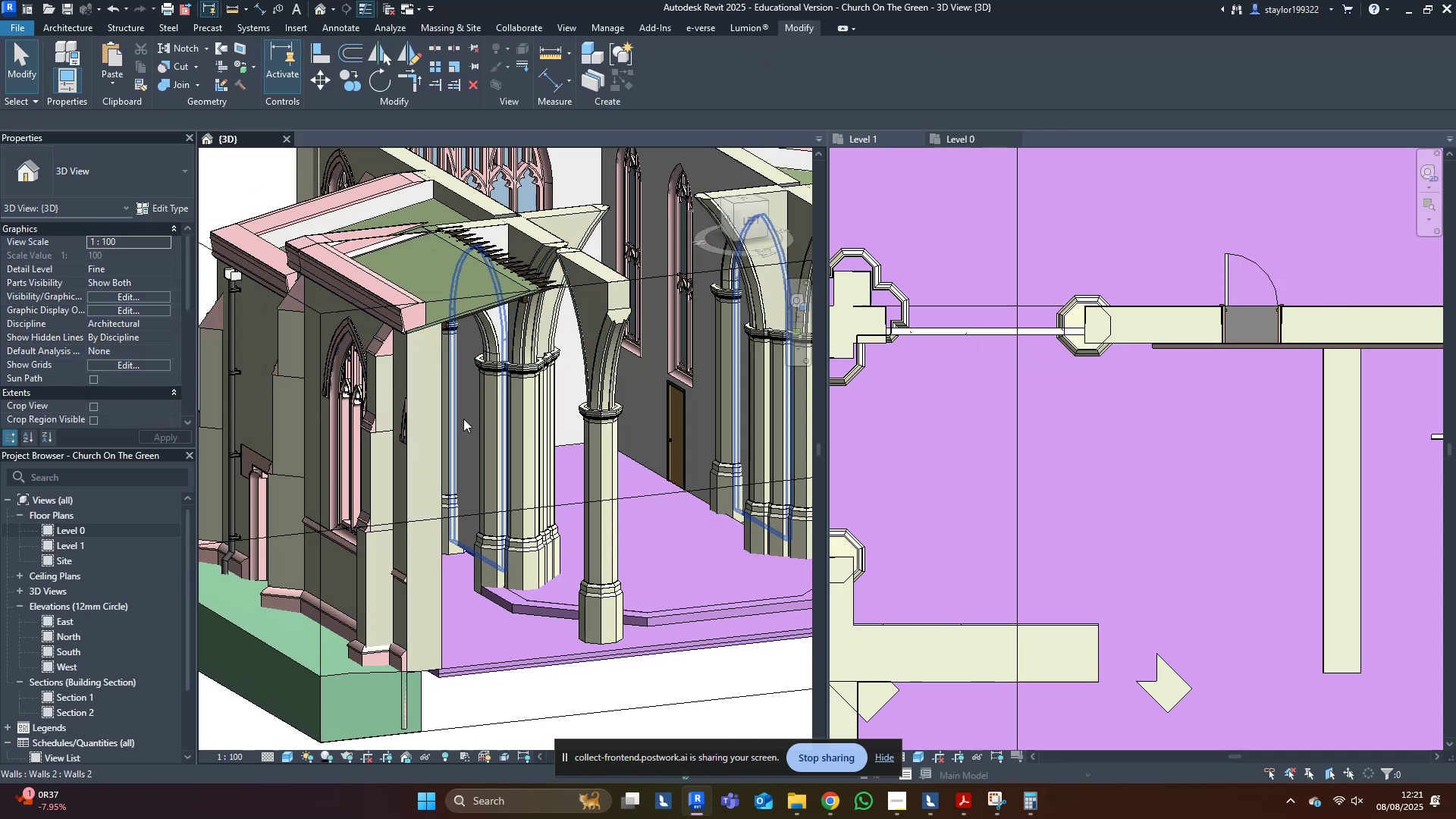 
left_click([464, 418])
 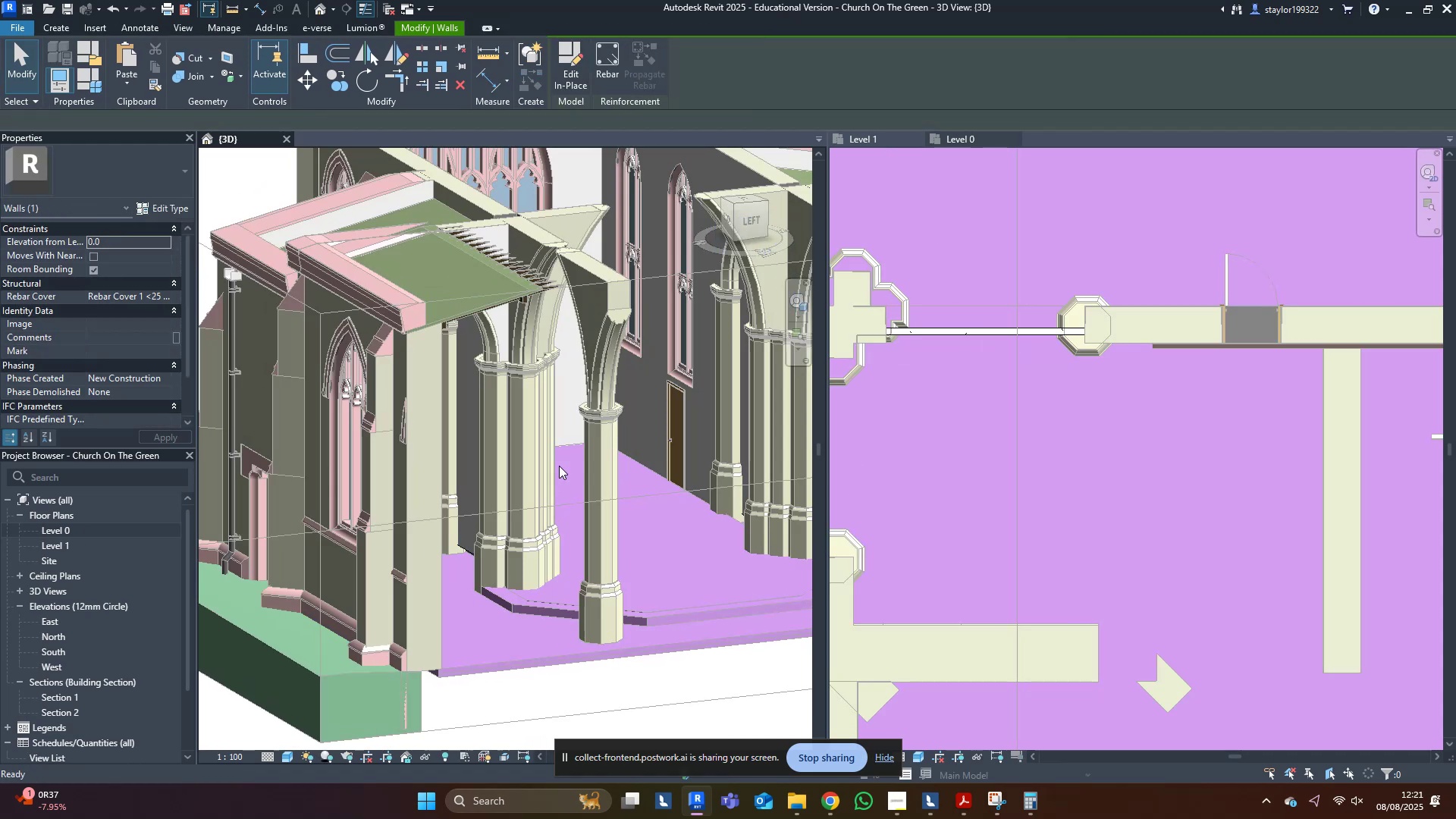 
type(al)
 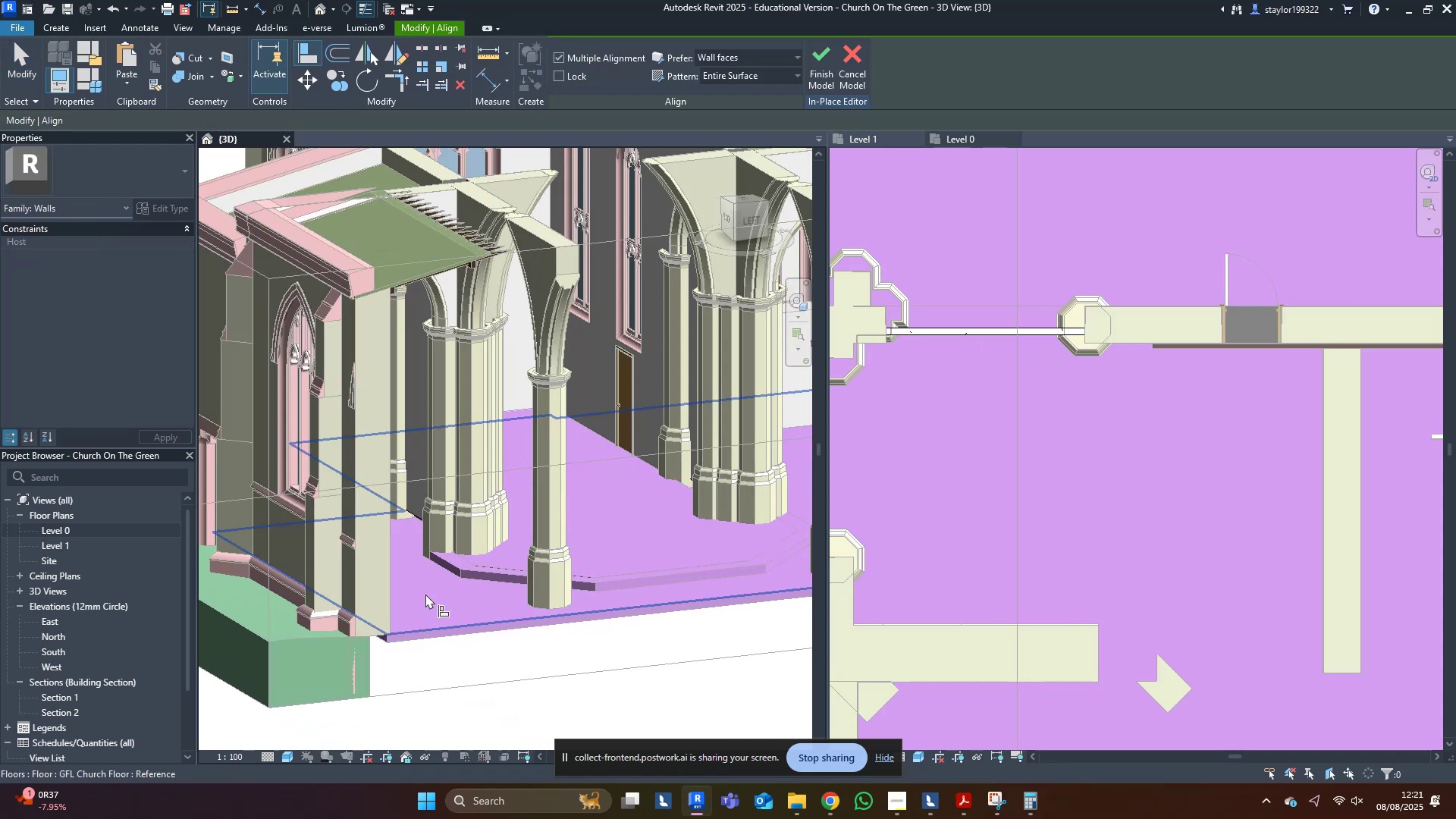 
left_click([430, 584])
 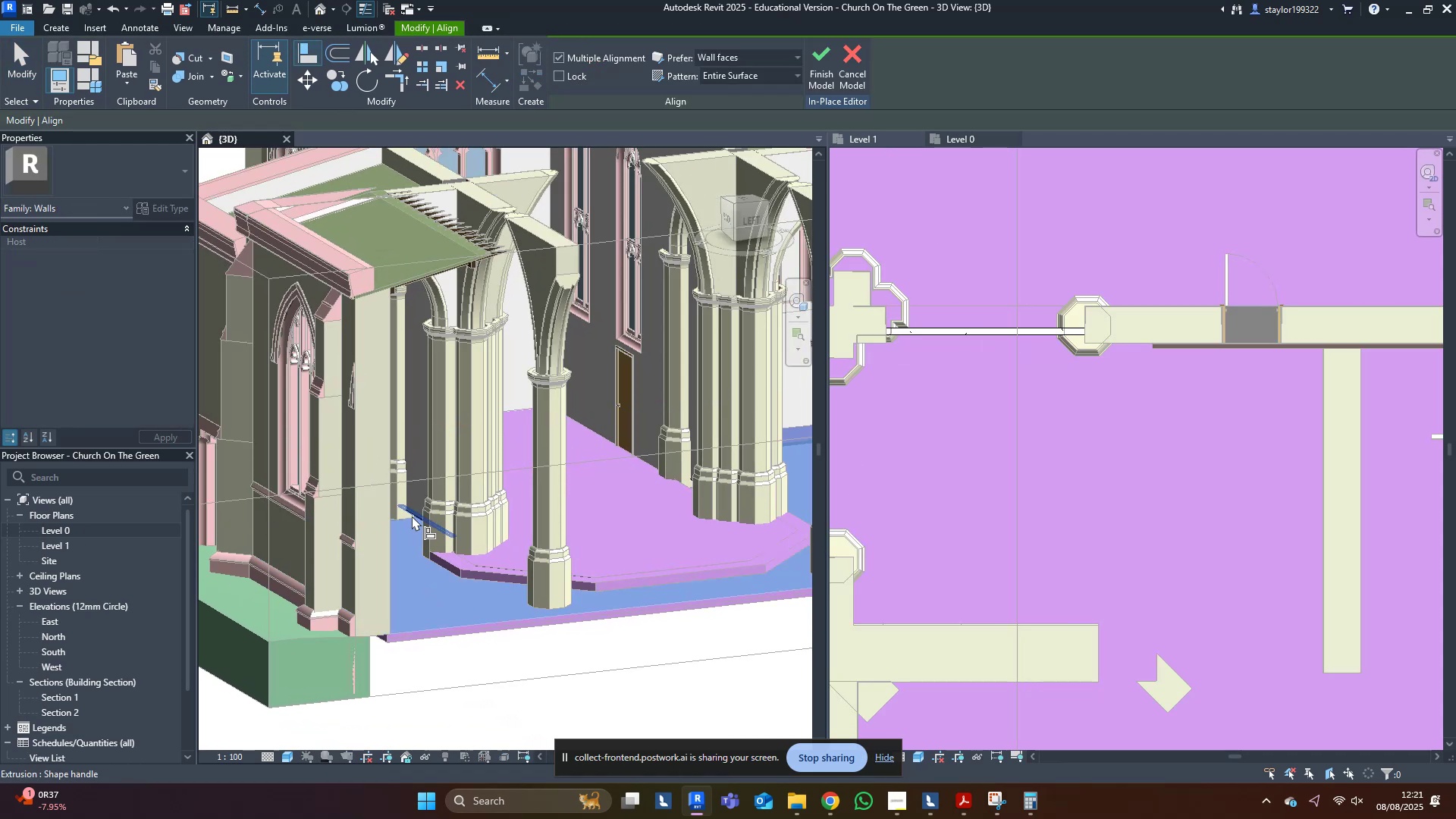 
left_click([412, 516])
 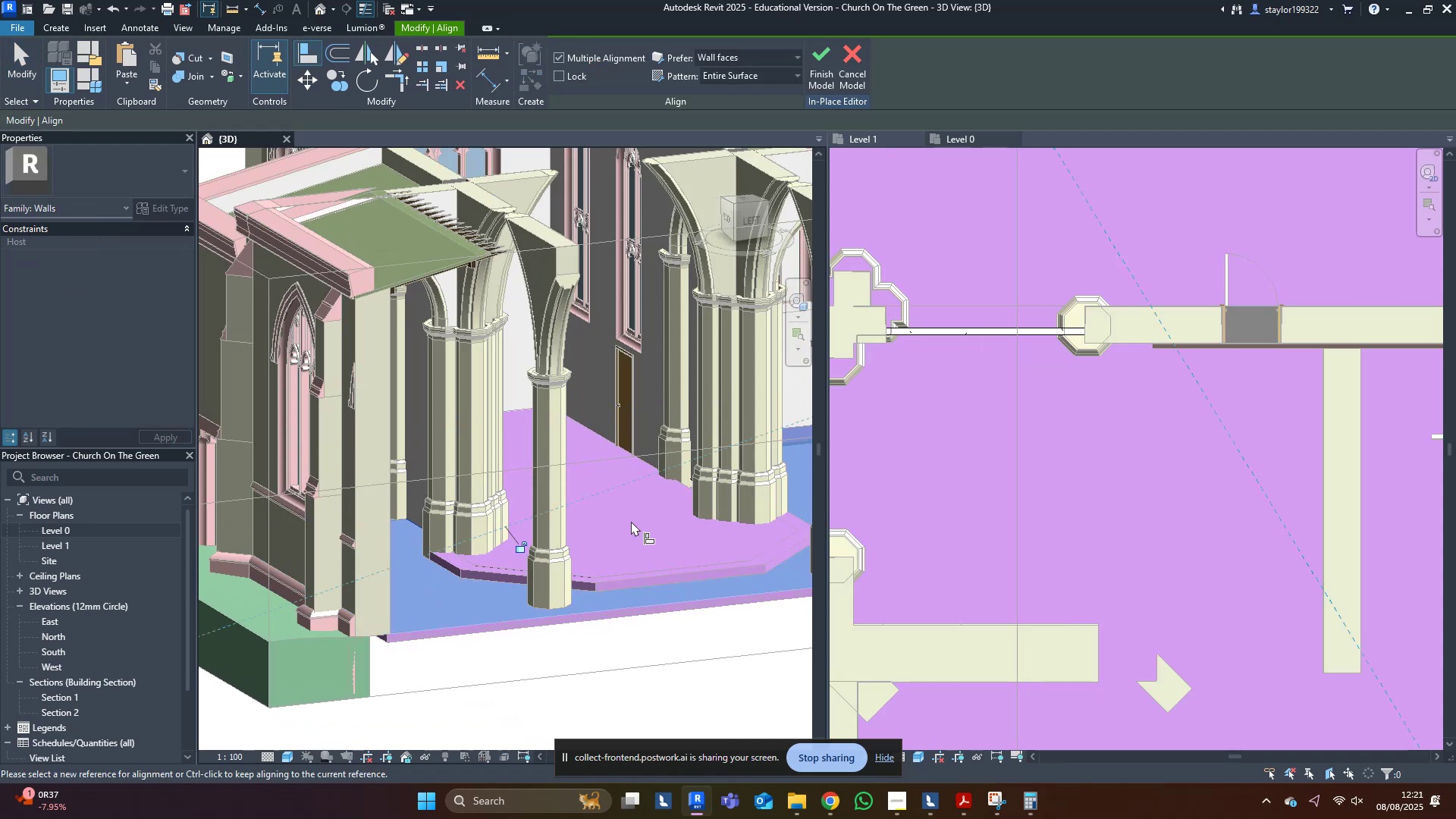 
hold_key(key=ShiftLeft, duration=0.66)
 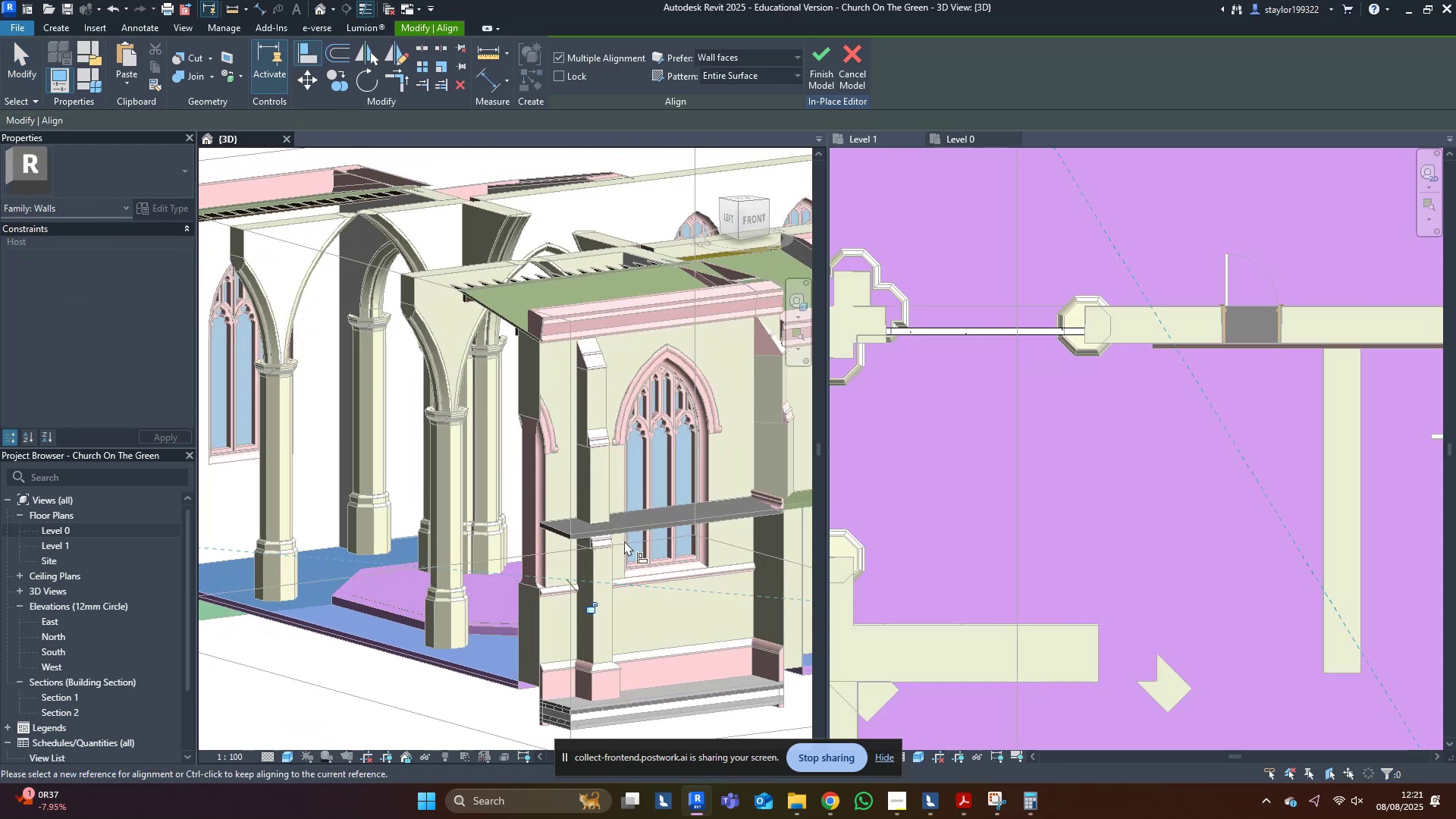 
hold_key(key=ShiftLeft, duration=0.59)
 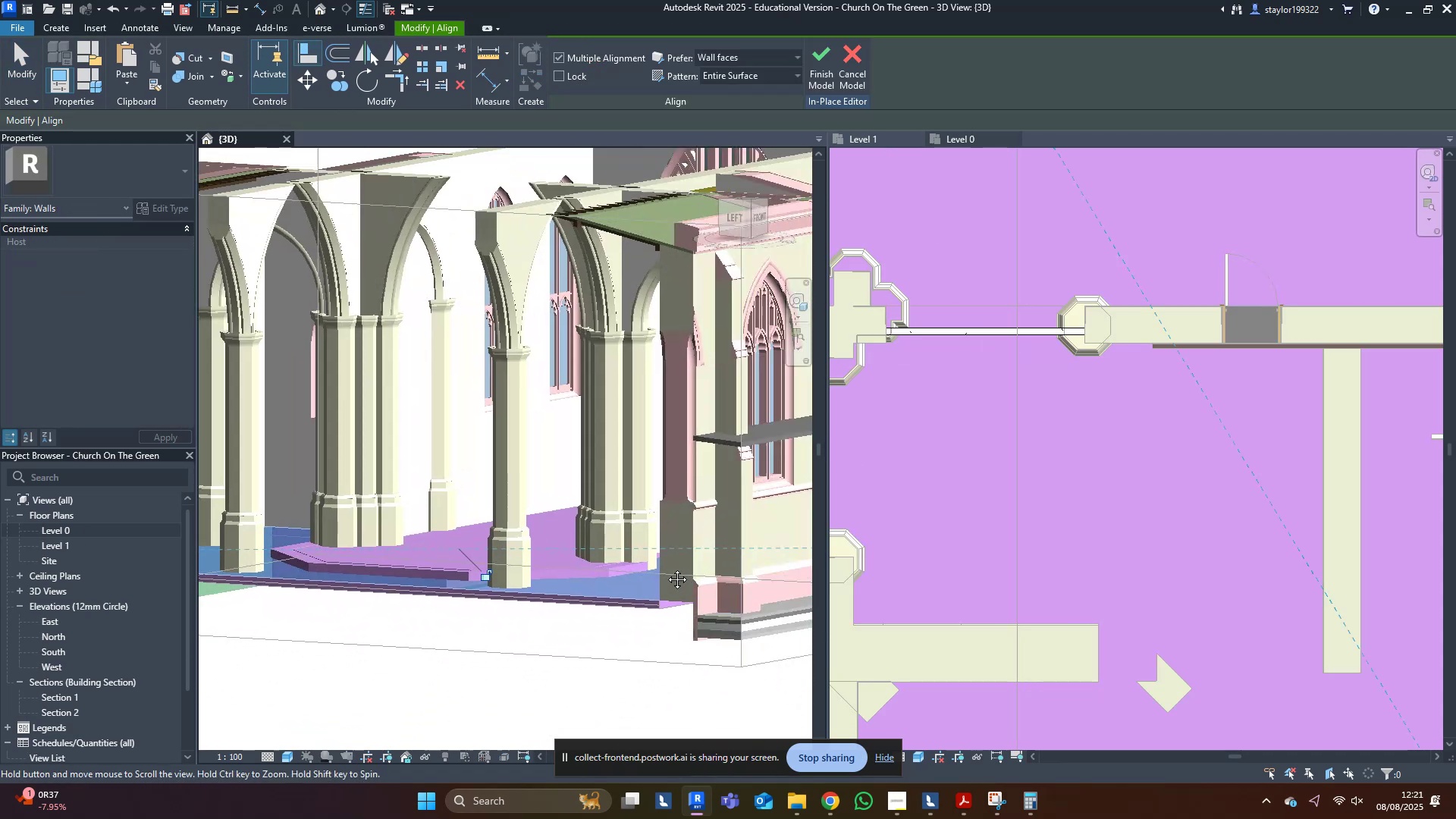 
key(Shift+ShiftLeft)
 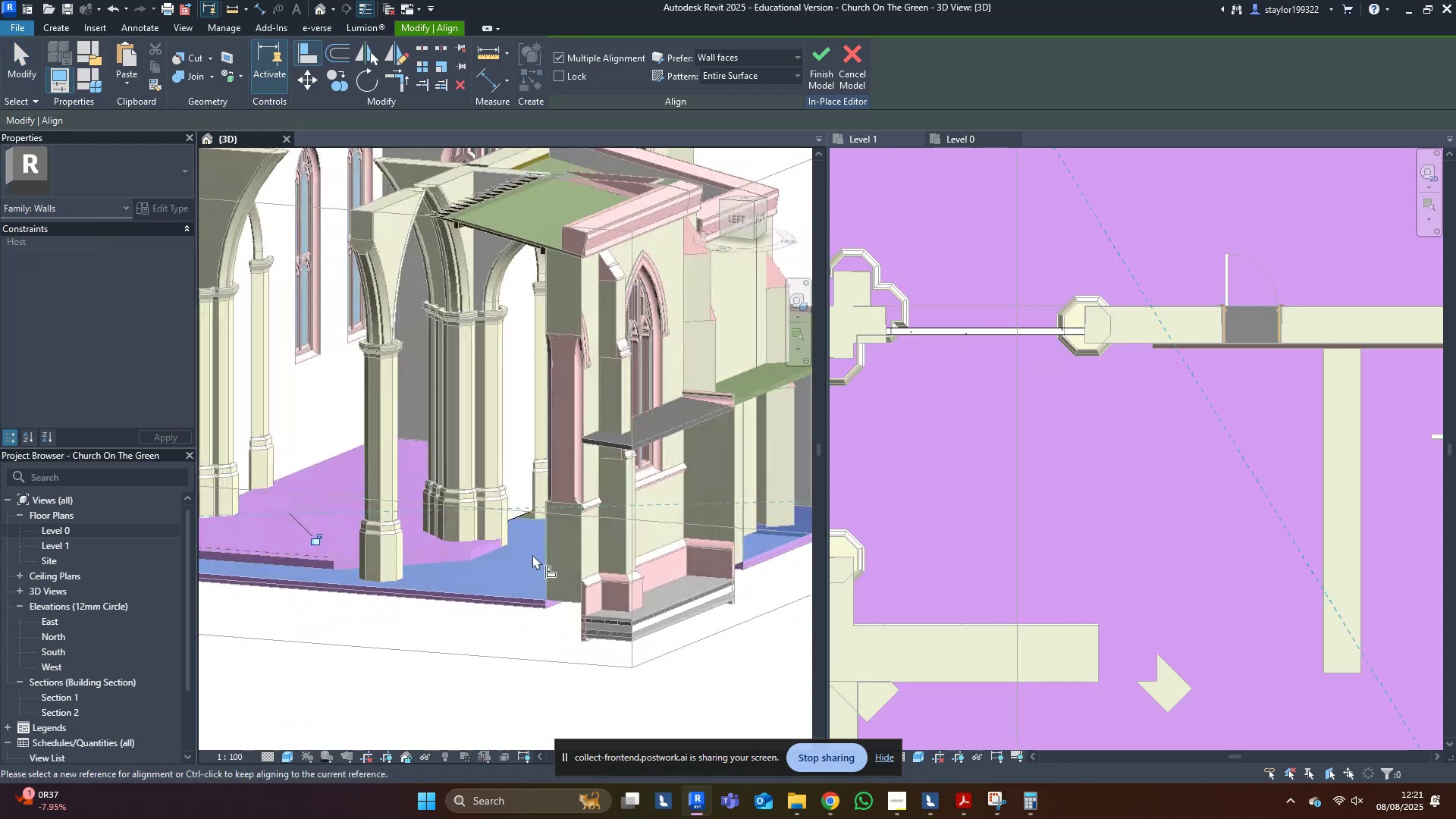 
scroll: coordinate [517, 541], scroll_direction: up, amount: 3.0
 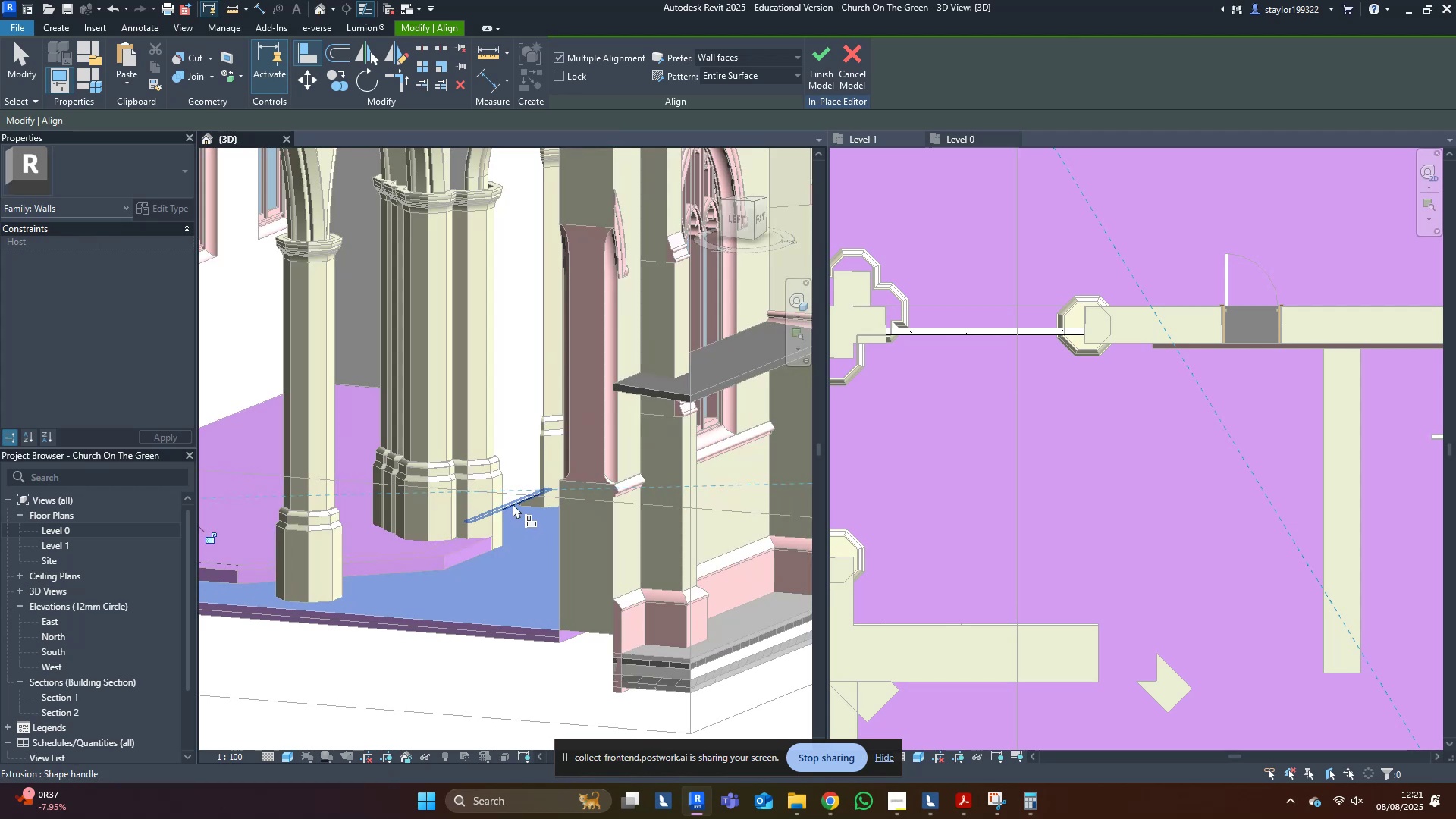 
left_click([513, 504])
 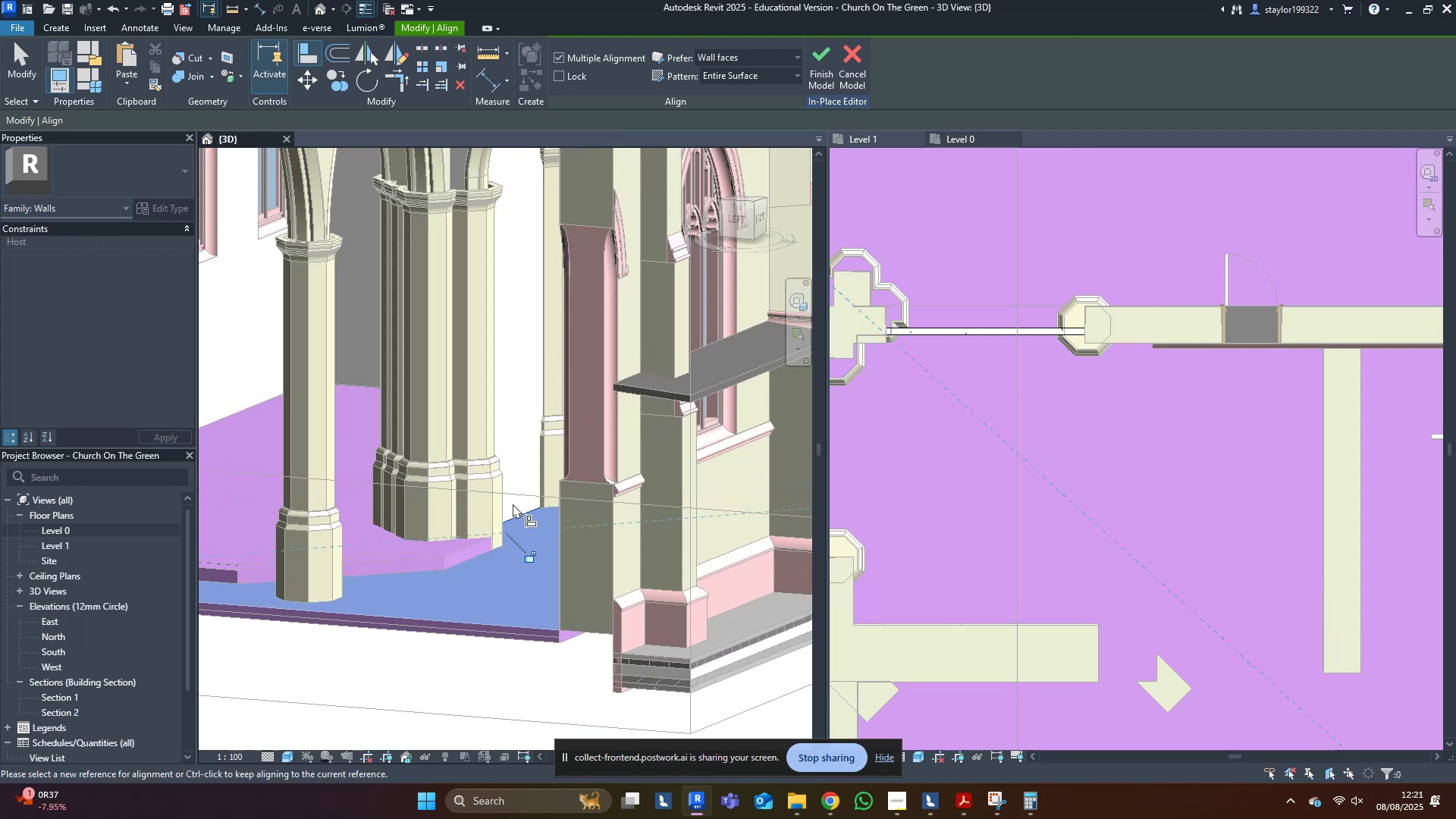 
key(Escape)
 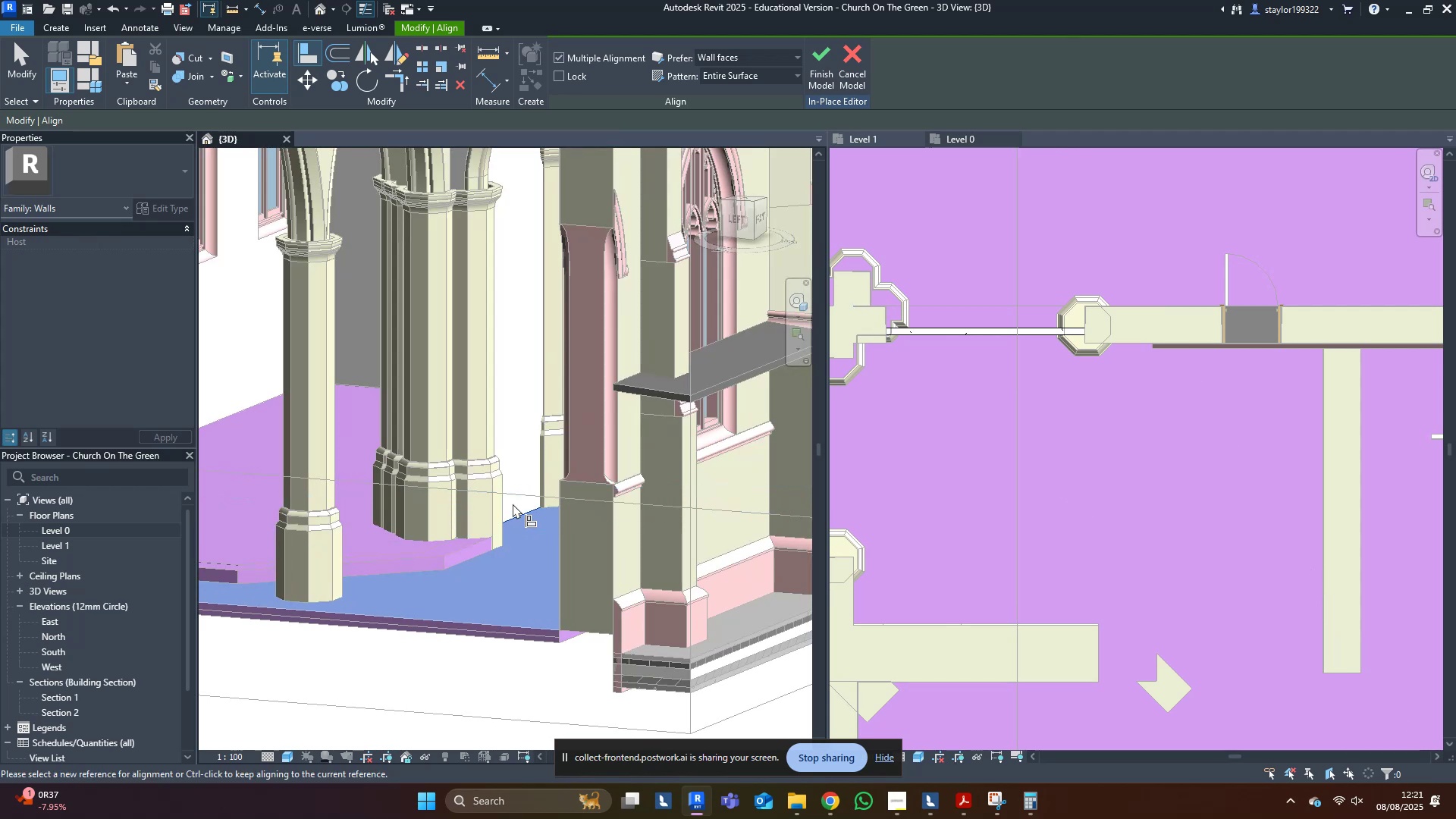 
key(Escape)
 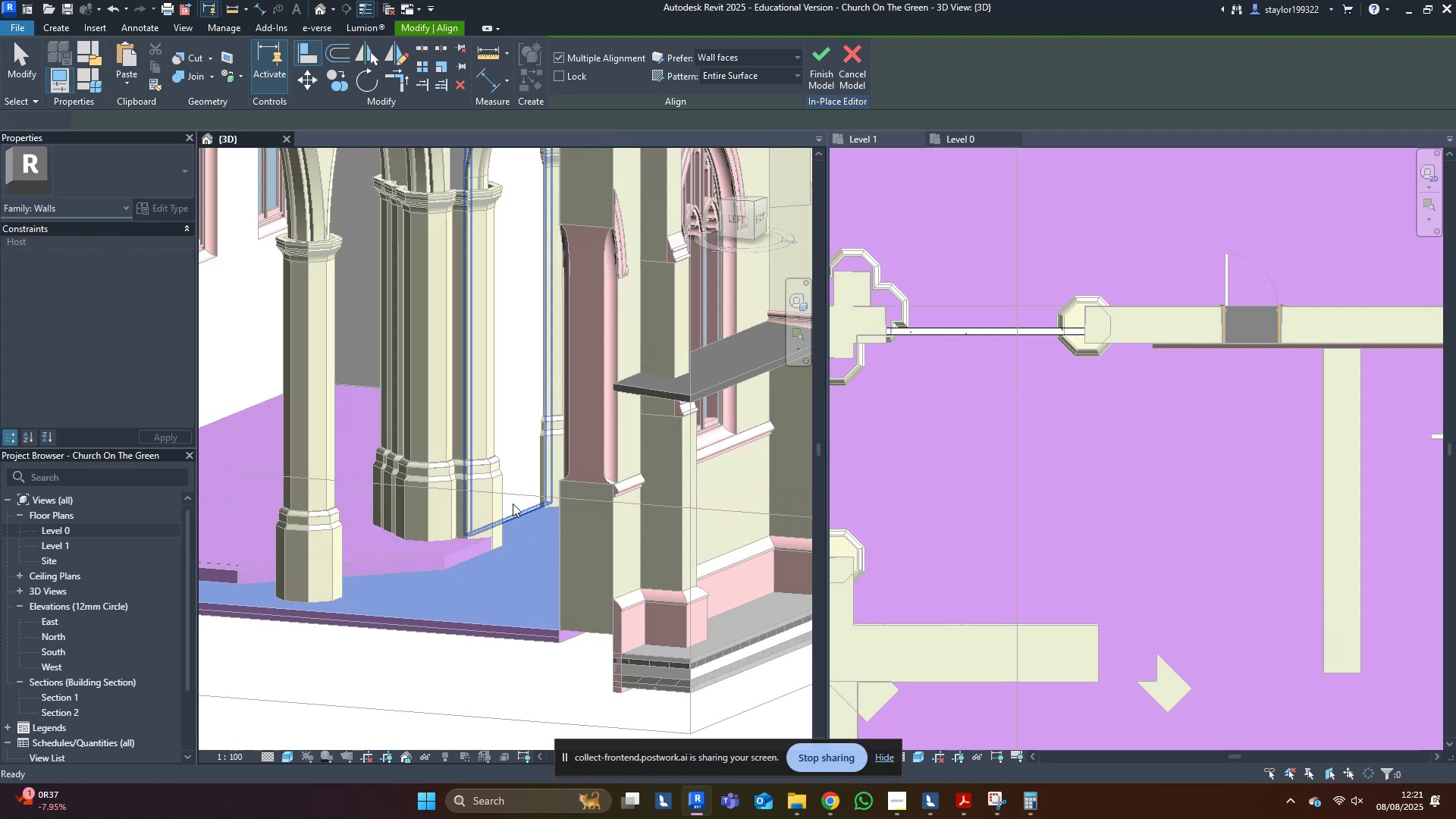 
scroll: coordinate [512, 504], scroll_direction: down, amount: 5.0
 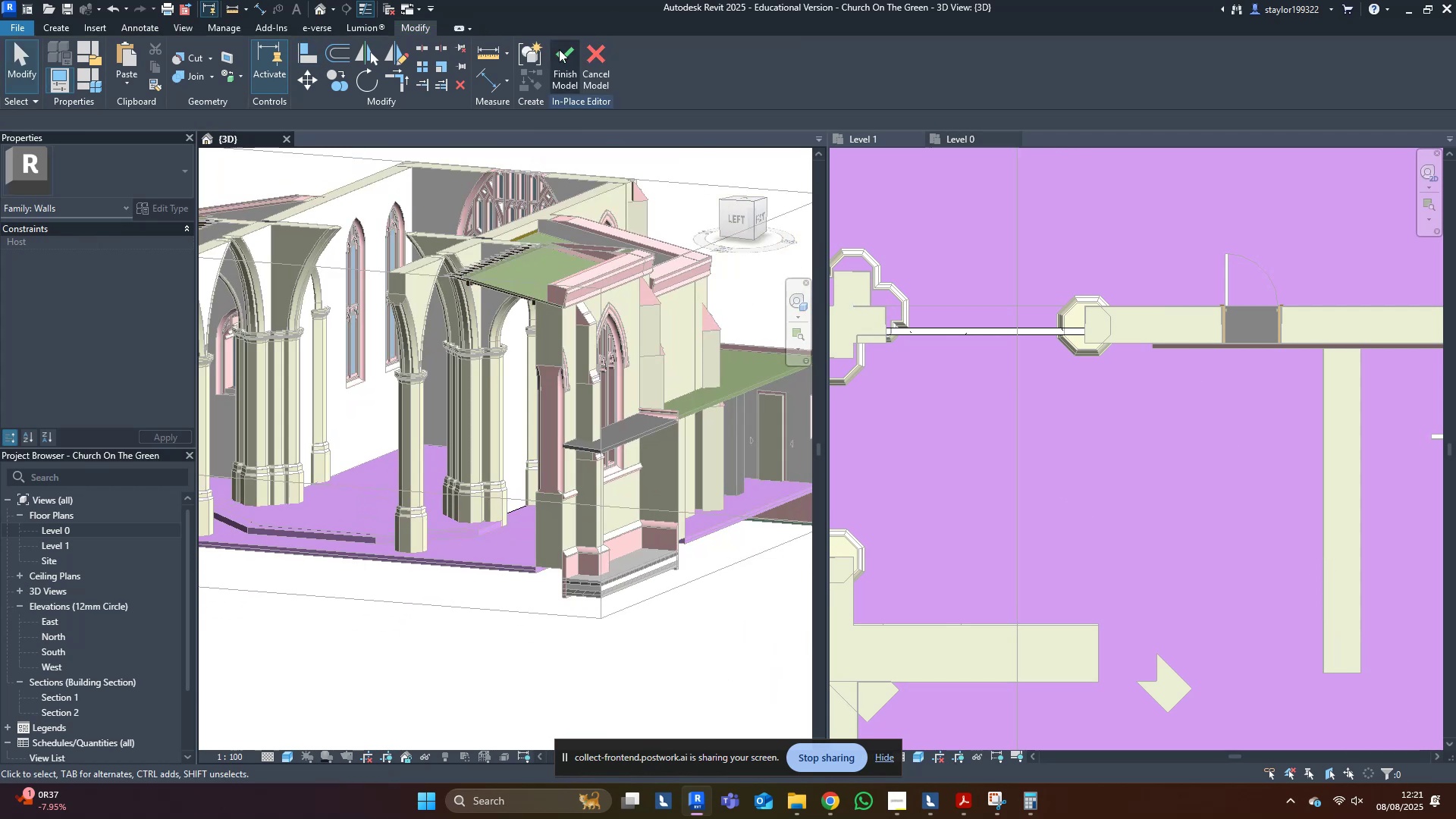 
left_click([559, 52])
 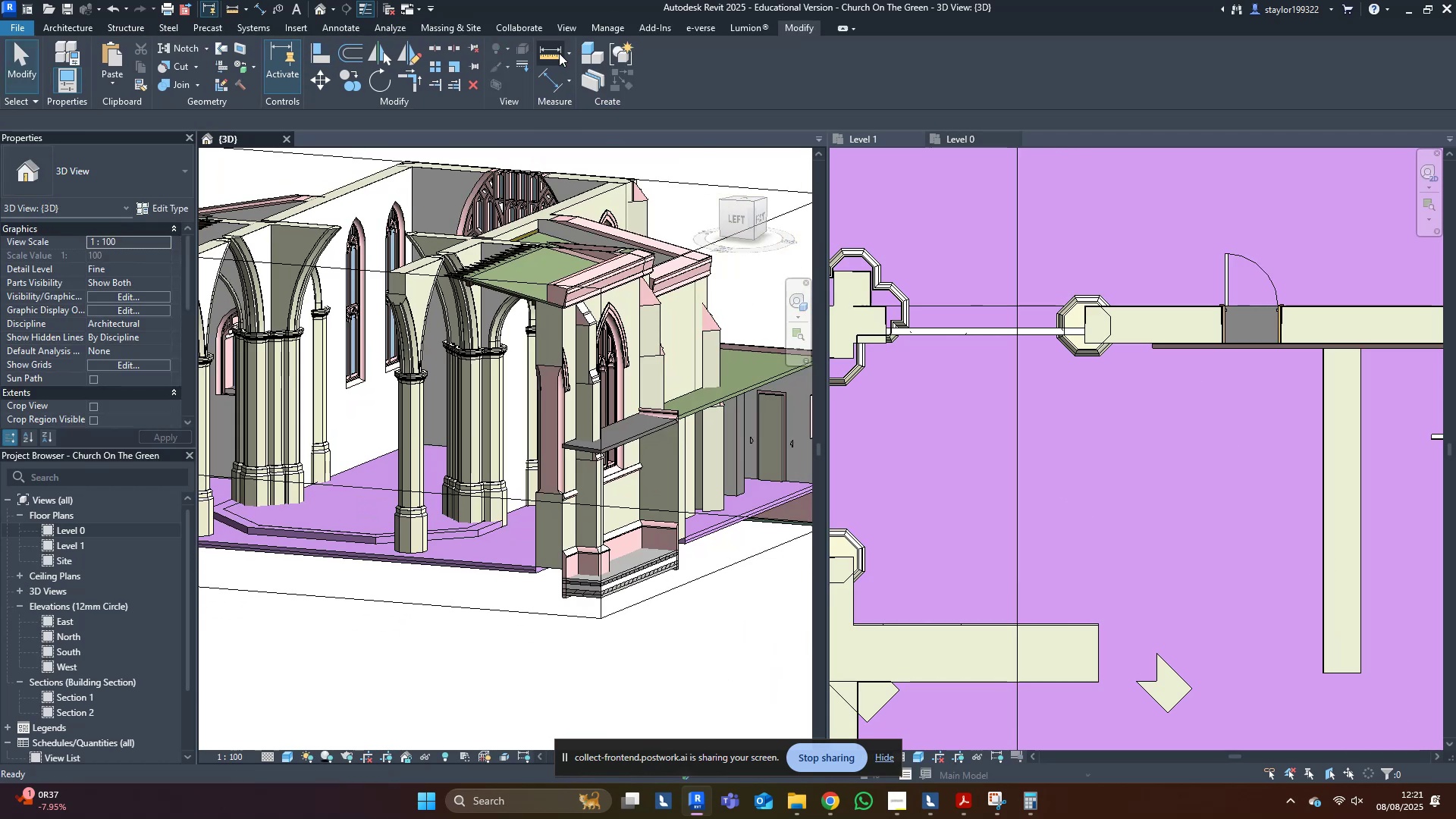 
hold_key(key=ShiftLeft, duration=0.58)
 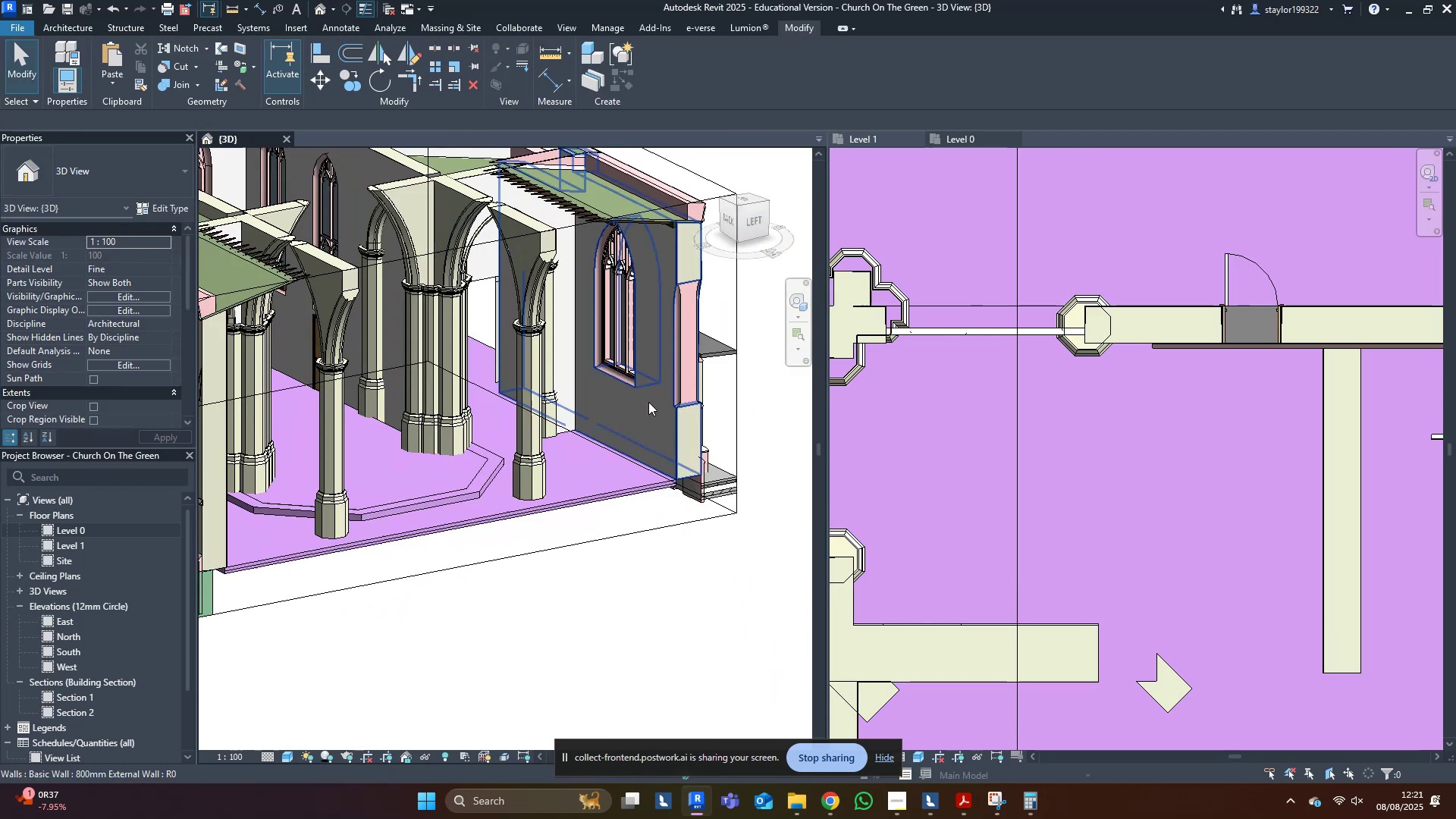 
key(Control+S)
 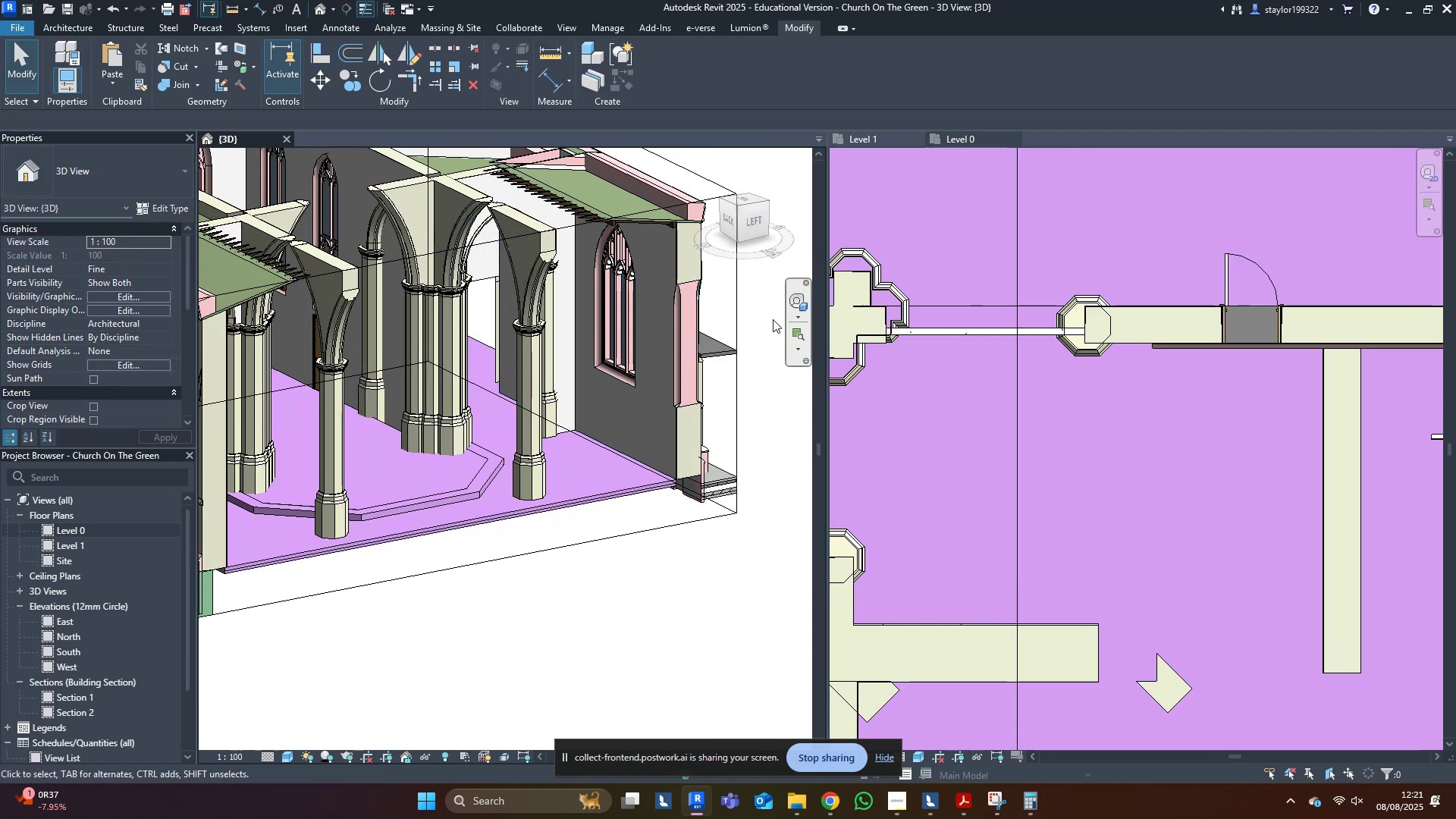 
middle_click([597, 548])
 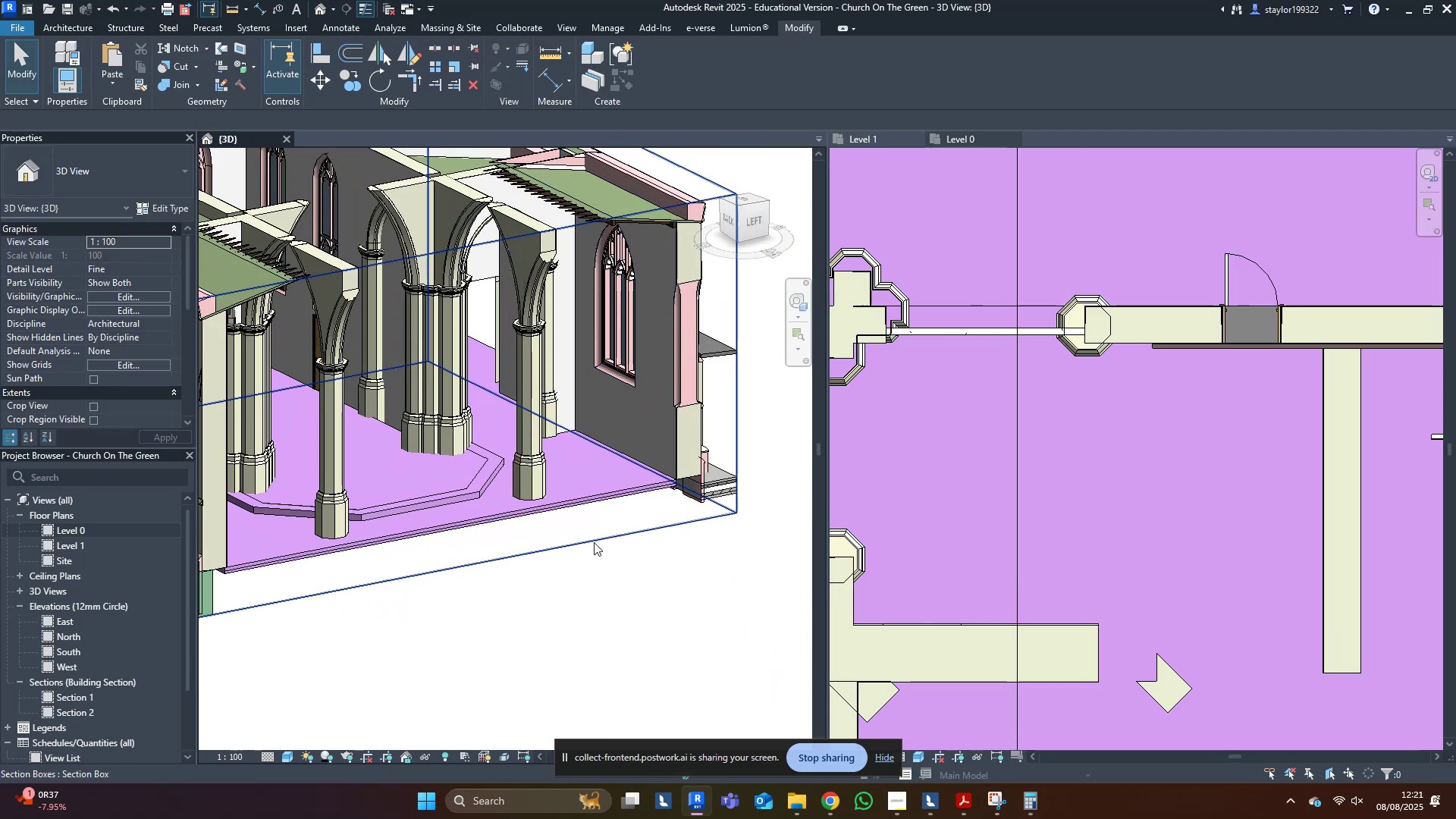 
hold_key(key=ShiftLeft, duration=0.69)
 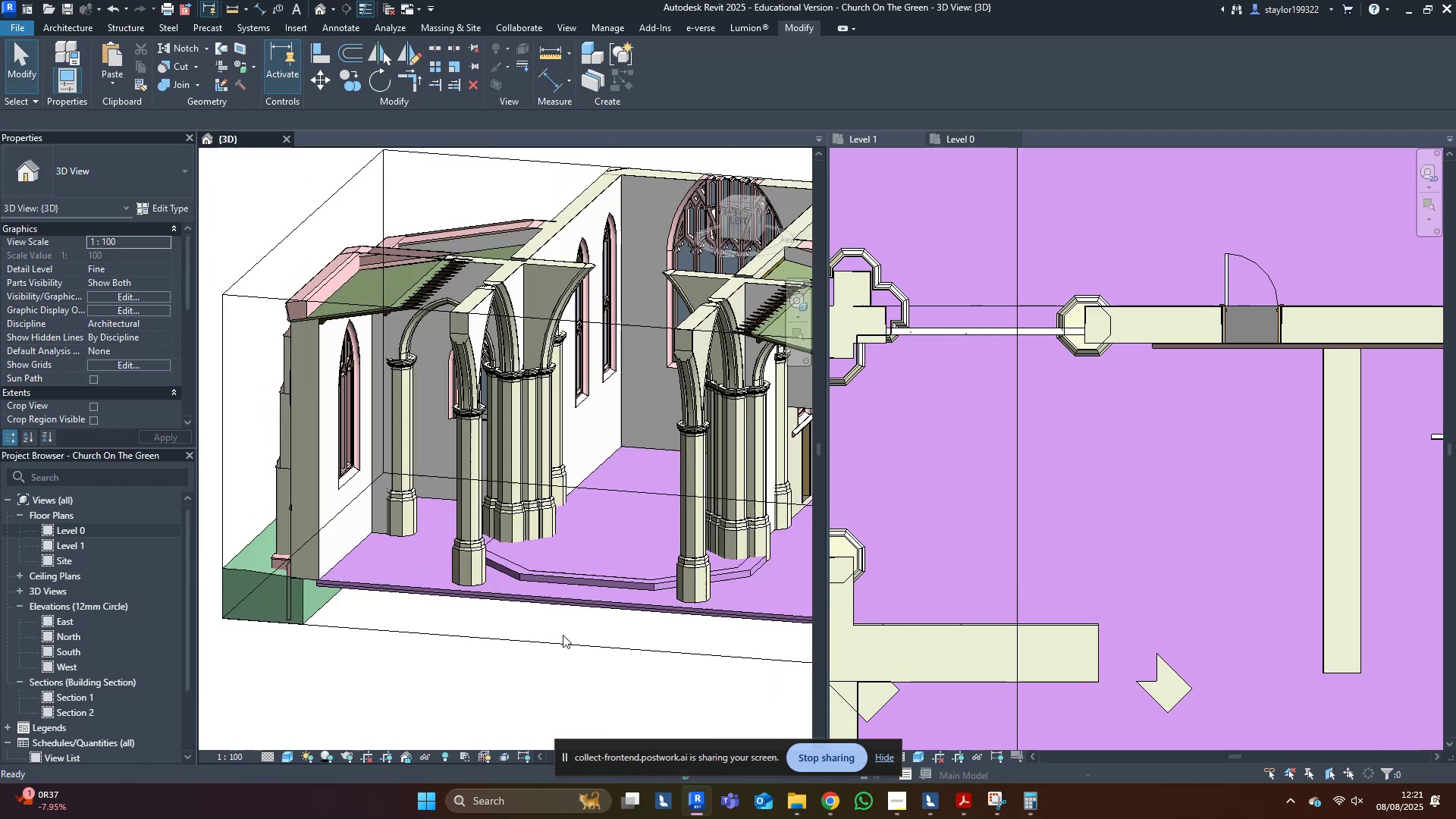 
scroll: coordinate [560, 582], scroll_direction: up, amount: 2.0
 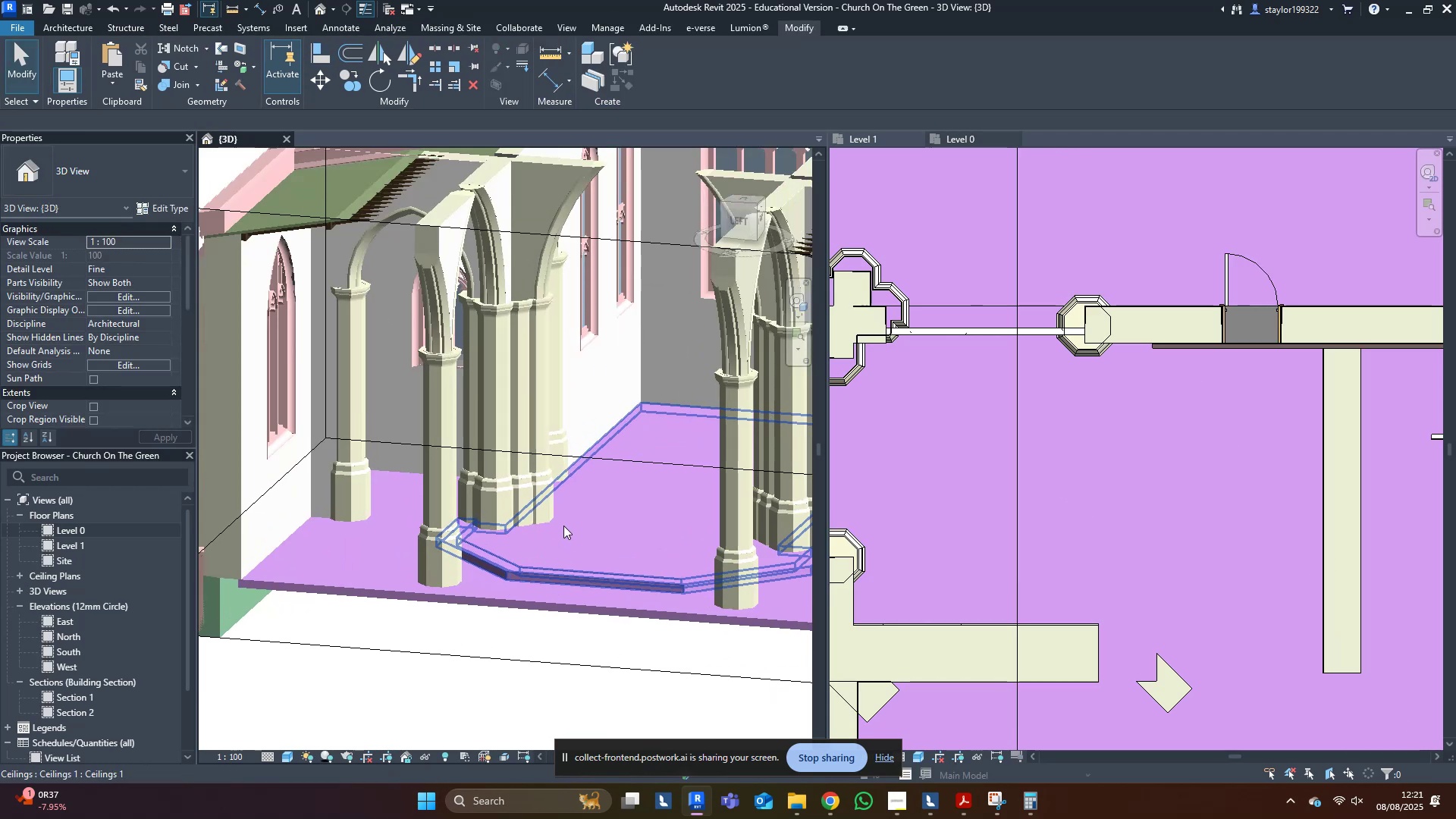 
left_click([563, 526])
 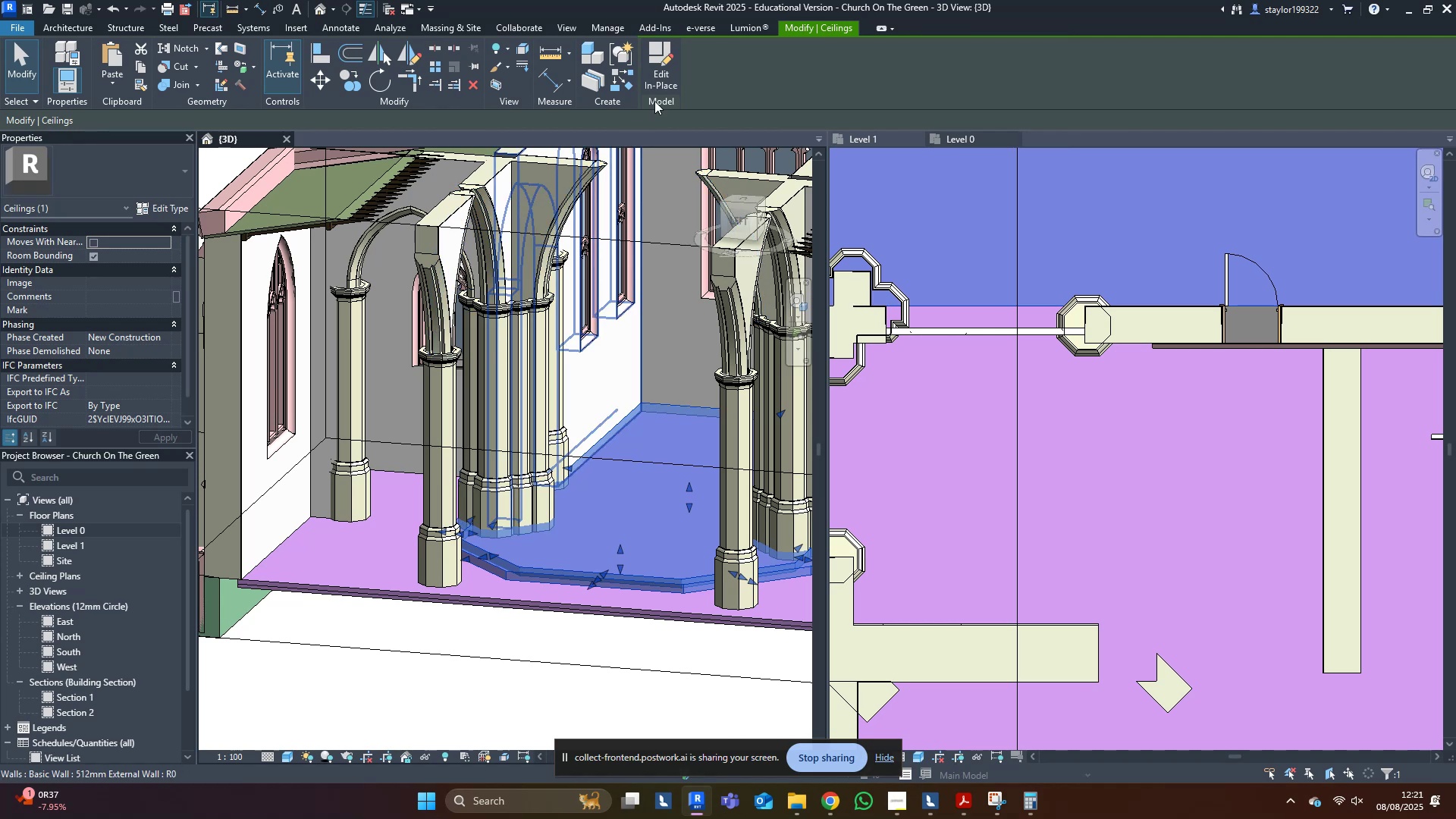 
left_click([661, 82])
 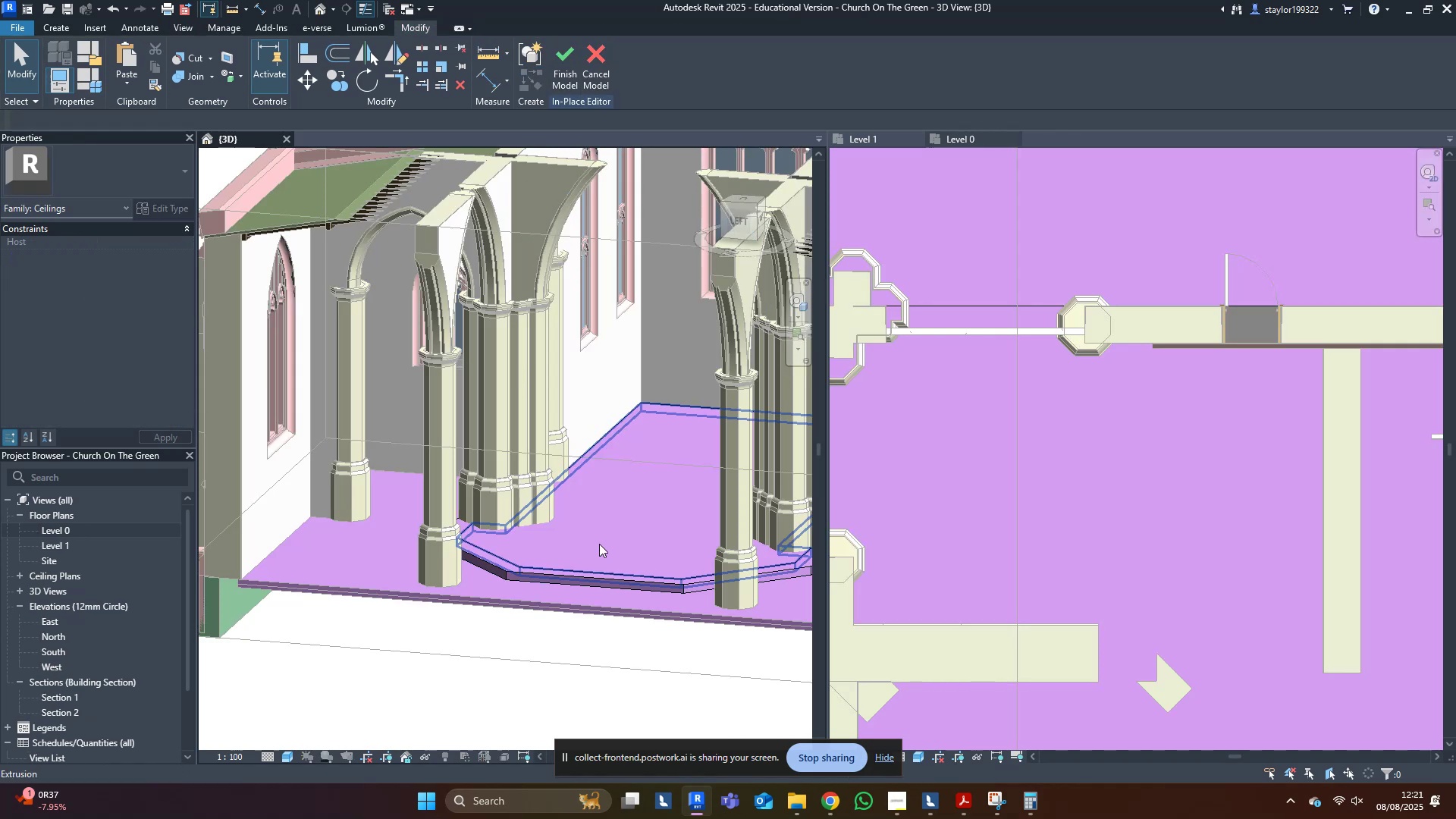 
left_click([595, 534])
 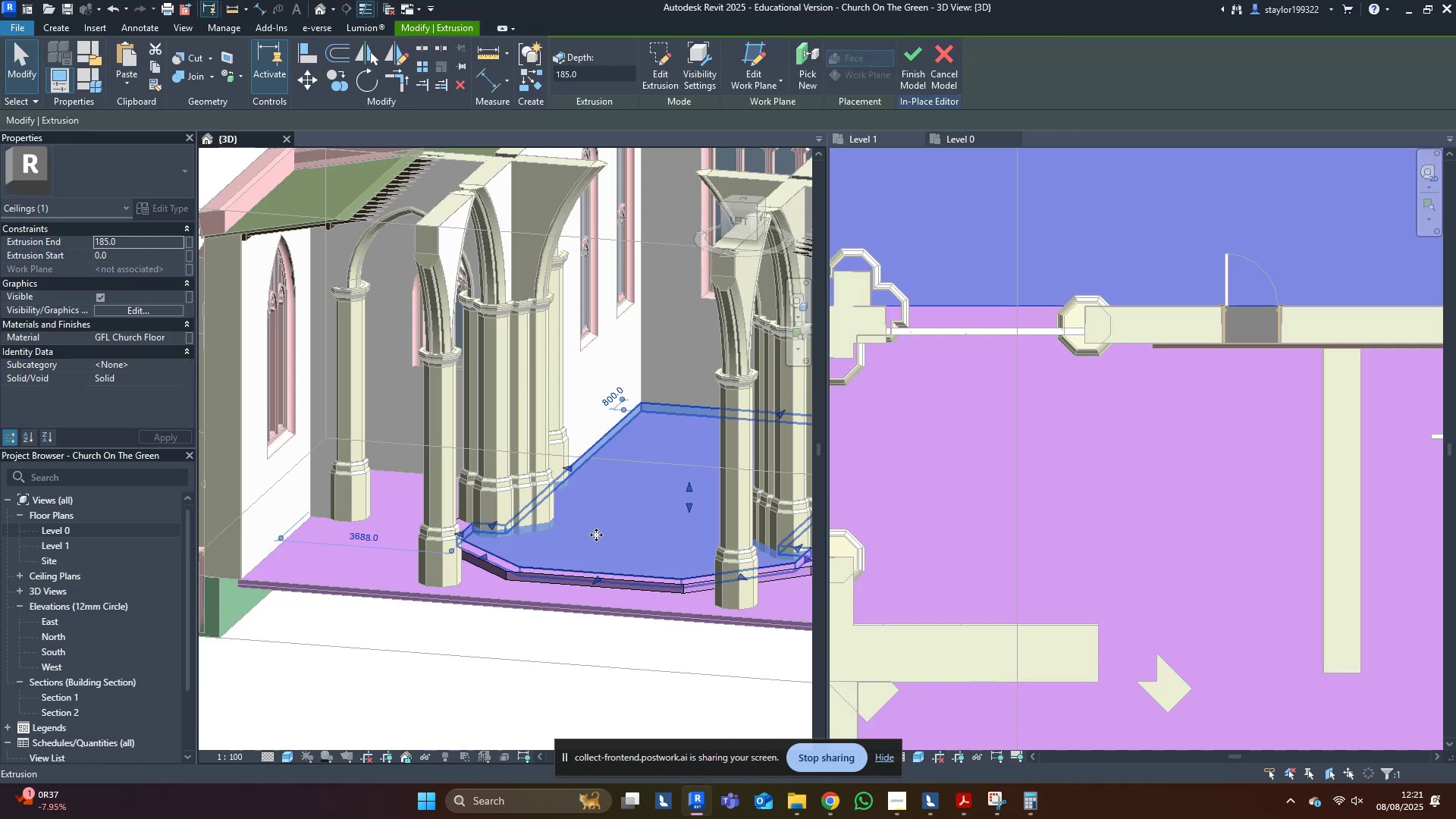 
scroll: coordinate [592, 546], scroll_direction: up, amount: 4.0
 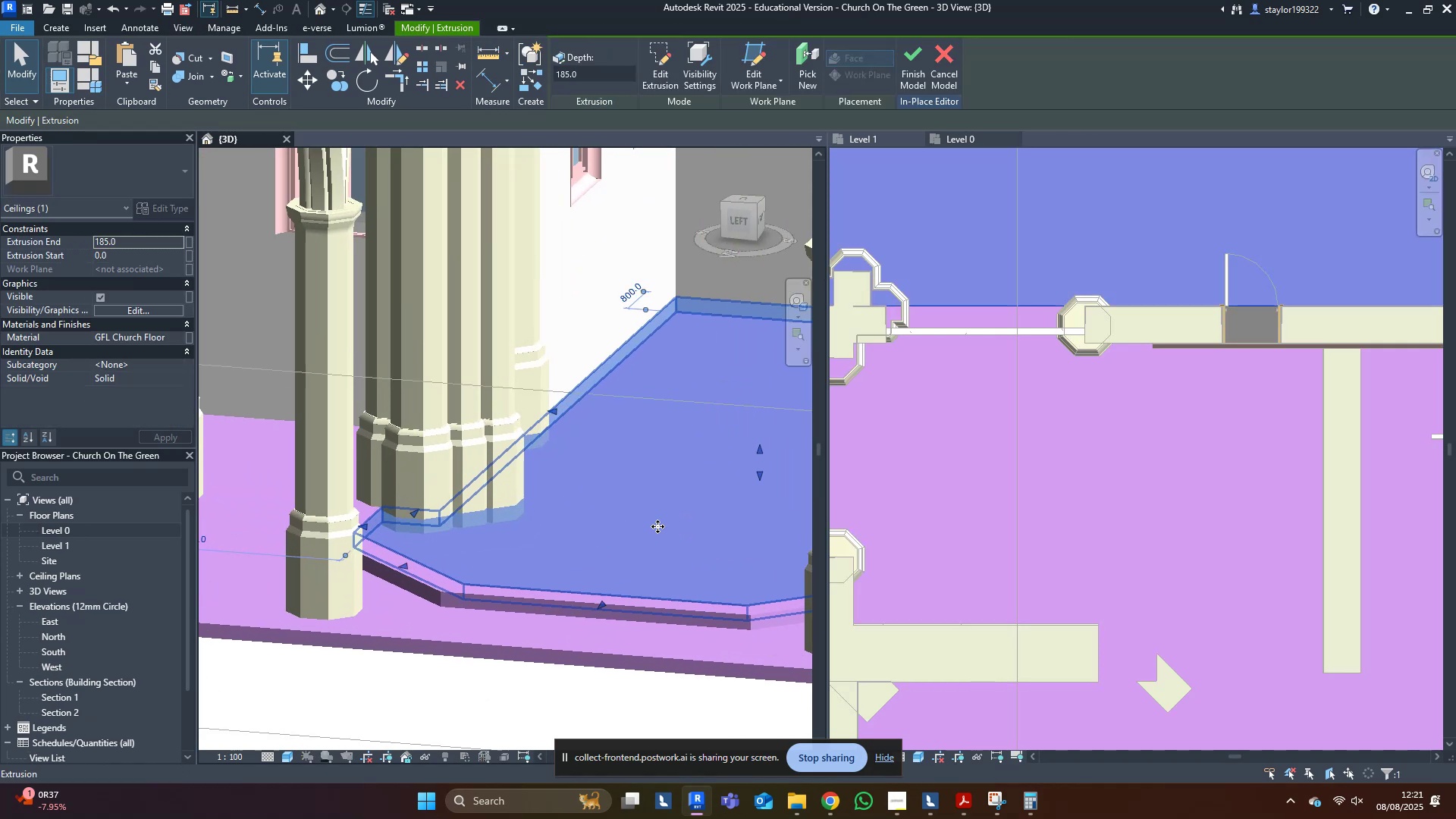 
hold_key(key=ShiftLeft, duration=0.46)
 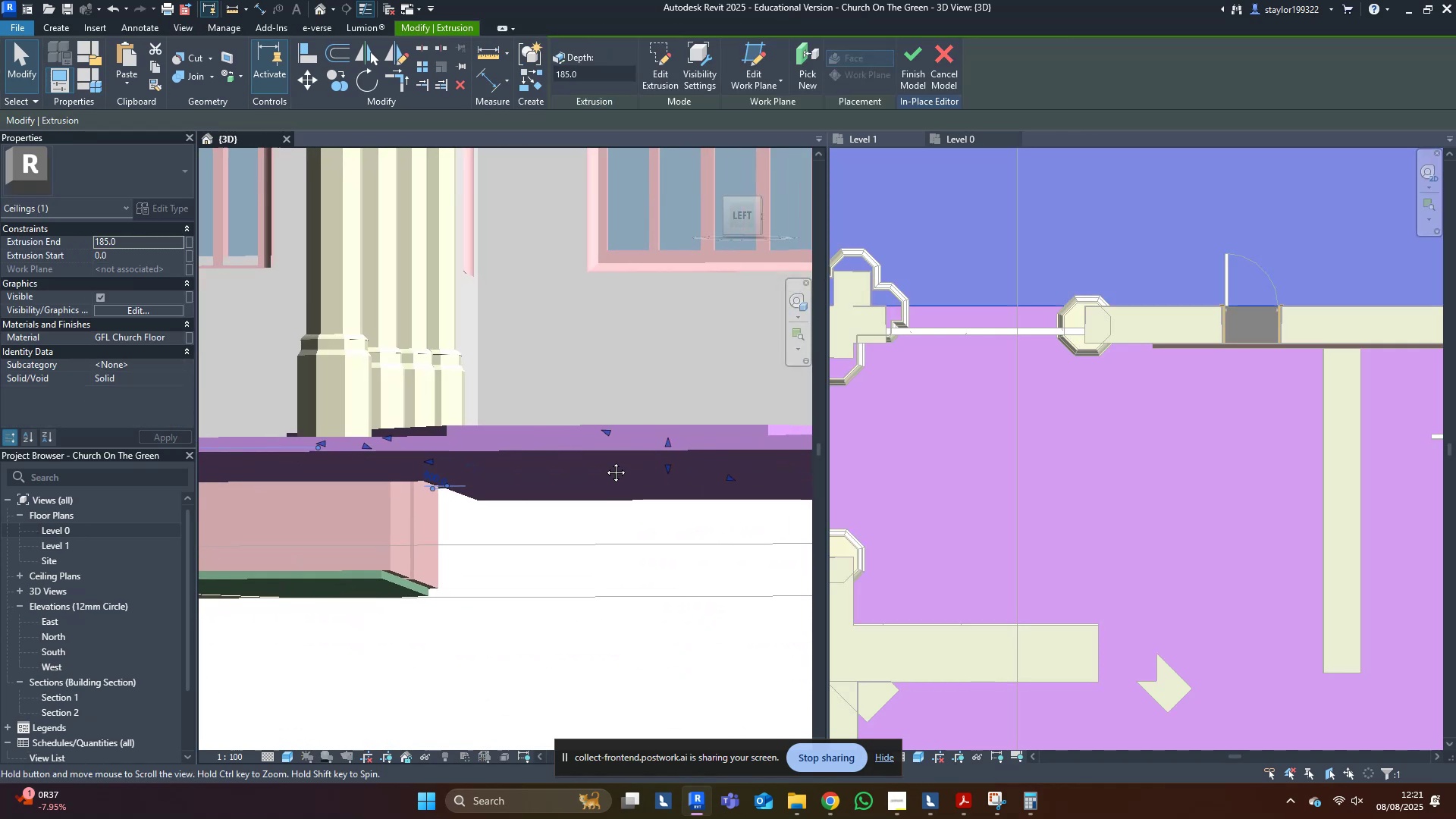 
hold_key(key=ShiftLeft, duration=0.45)
 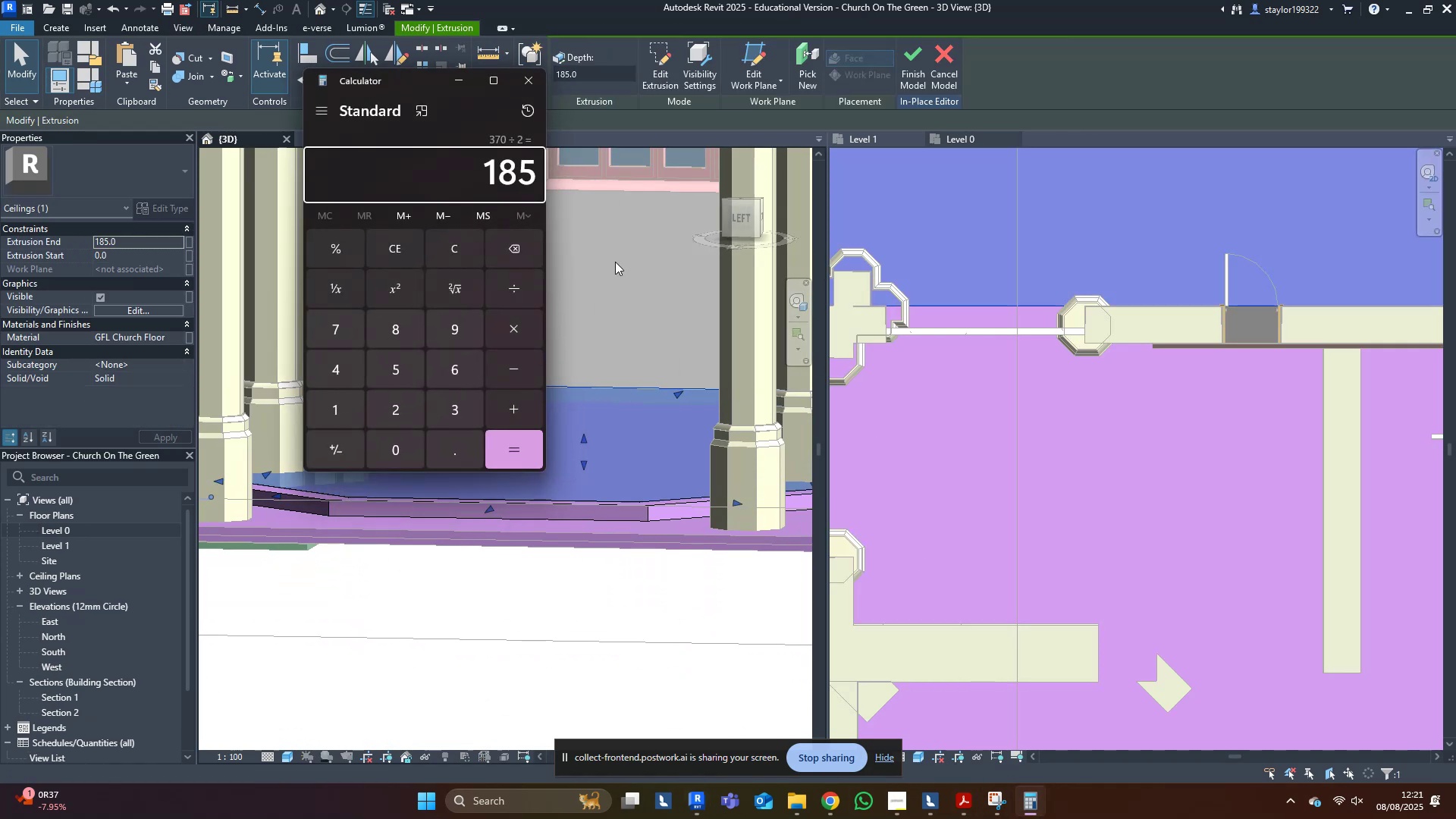 
left_click_drag(start_coordinate=[602, 274], to_coordinate=[601, 285])
 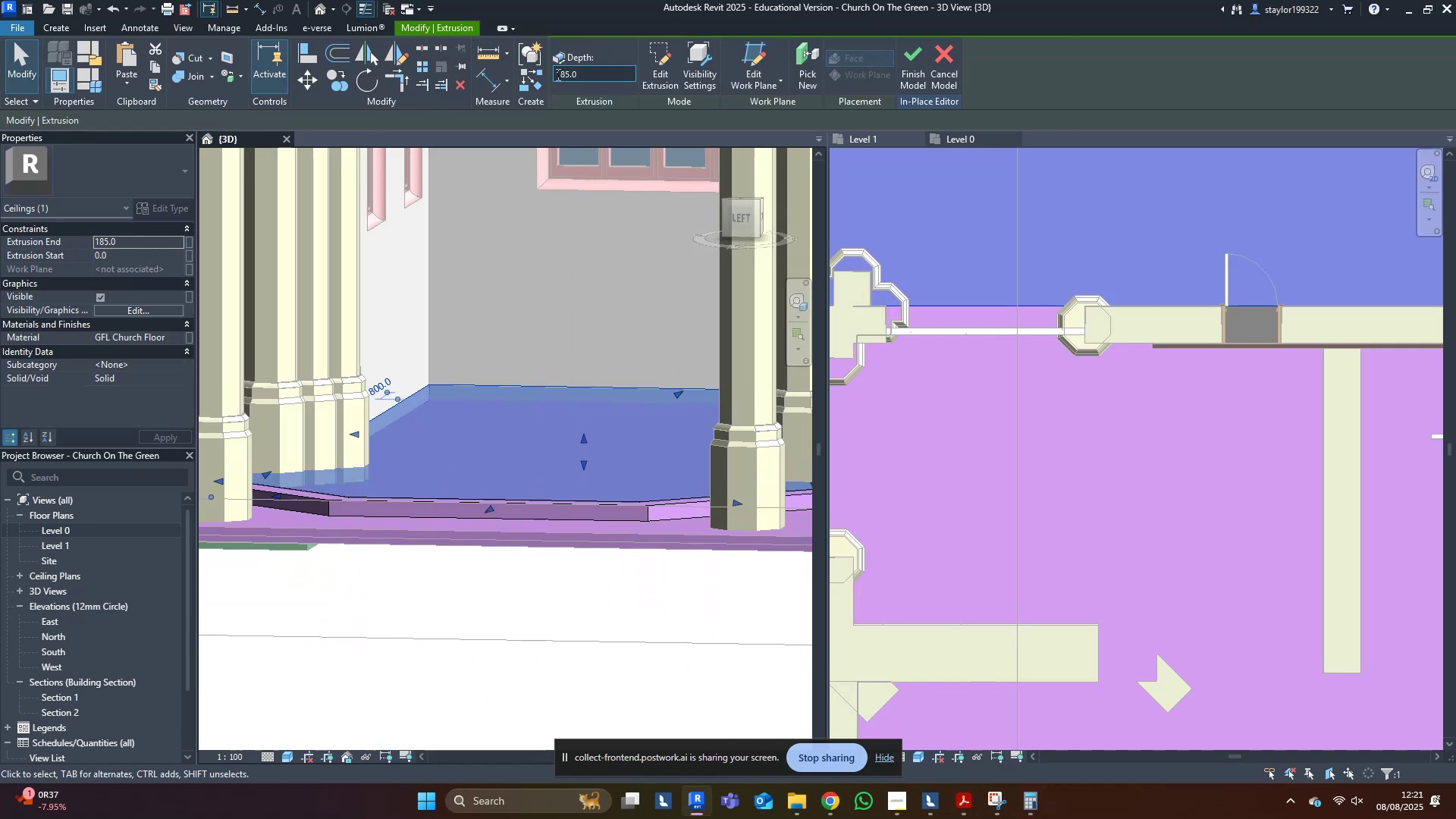 
left_click([597, 78])
 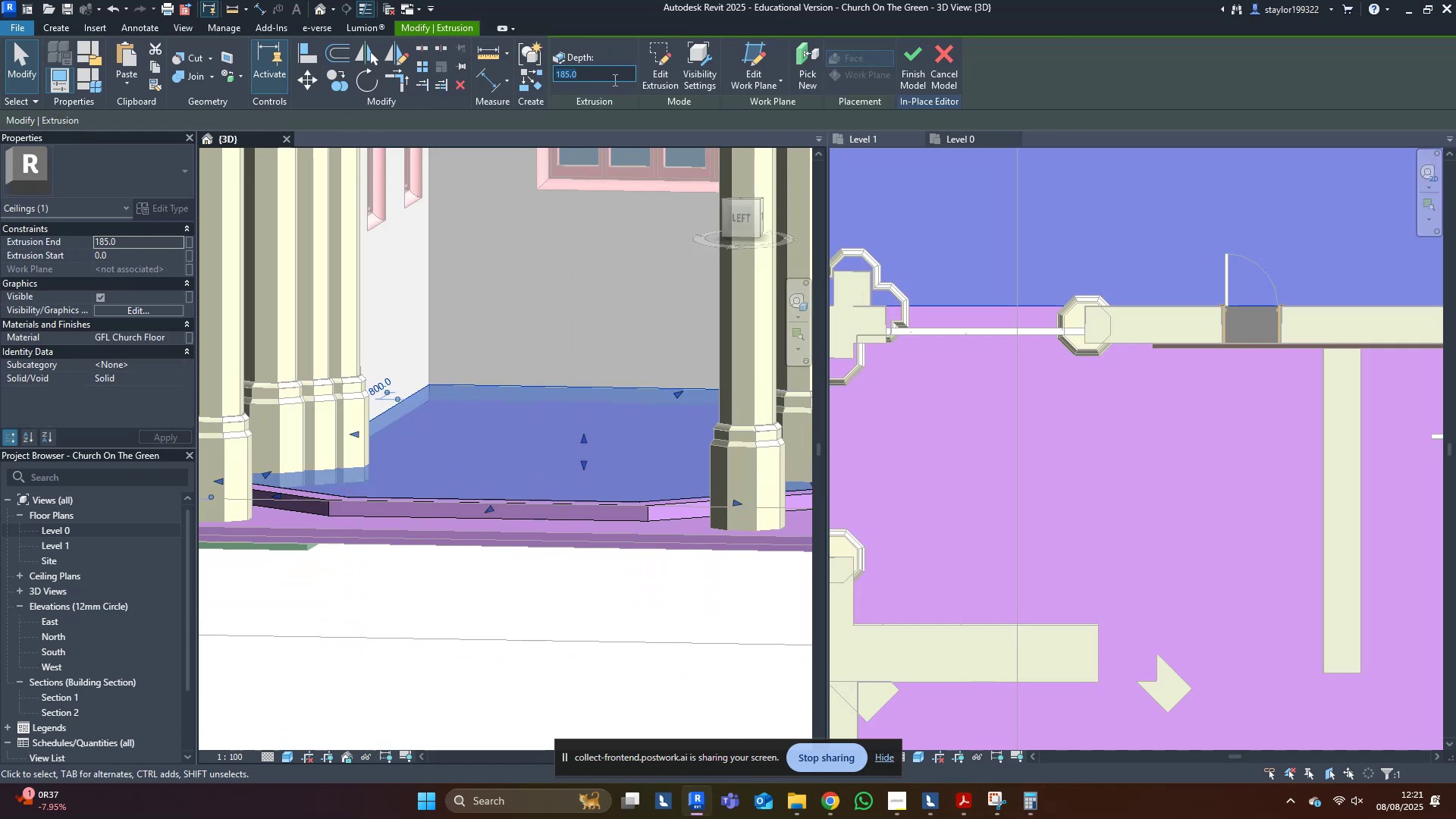 
left_click_drag(start_coordinate=[612, 80], to_coordinate=[534, 61])
 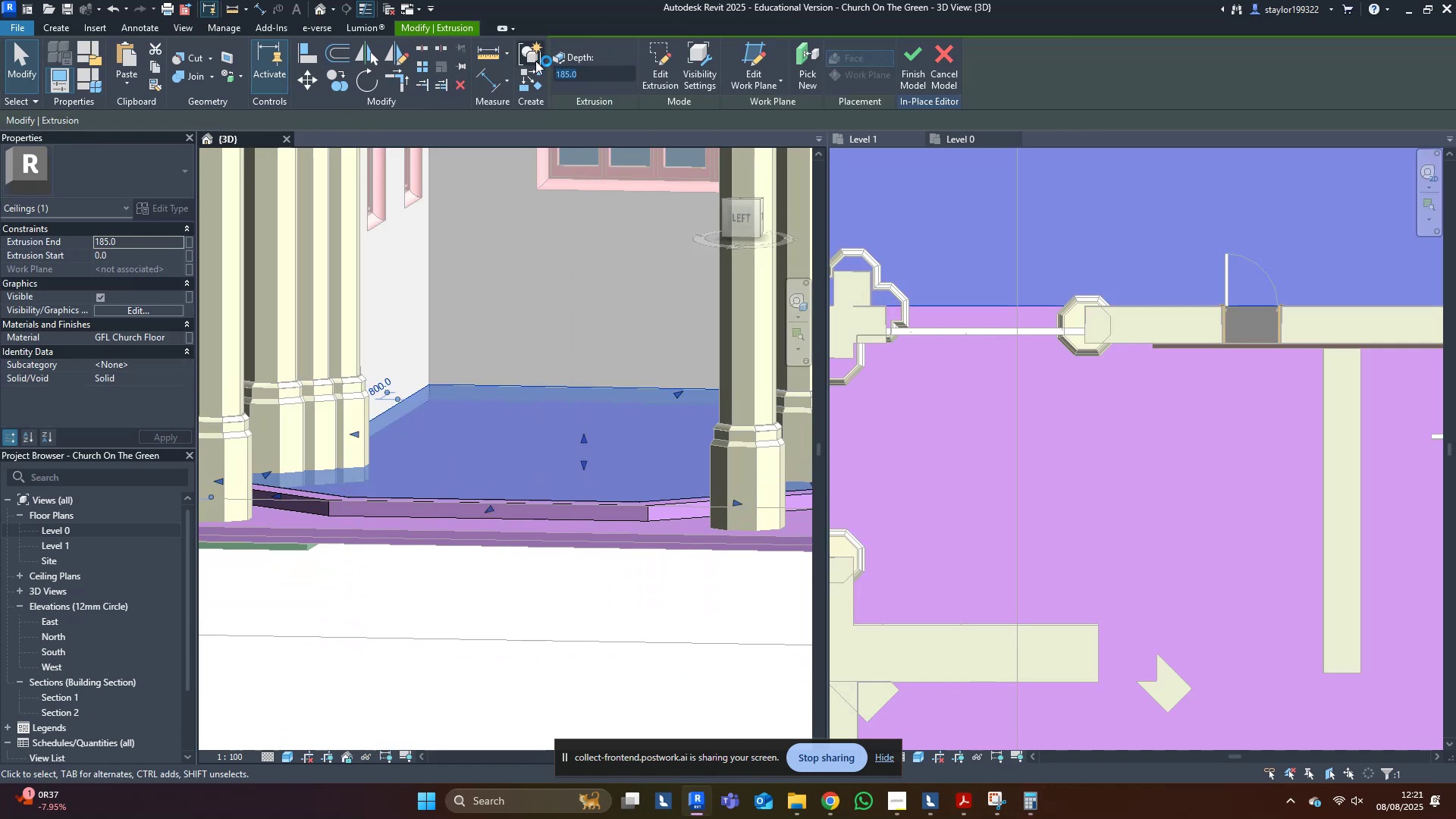 
type(370)
 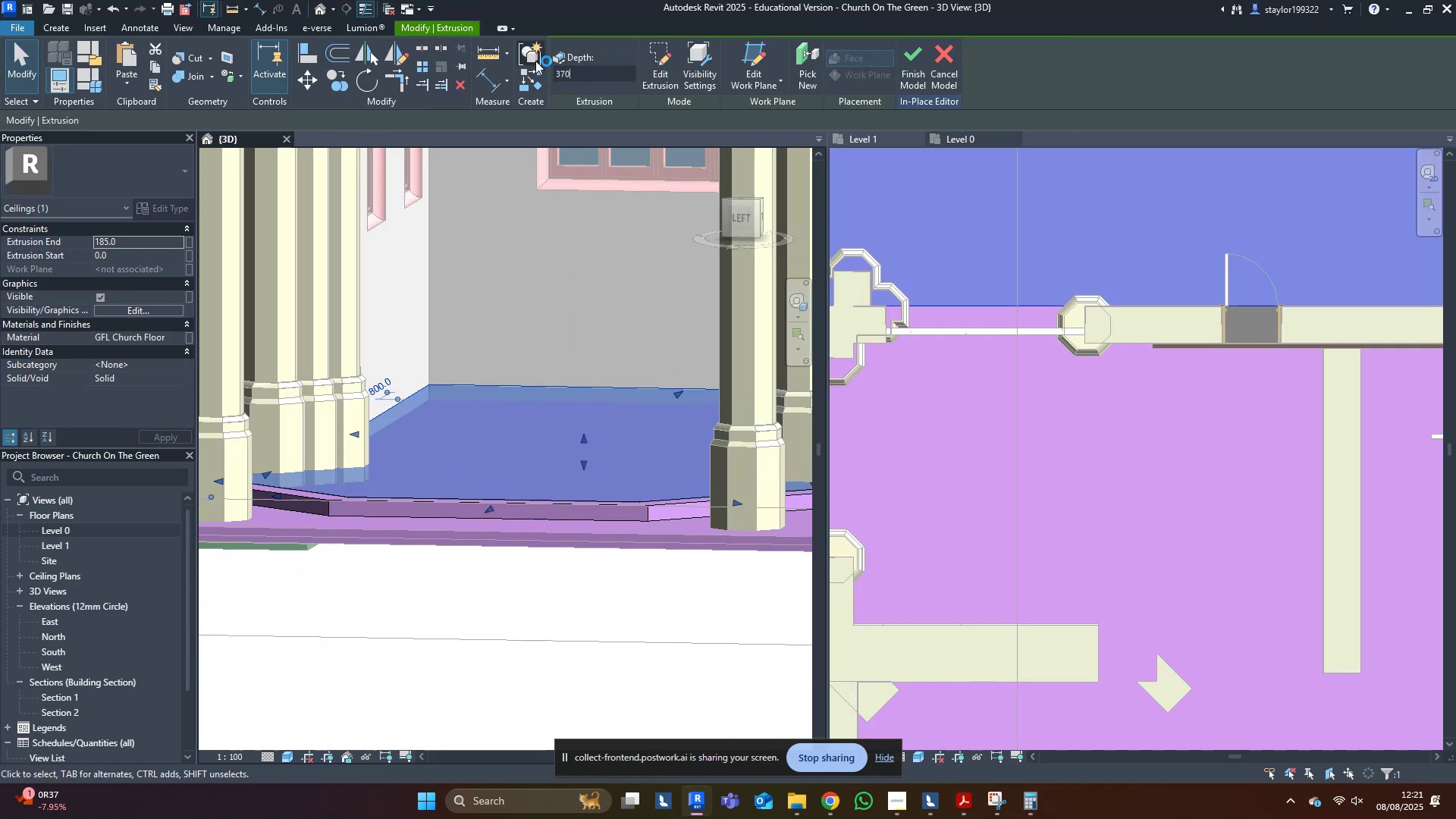 
key(Enter)
 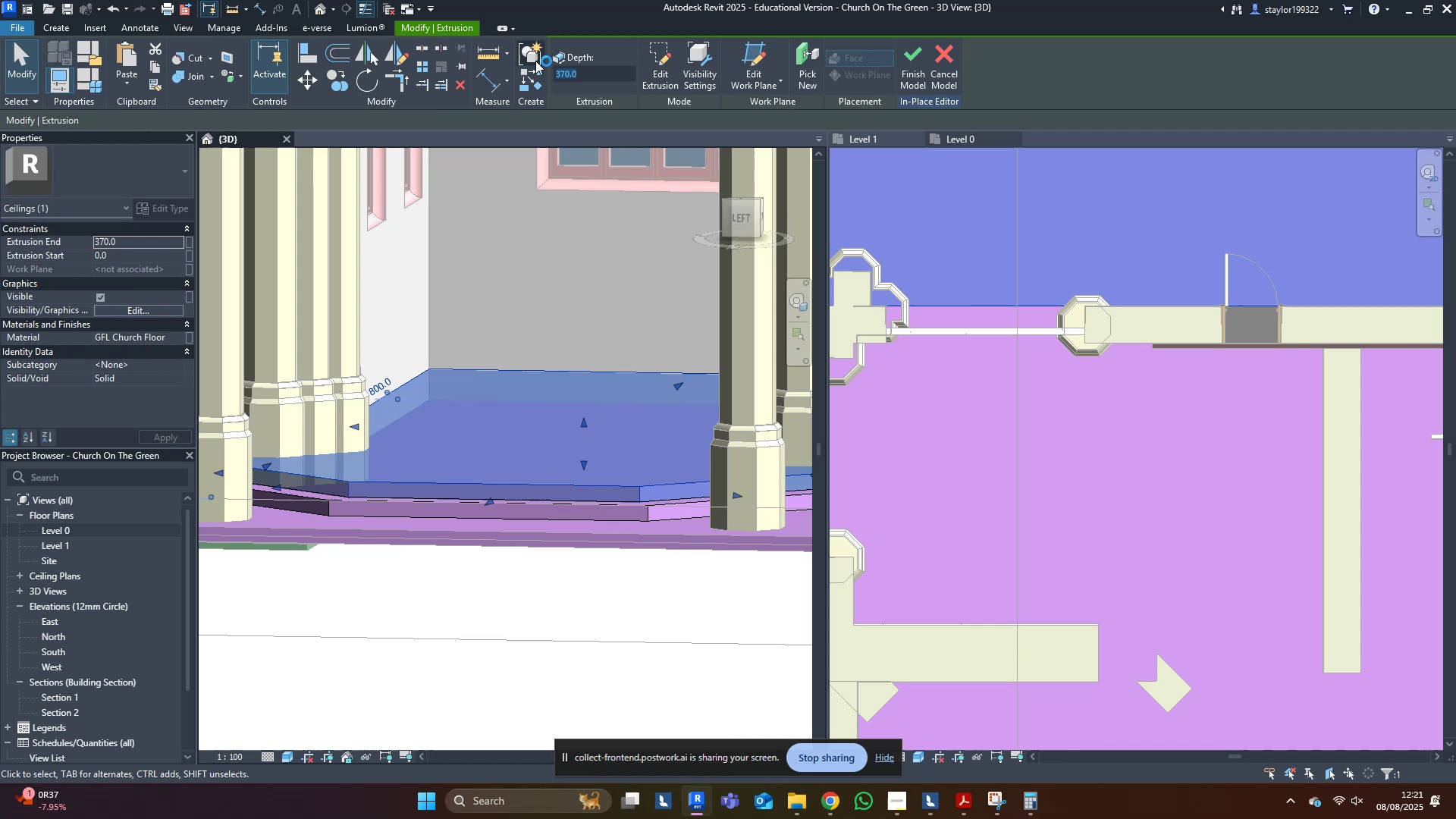 
key(Escape)
 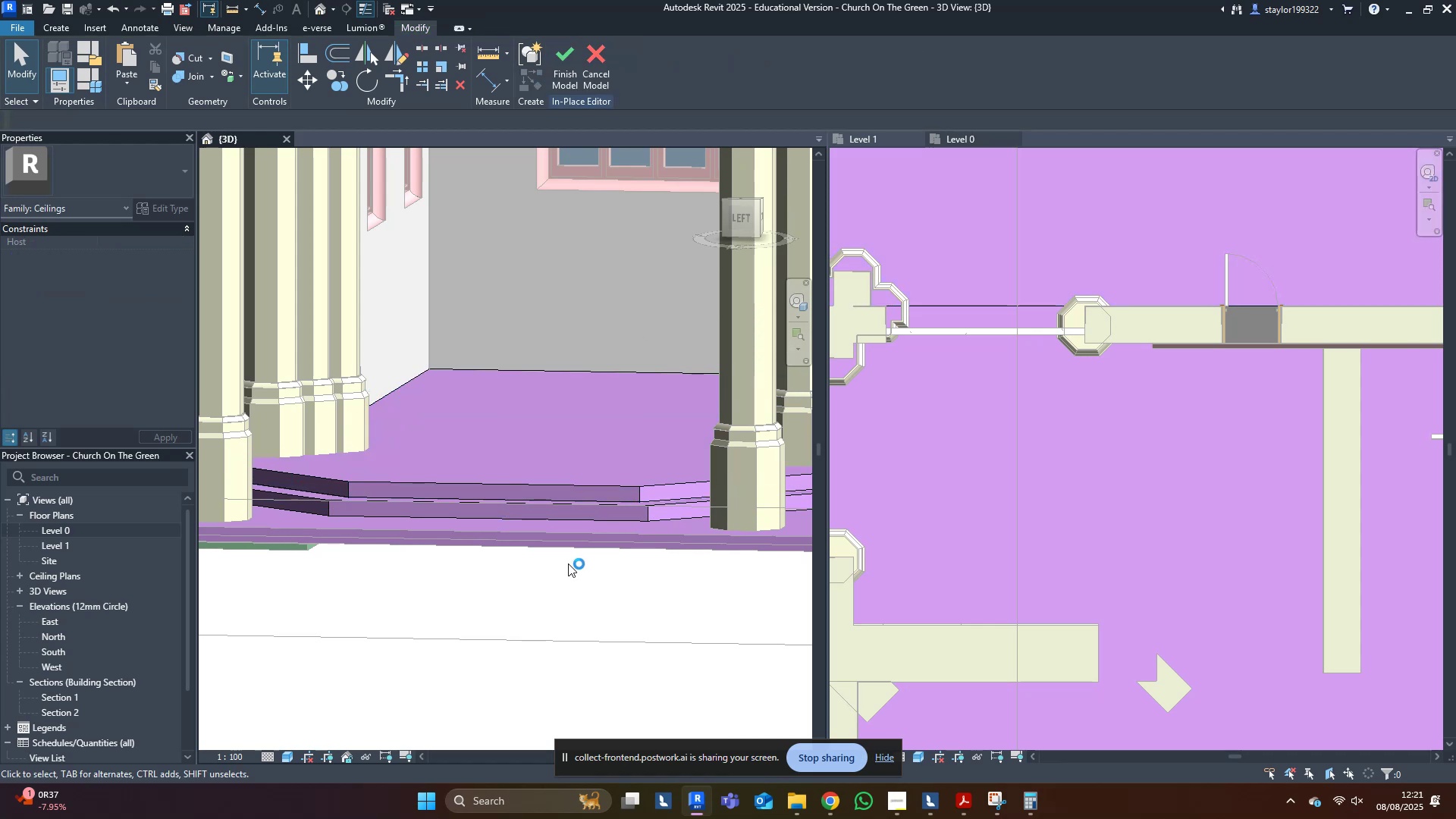 
key(Escape)
 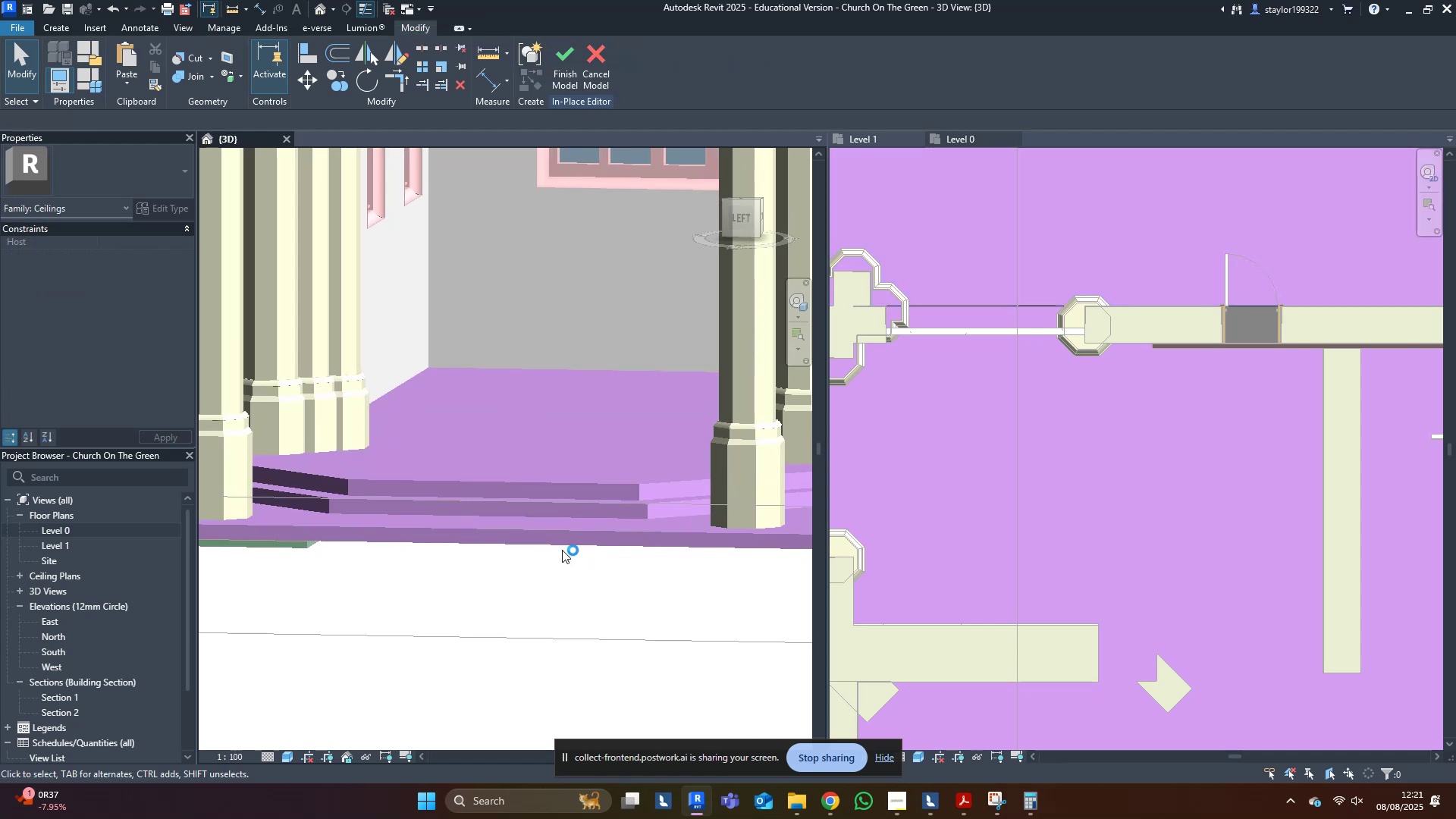 
scroll: coordinate [566, 561], scroll_direction: down, amount: 3.0
 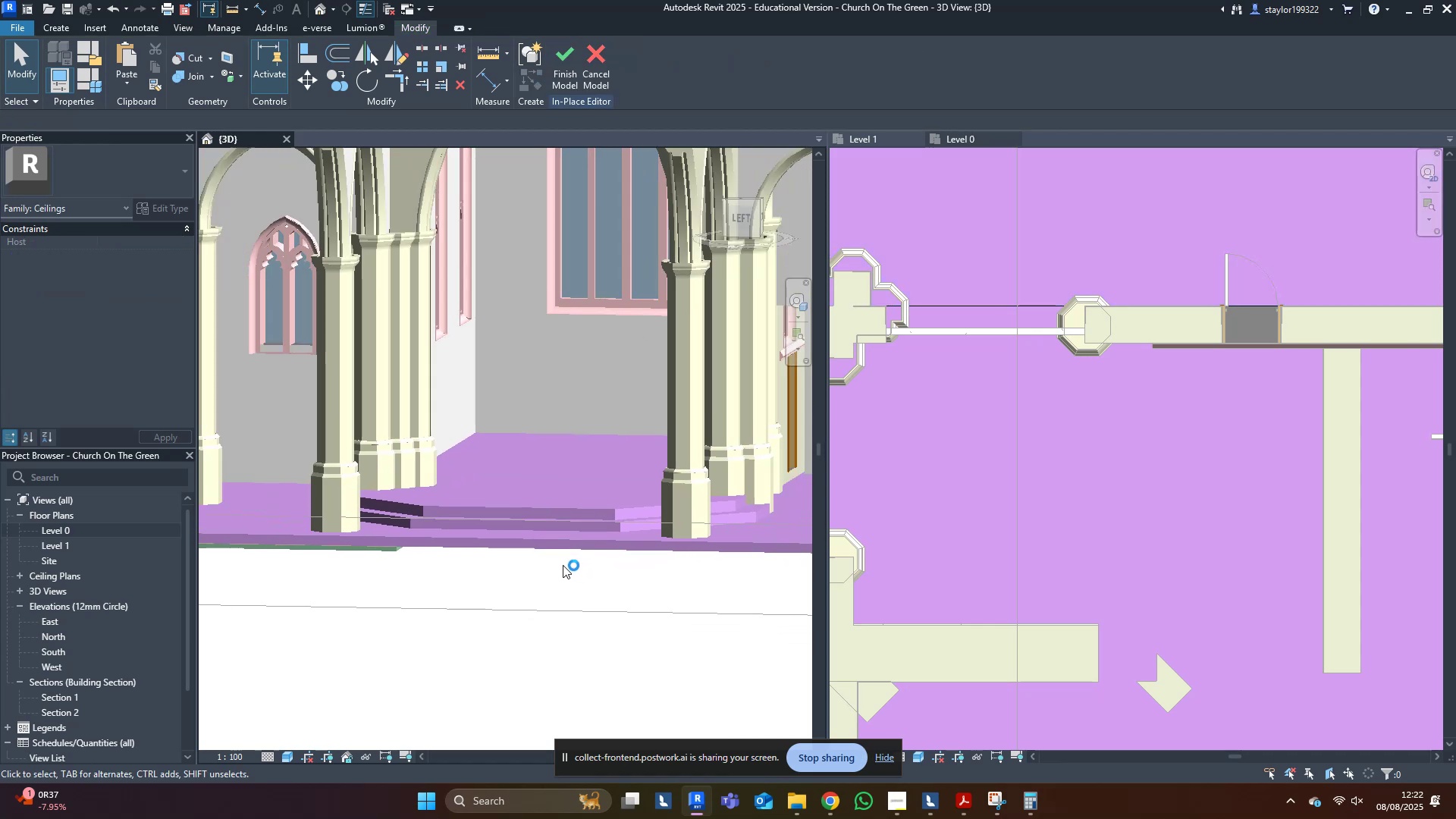 
hold_key(key=ShiftLeft, duration=0.5)
 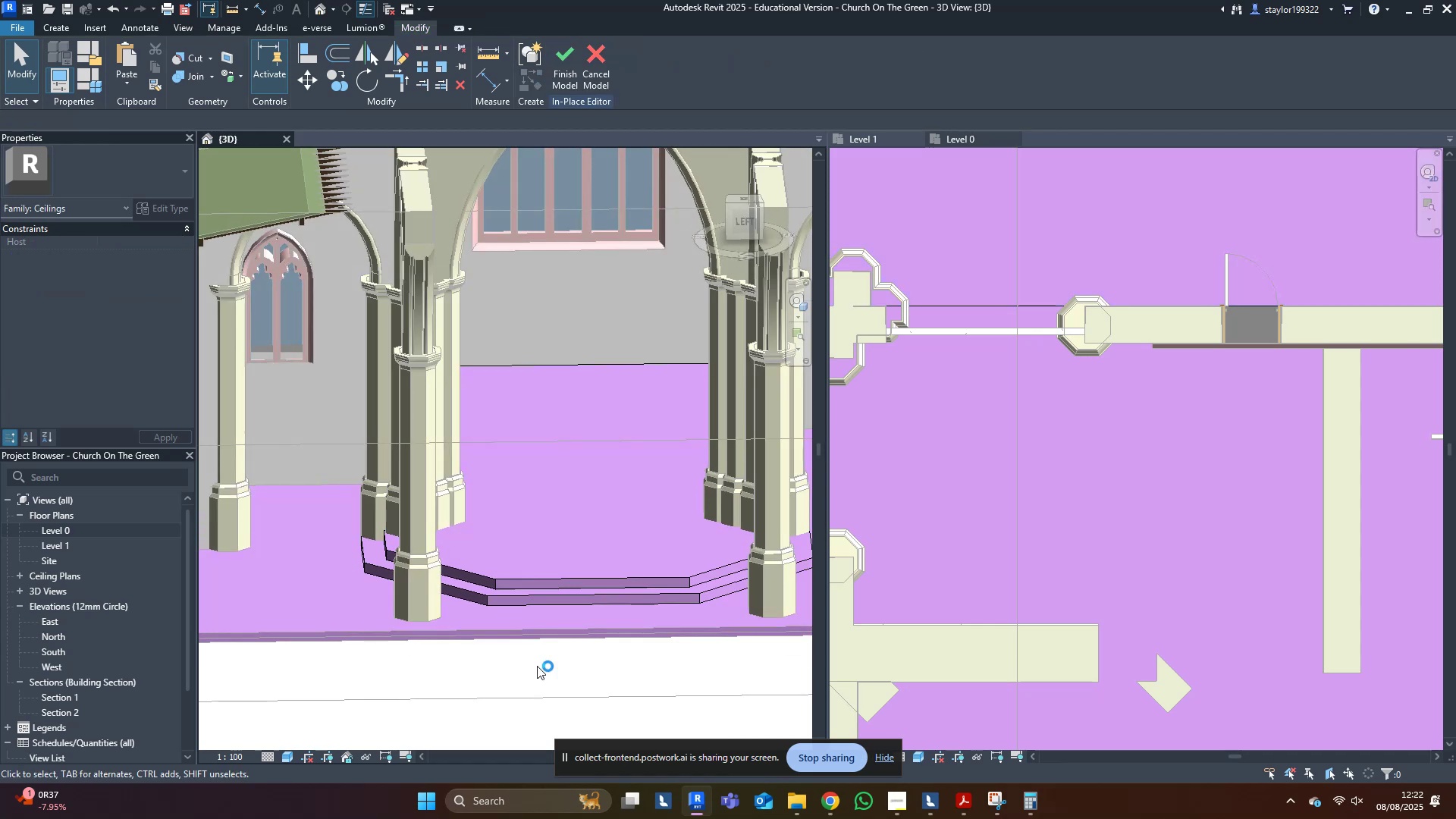 
hold_key(key=ShiftLeft, duration=0.65)
 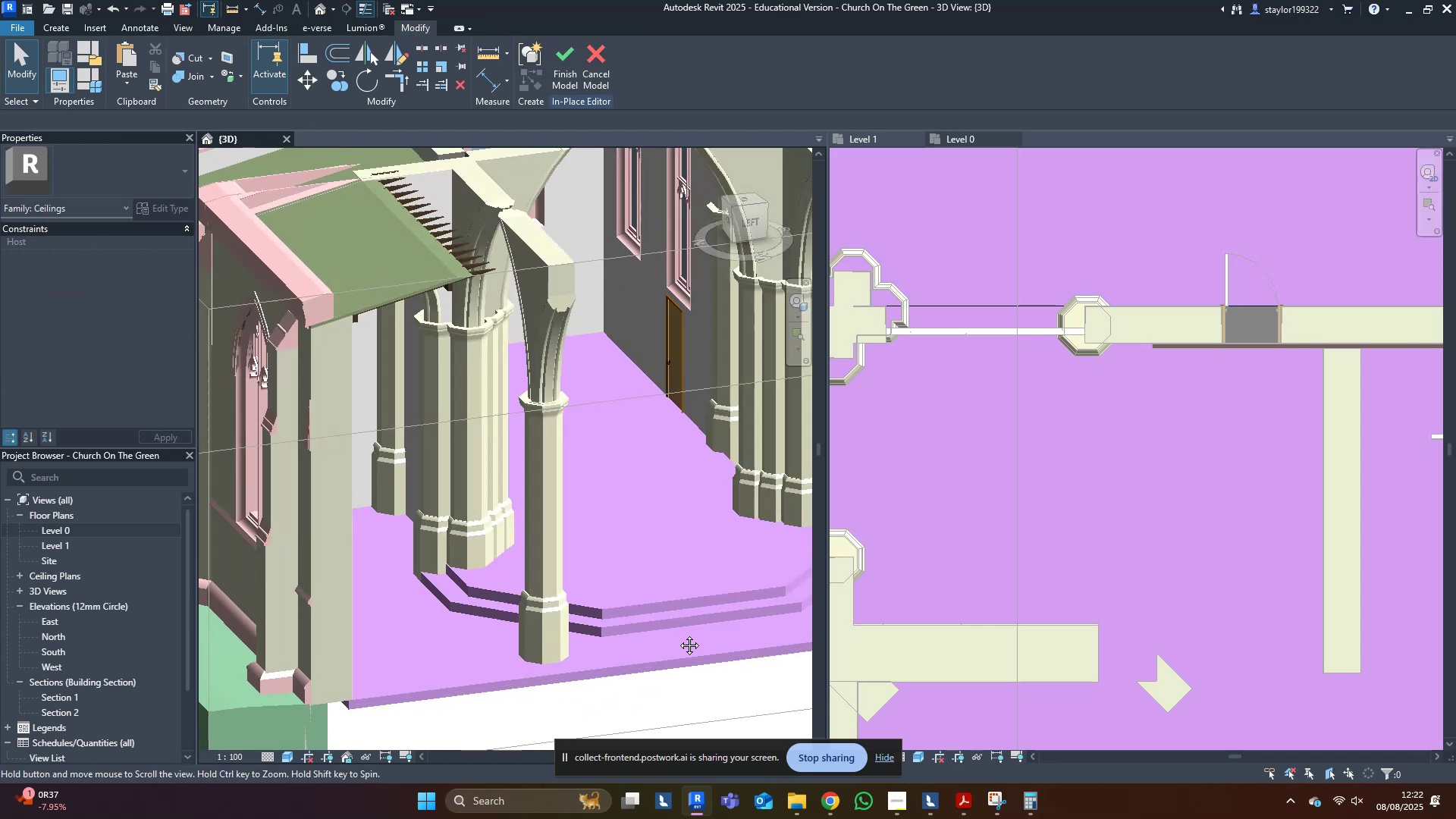 
hold_key(key=ShiftLeft, duration=0.45)
 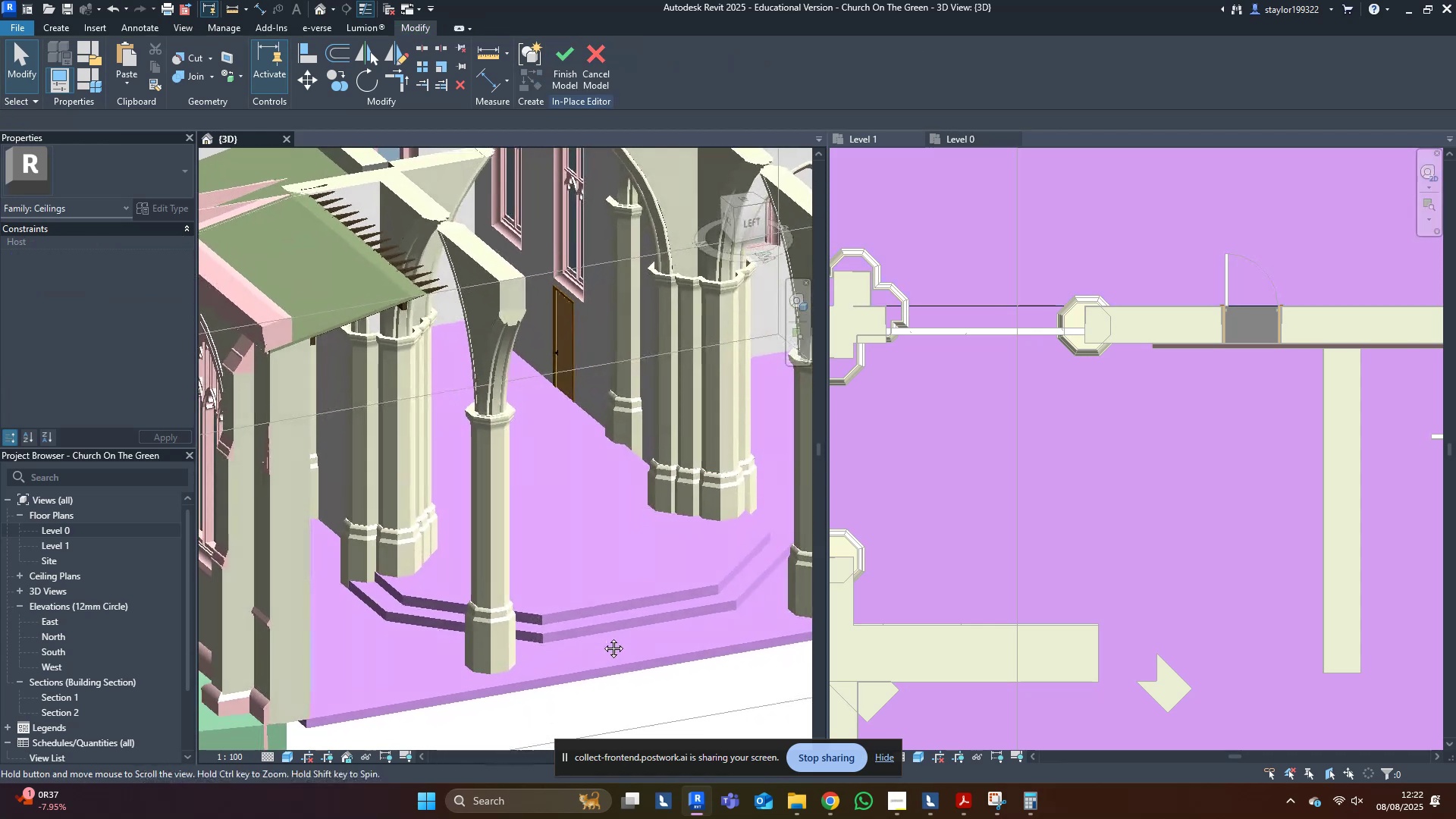 
scroll: coordinate [588, 631], scroll_direction: down, amount: 3.0
 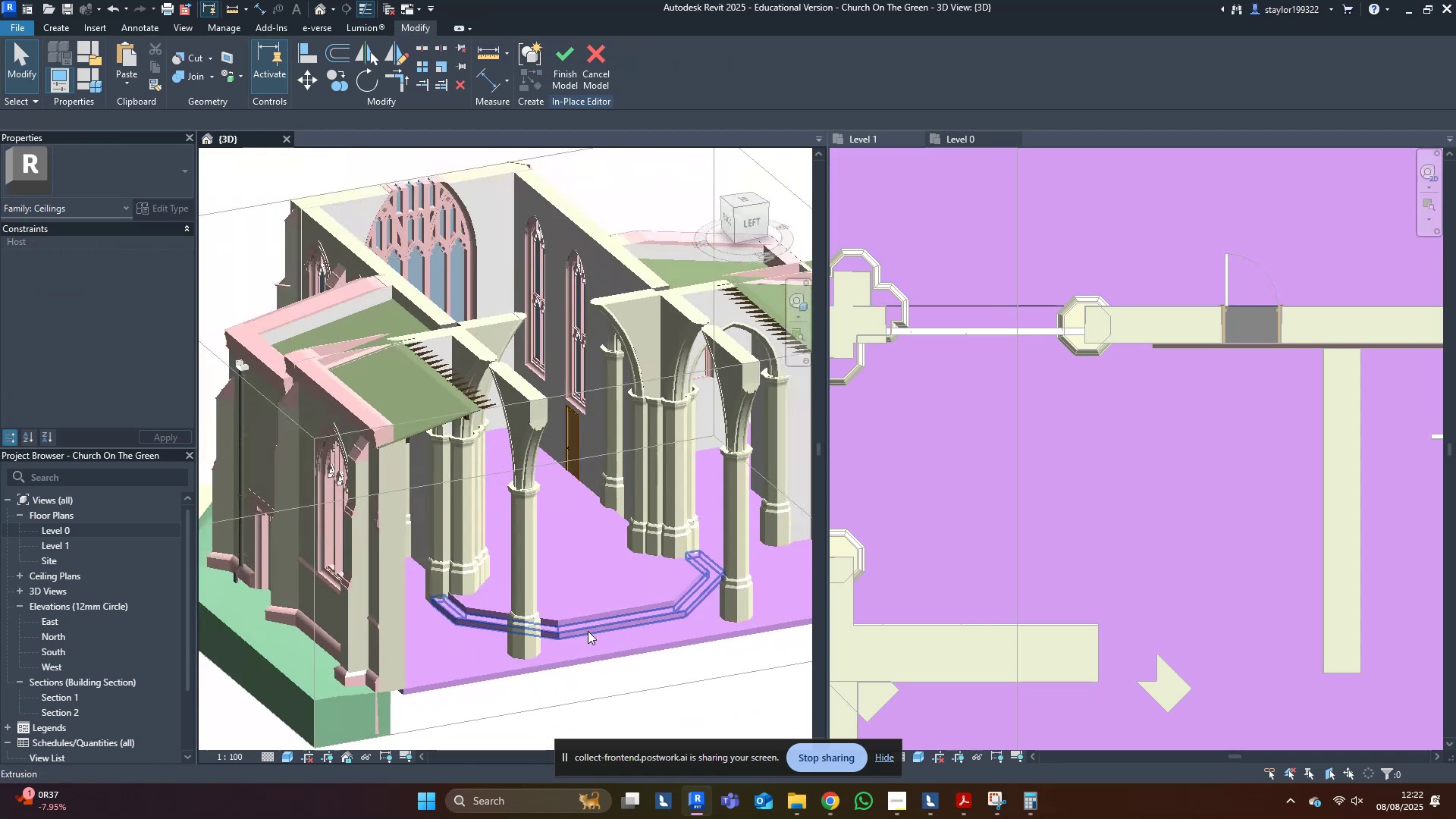 
hold_key(key=ShiftLeft, duration=1.54)
 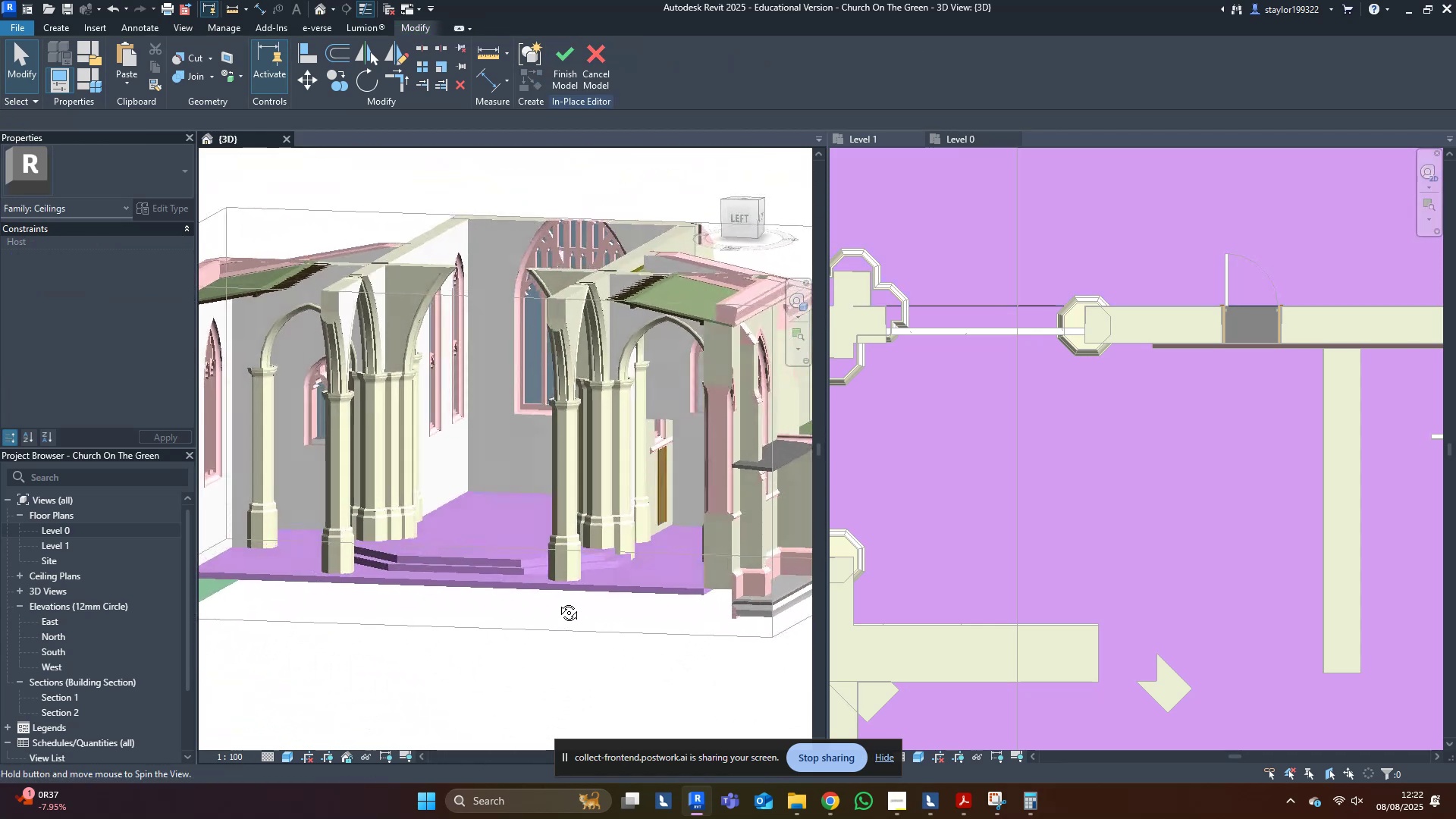 
type(wf)
 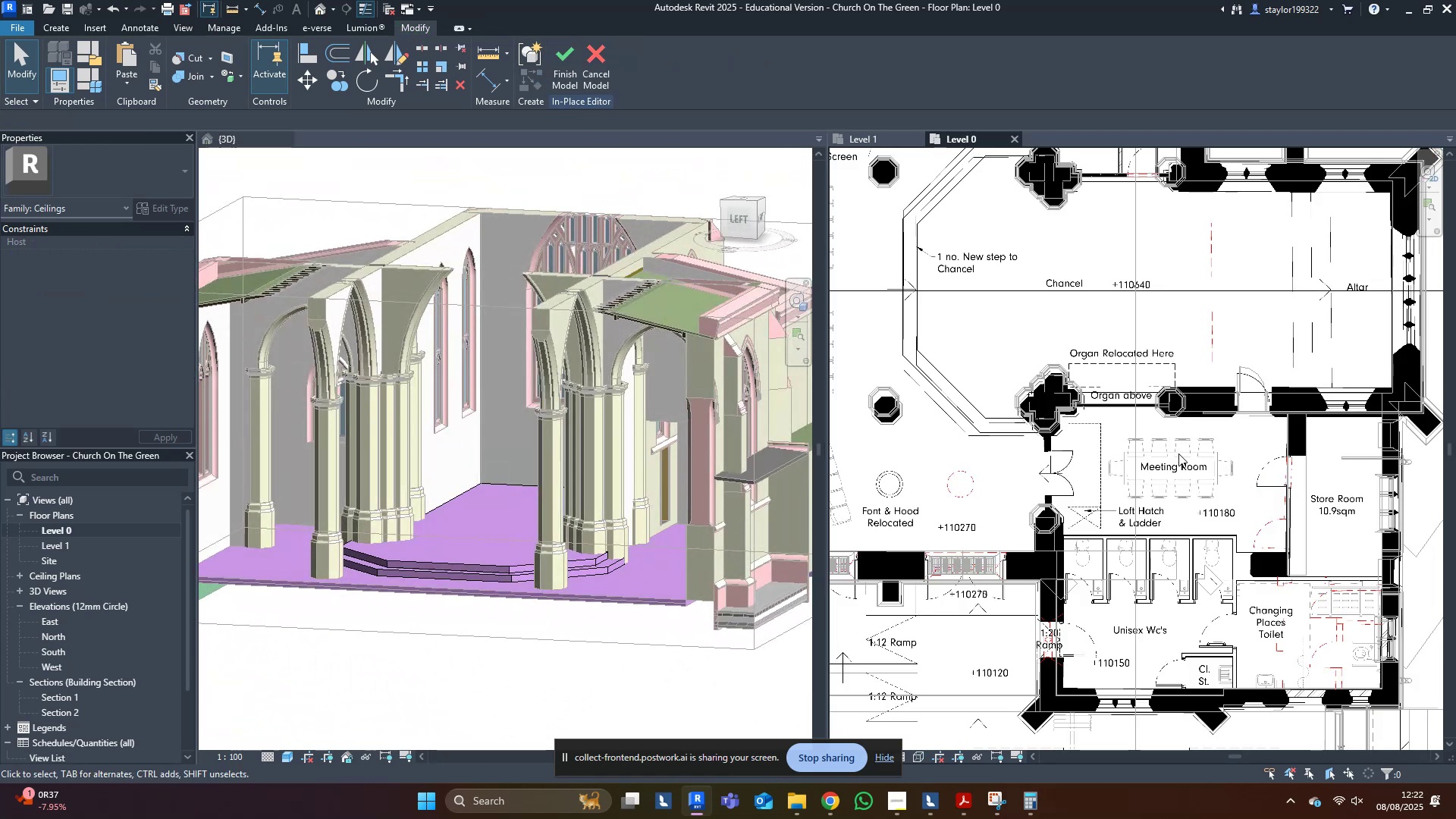 
scroll: coordinate [1253, 479], scroll_direction: down, amount: 5.0
 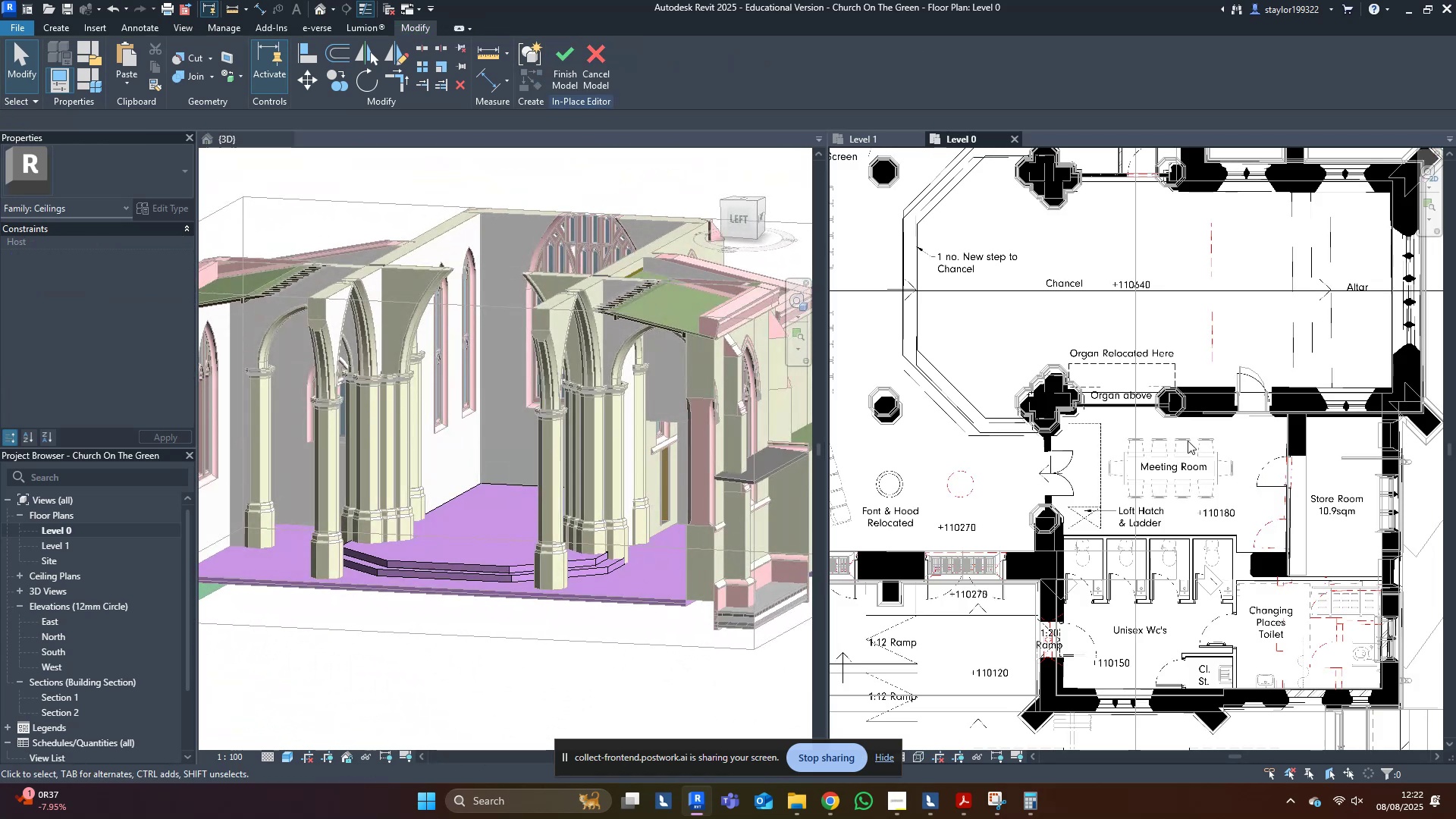 
scroll: coordinate [1296, 419], scroll_direction: up, amount: 1.0
 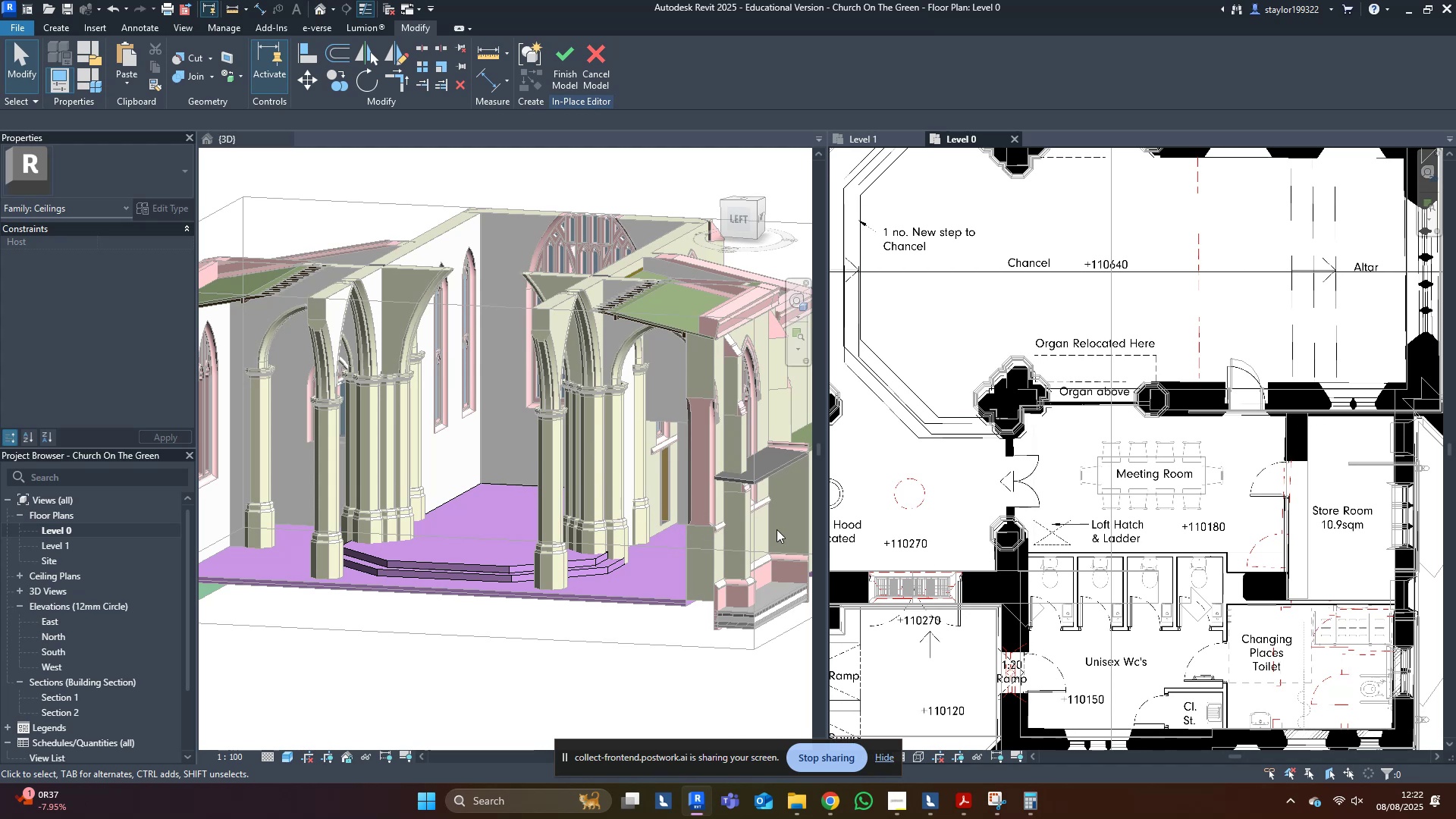 
wait(8.08)
 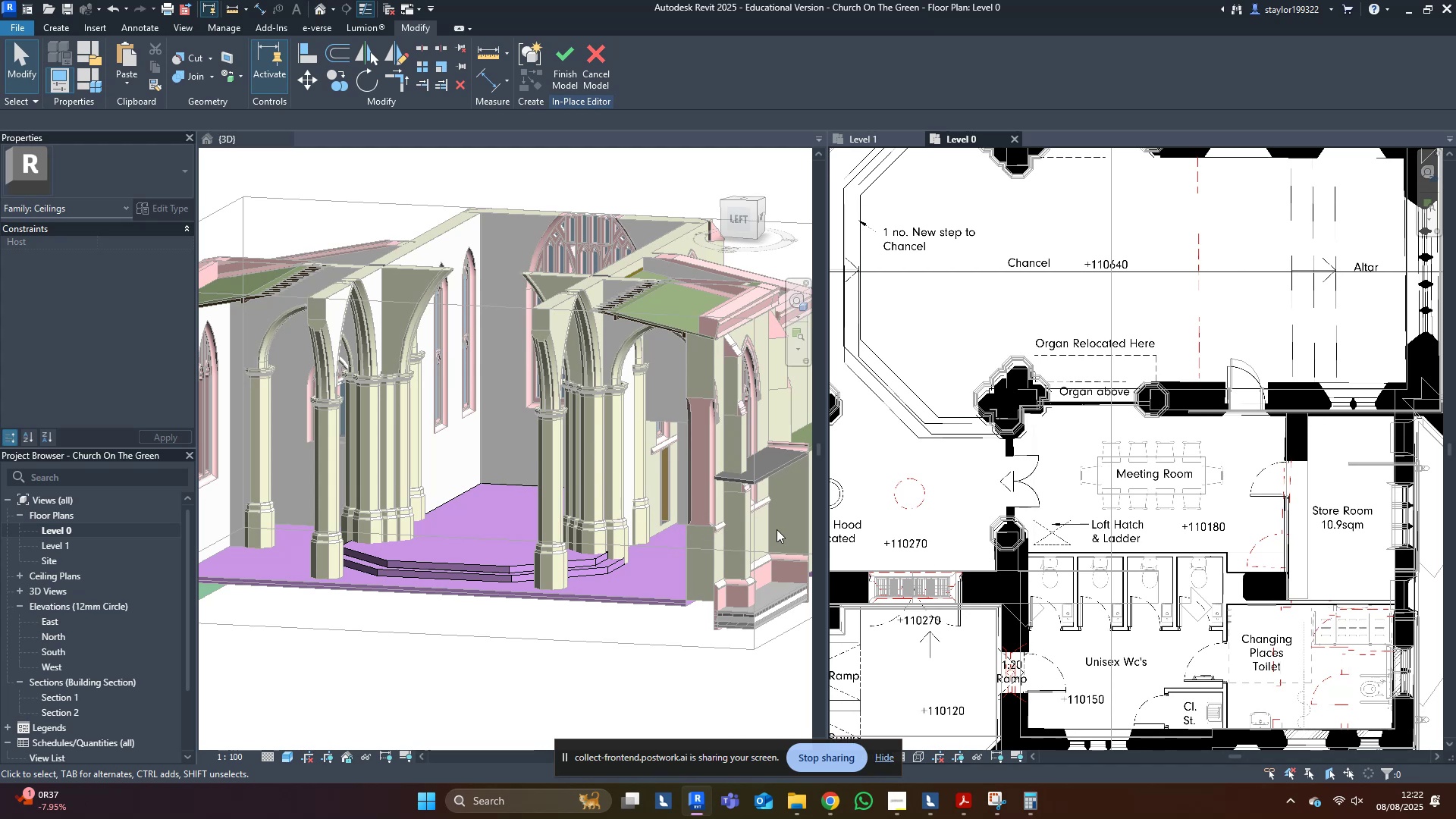 
double_click([653, 575])
 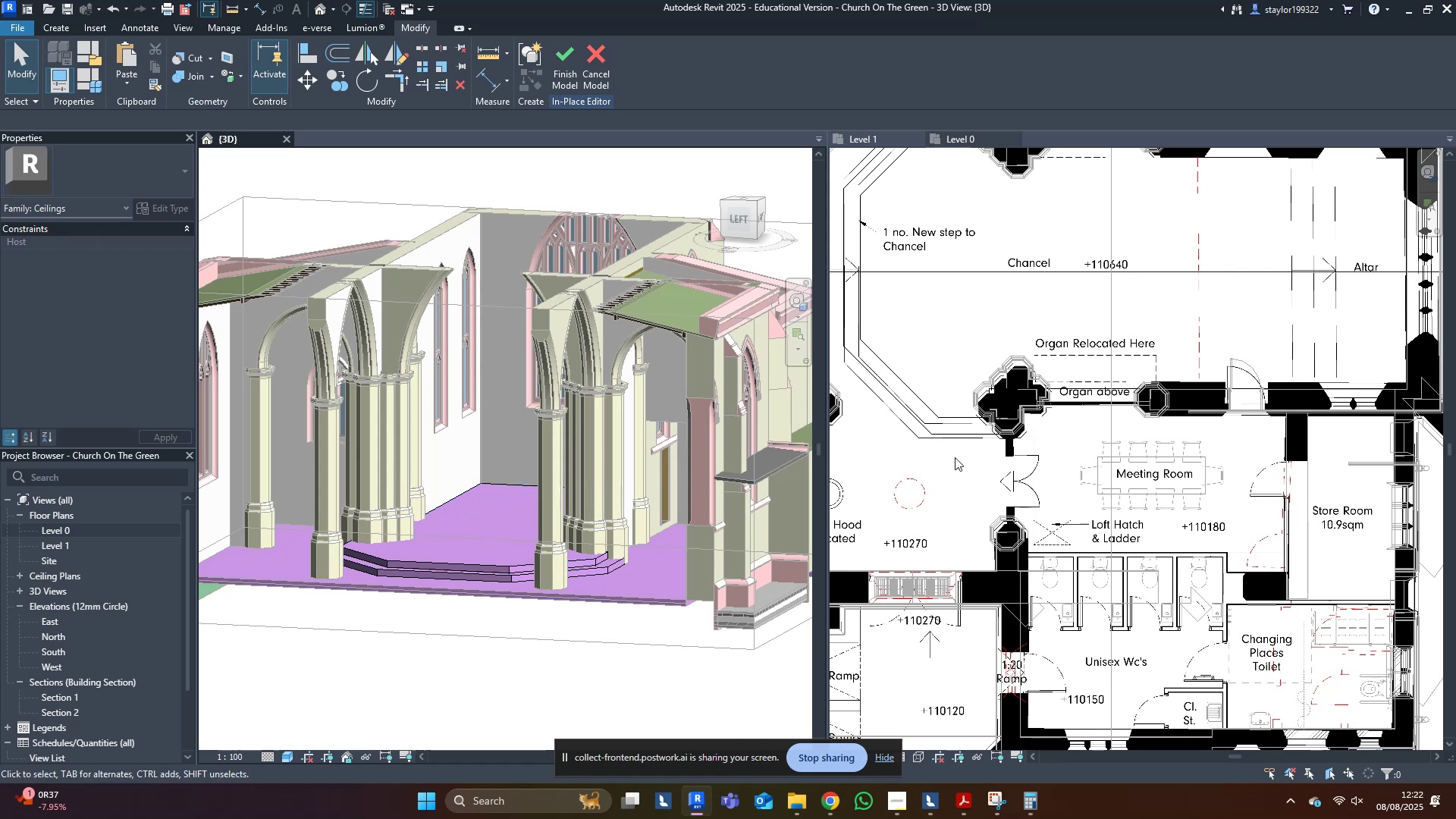 
wait(6.37)
 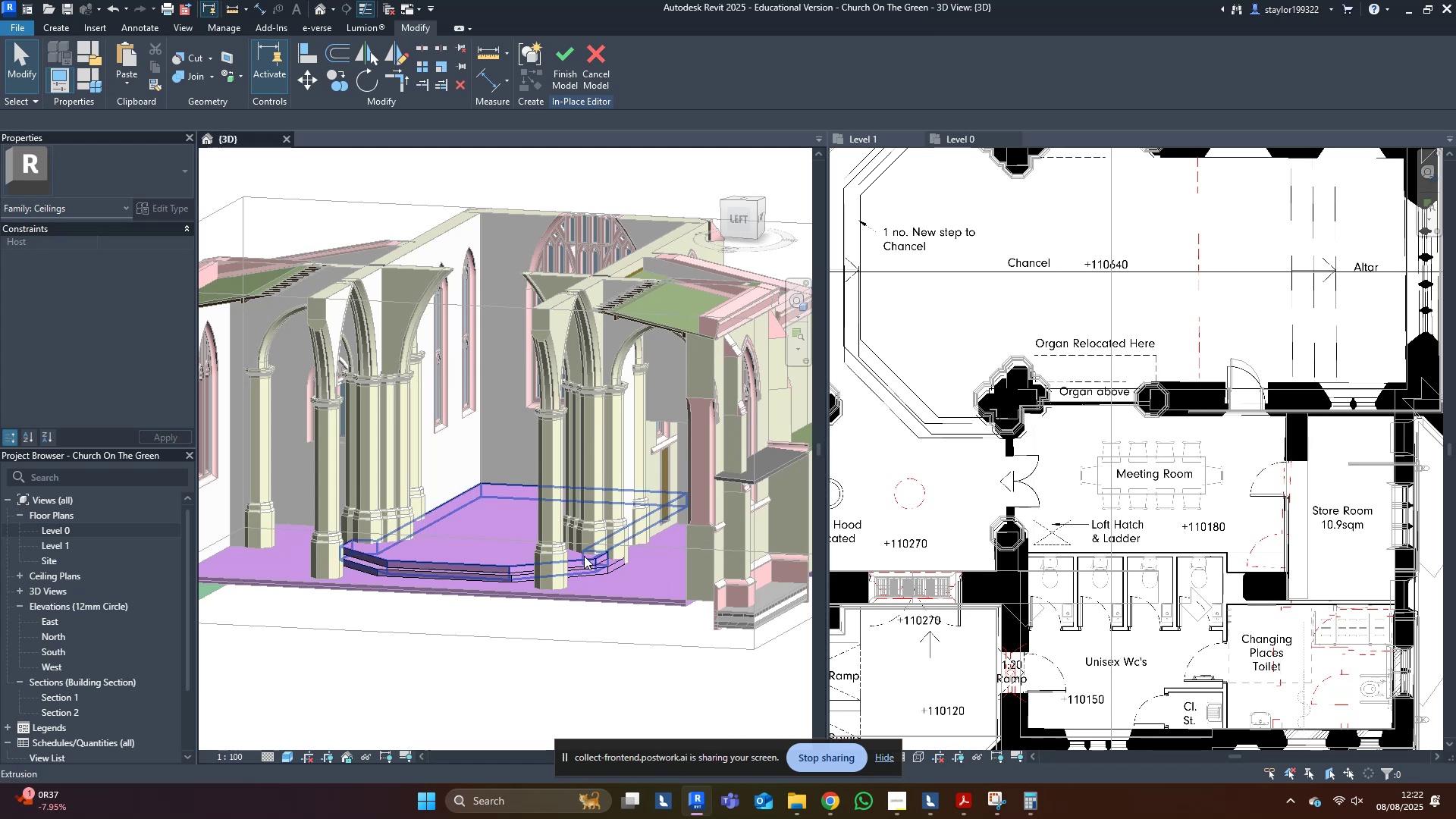 
middle_click([1018, 435])
 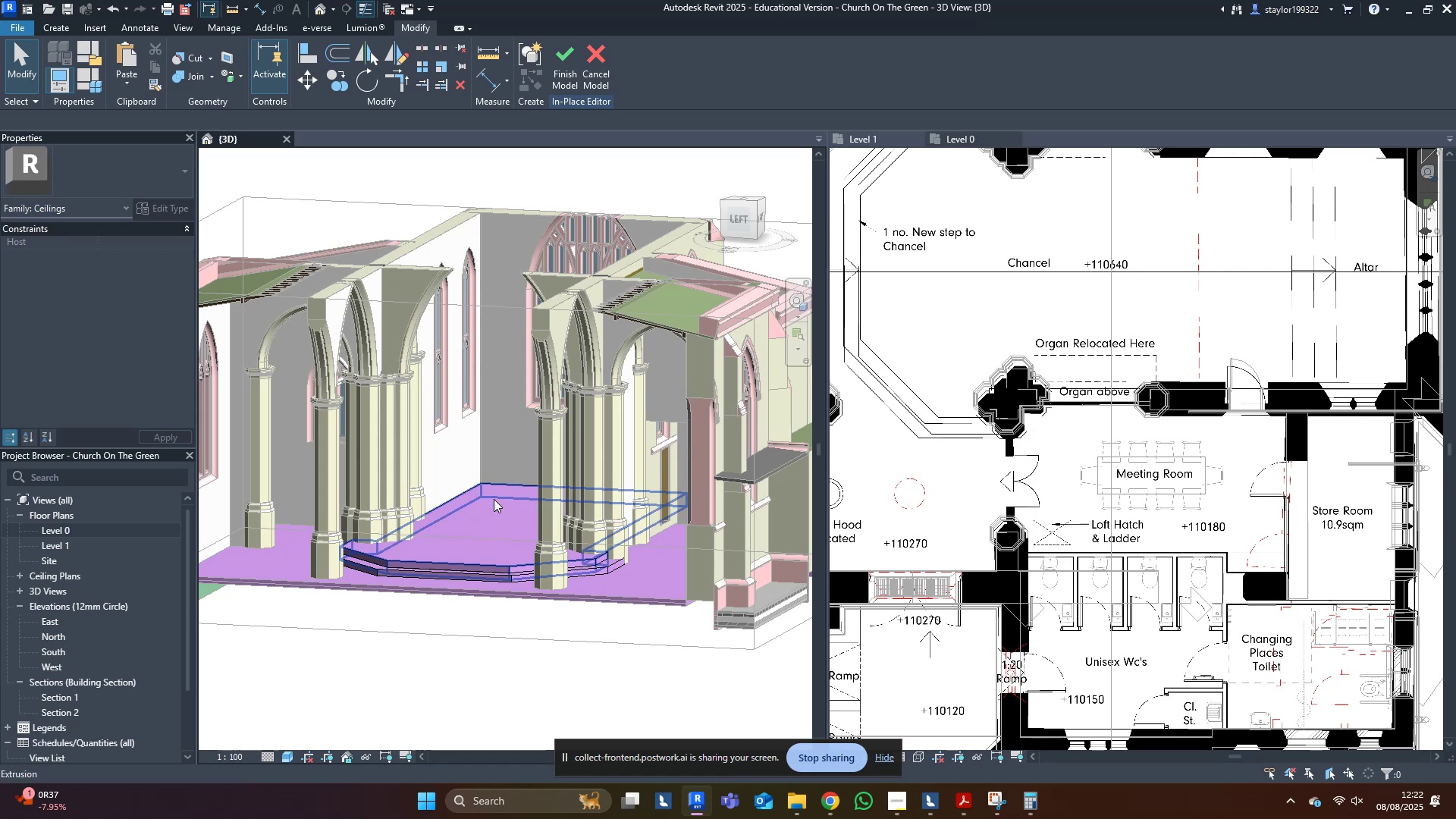 
left_click([482, 516])
 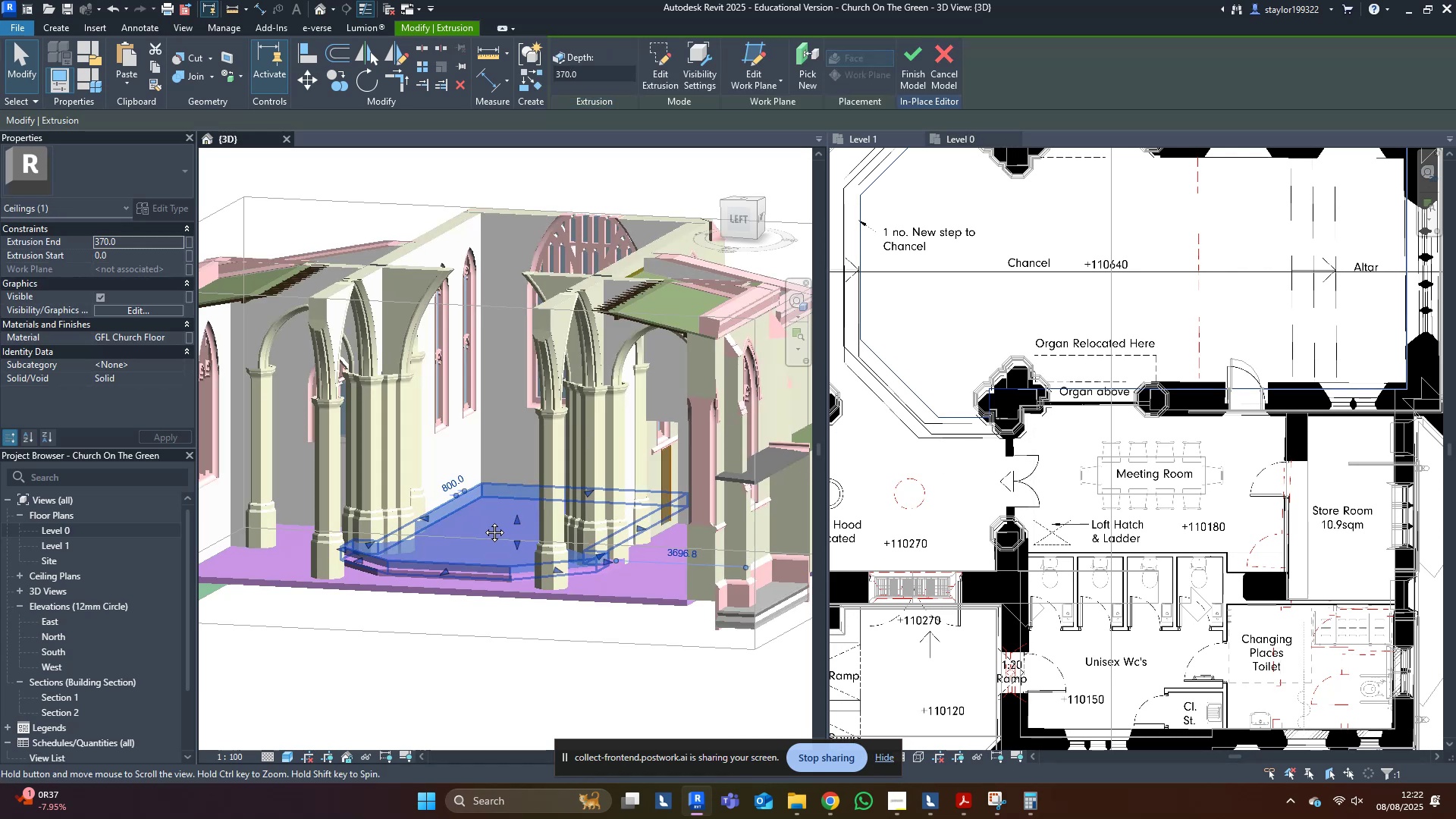 
hold_key(key=ShiftLeft, duration=1.53)
 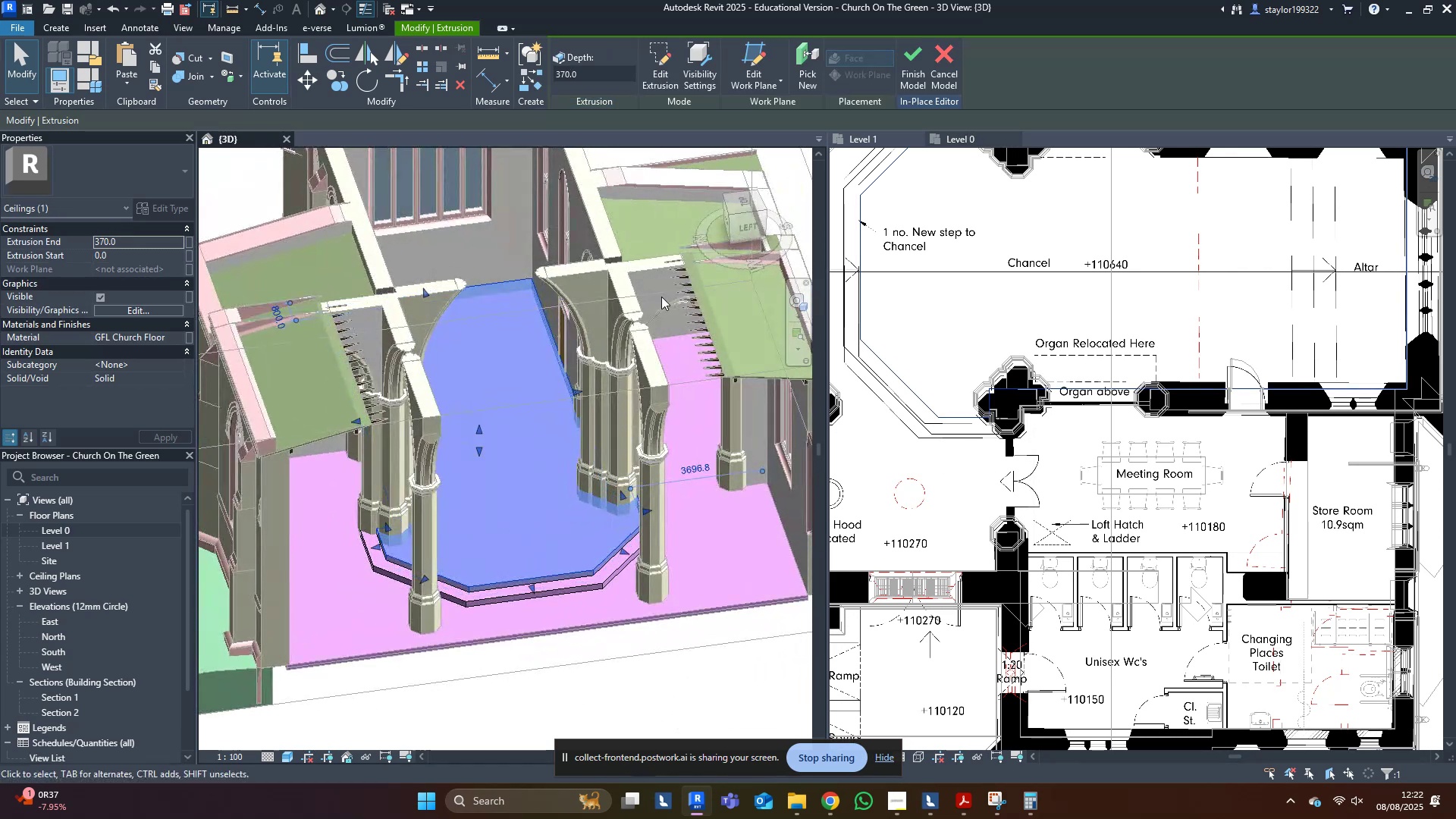 
hold_key(key=ShiftLeft, duration=0.34)
 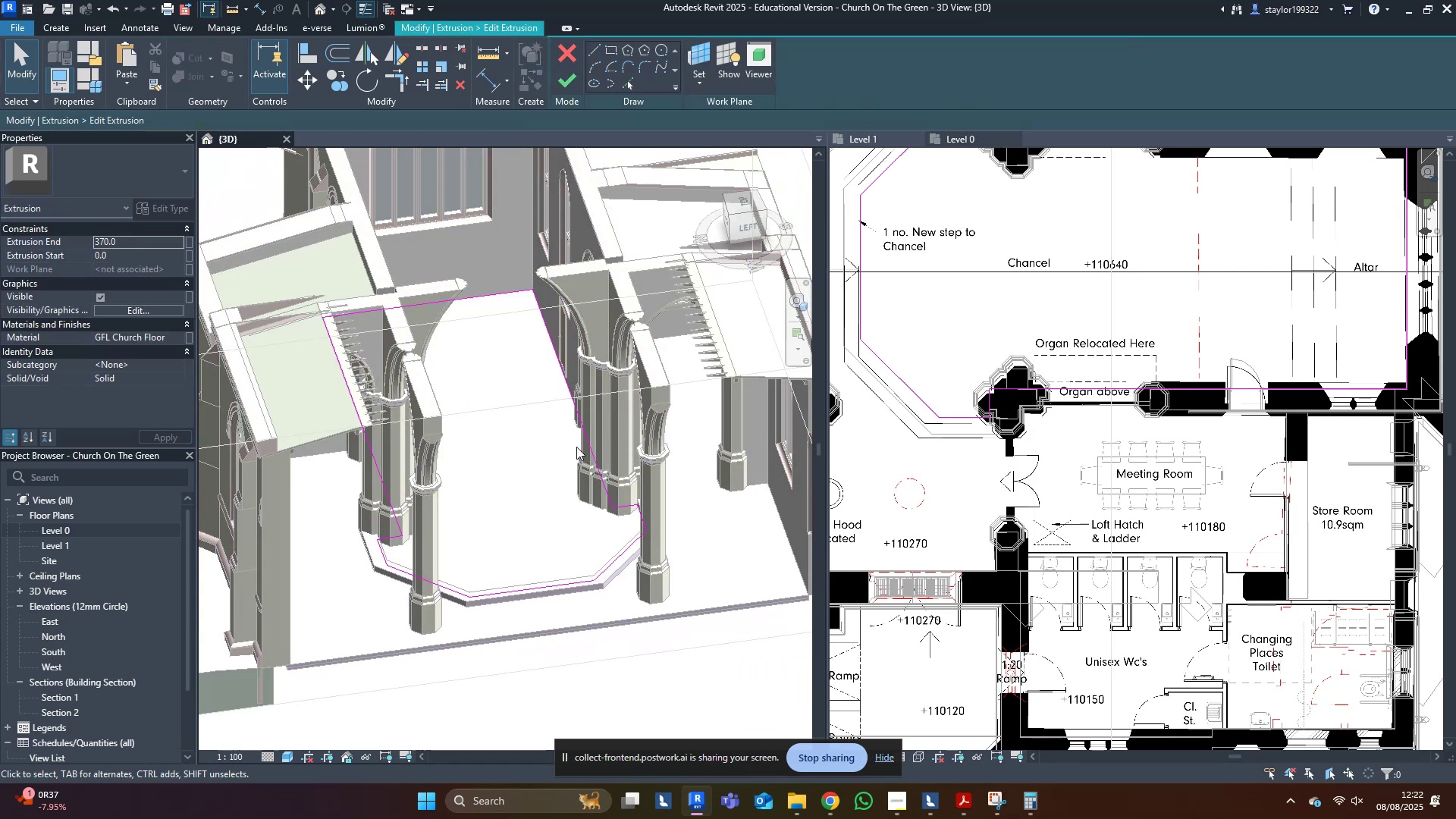 
middle_click([1147, 442])
 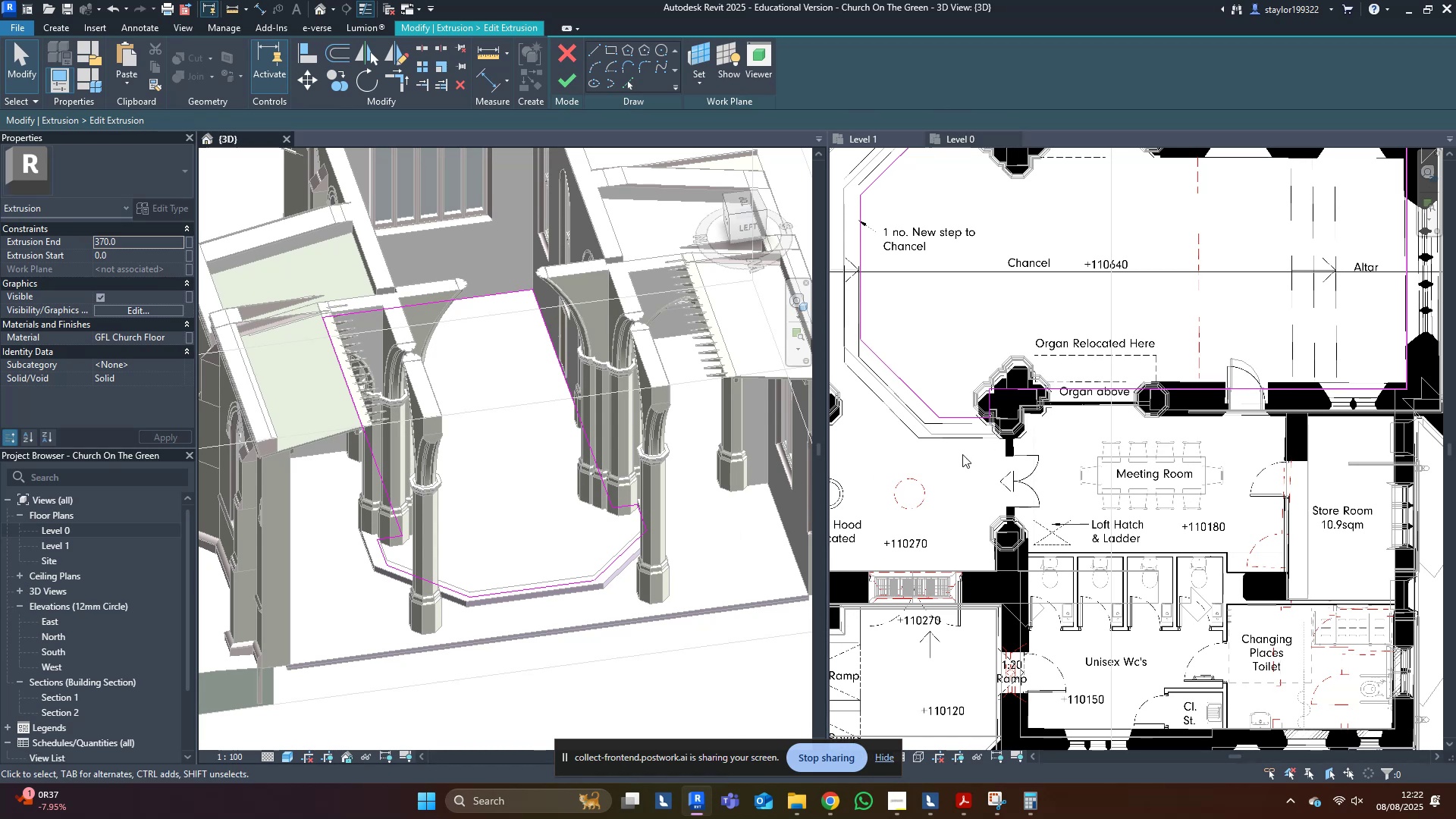 
left_click([1063, 385])
 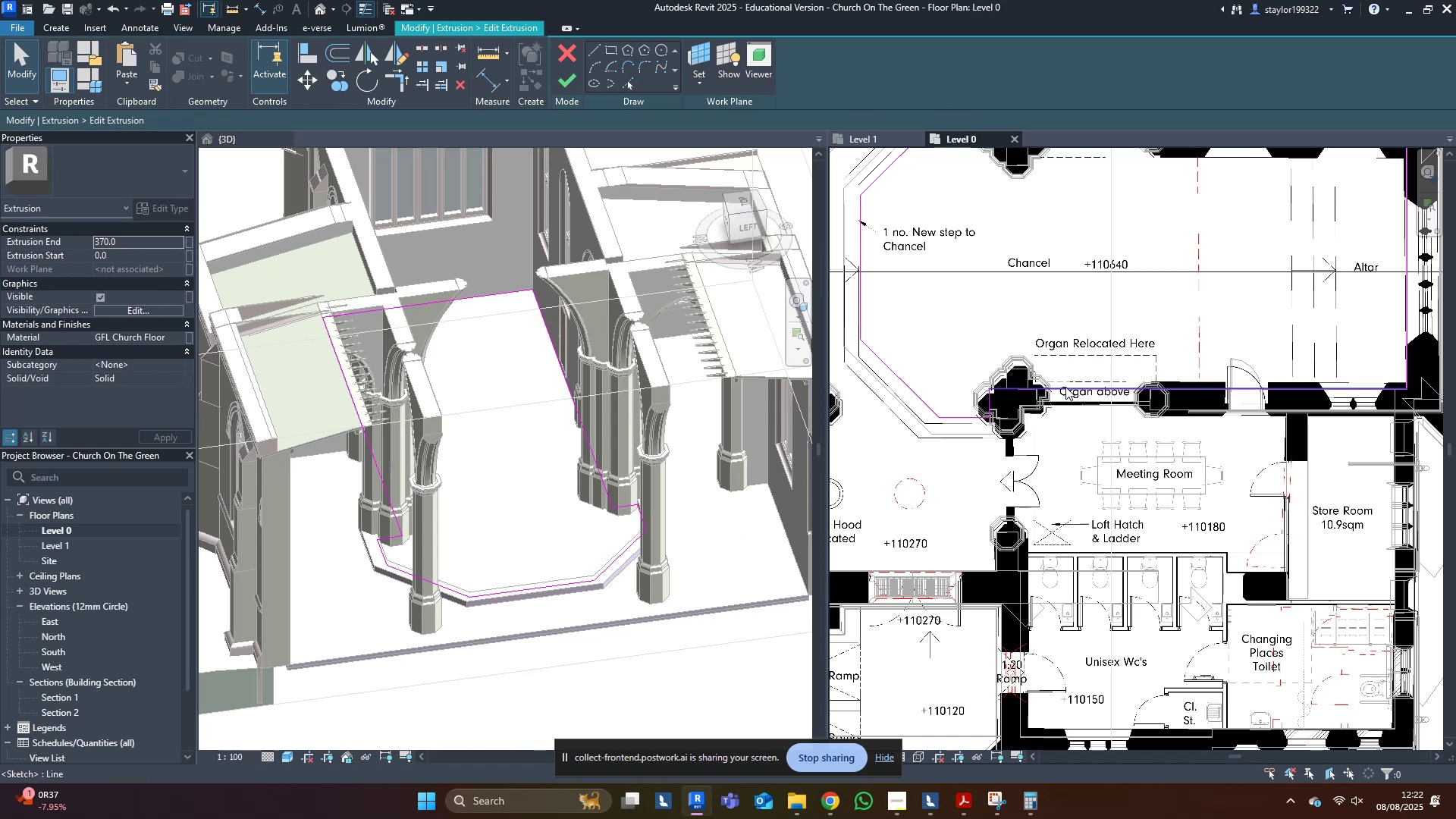 
left_click([1064, 387])
 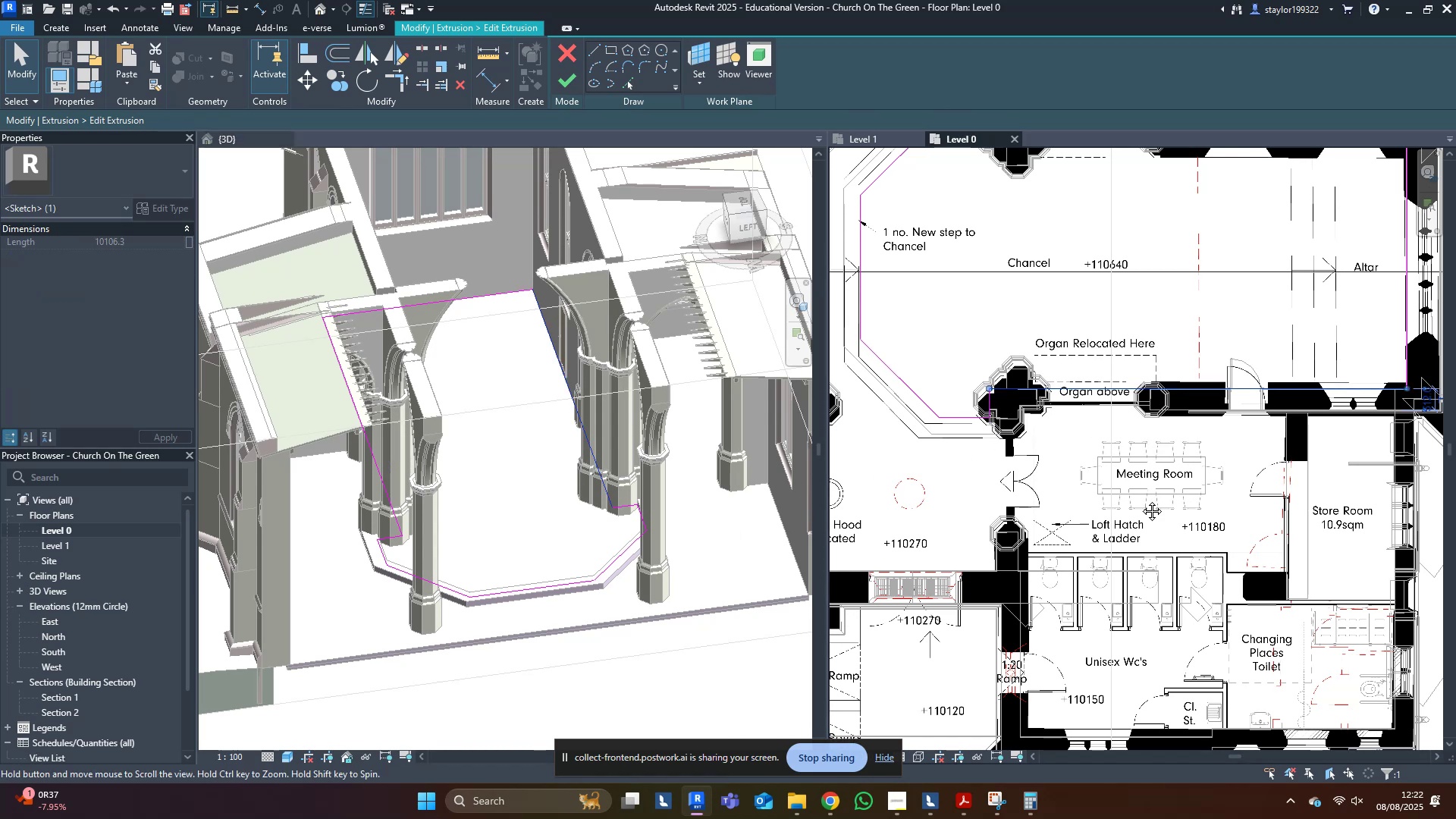 
type(sdwf)
 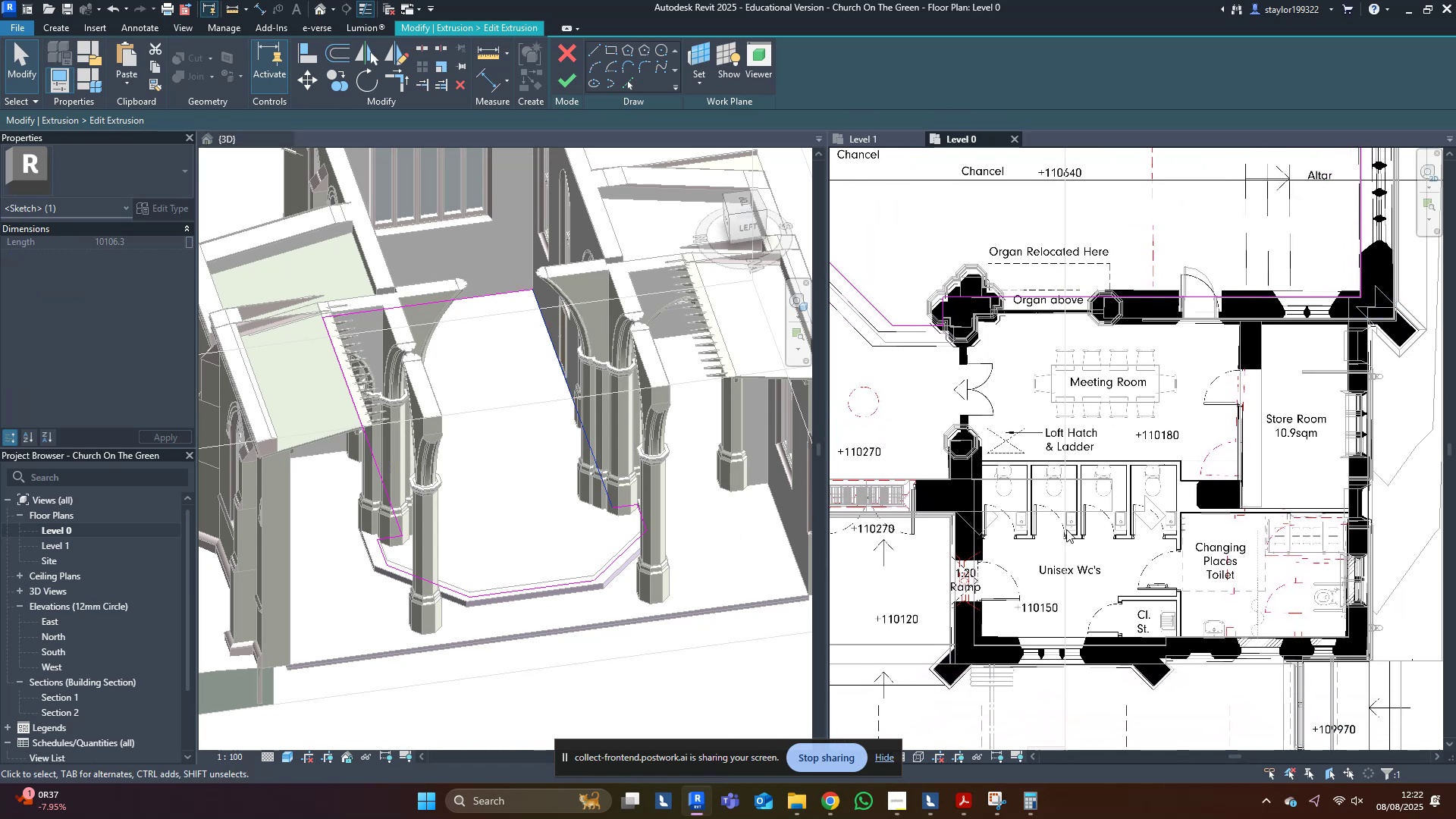 
left_click([1066, 529])
 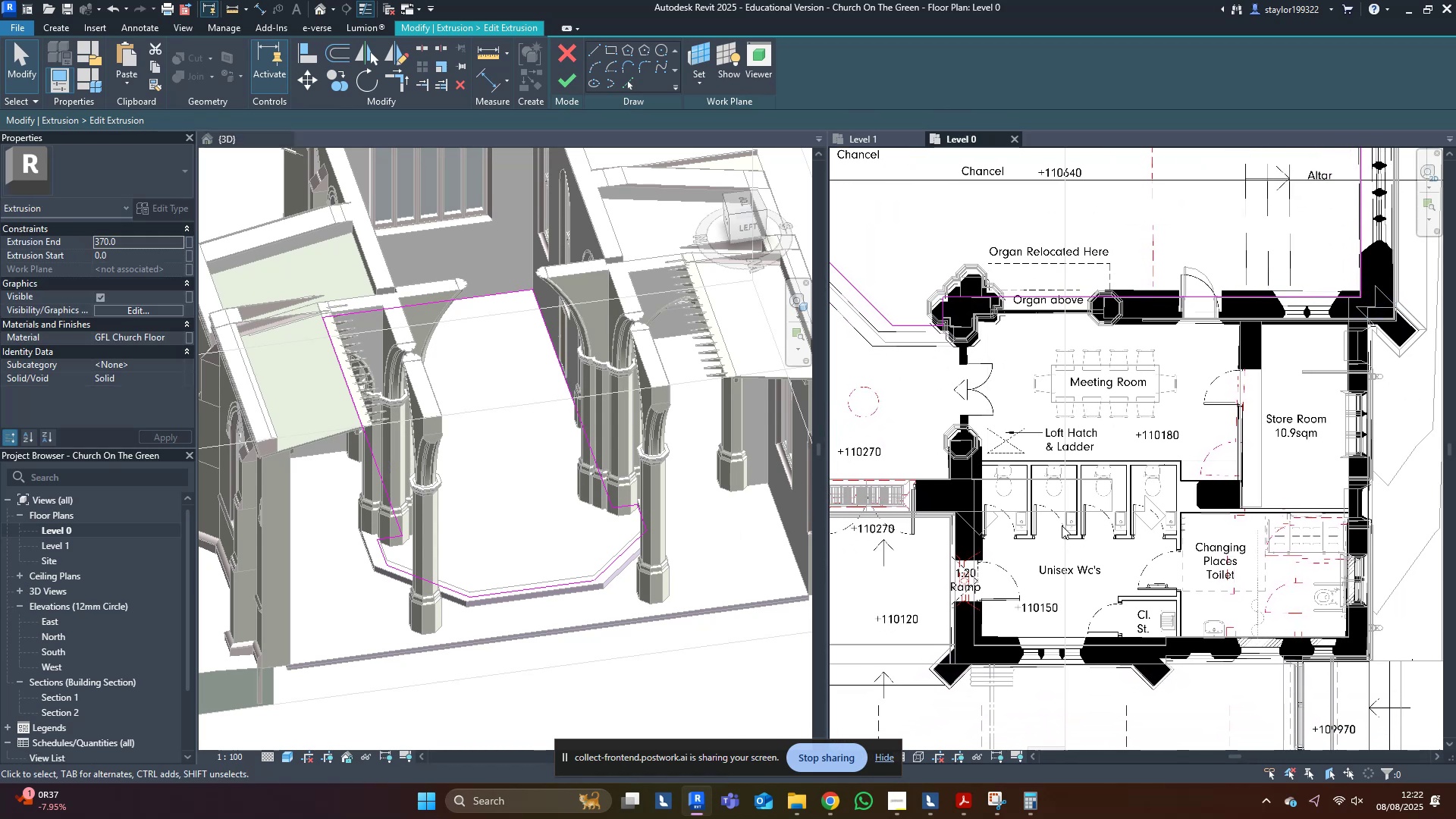 
type(sd)
 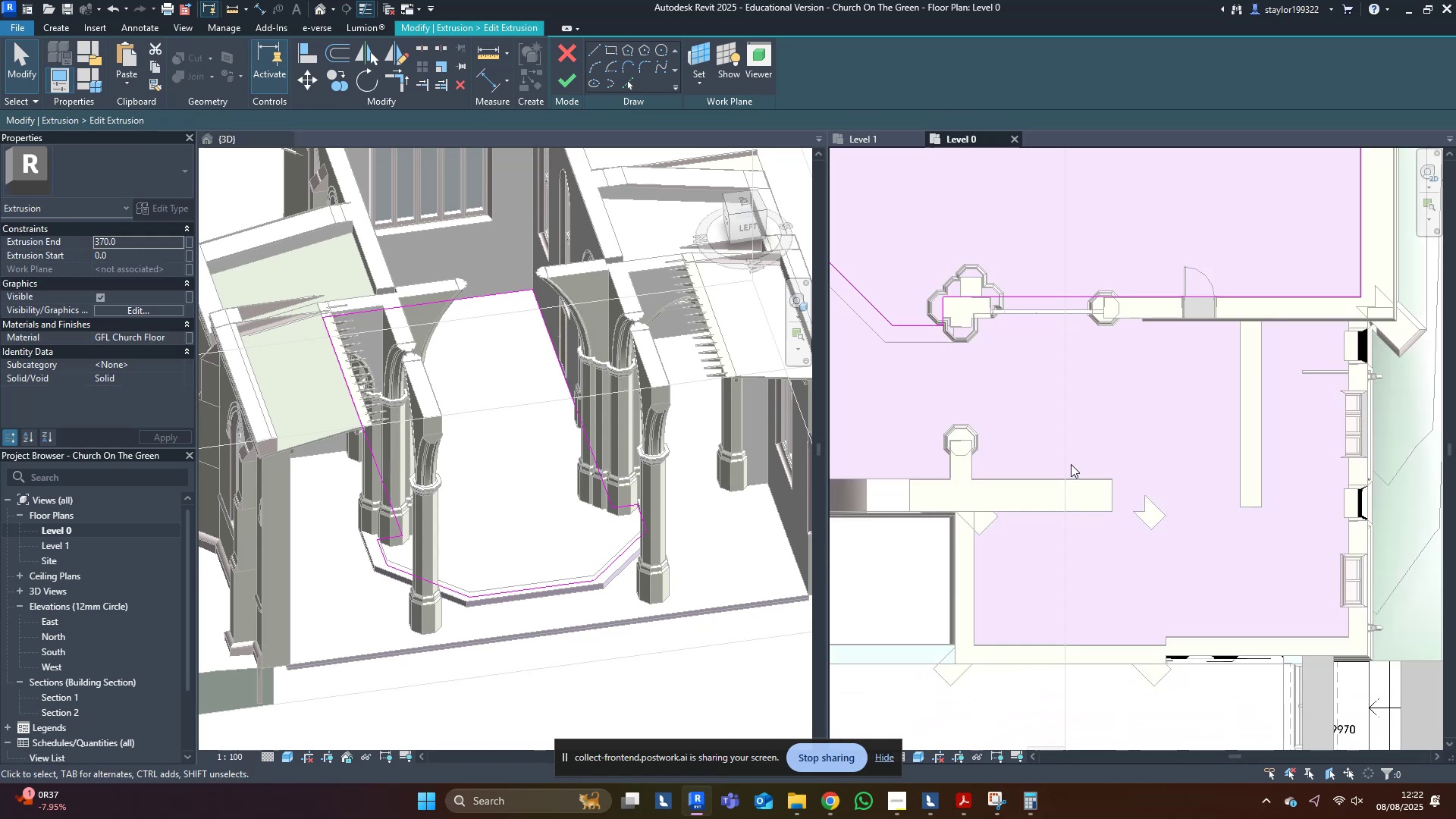 
double_click([1071, 464])
 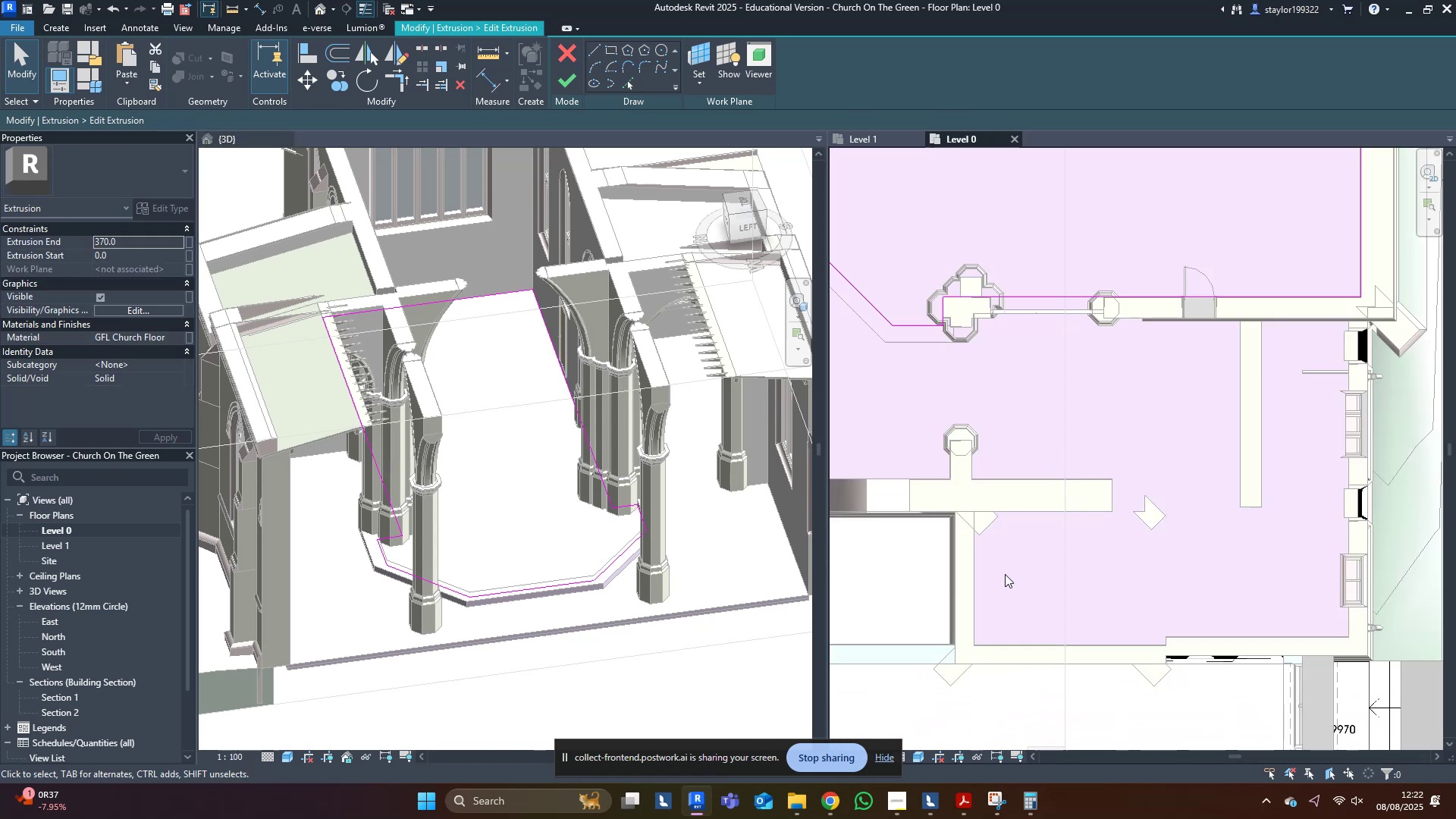 
hold_key(key=A, duration=0.3)
 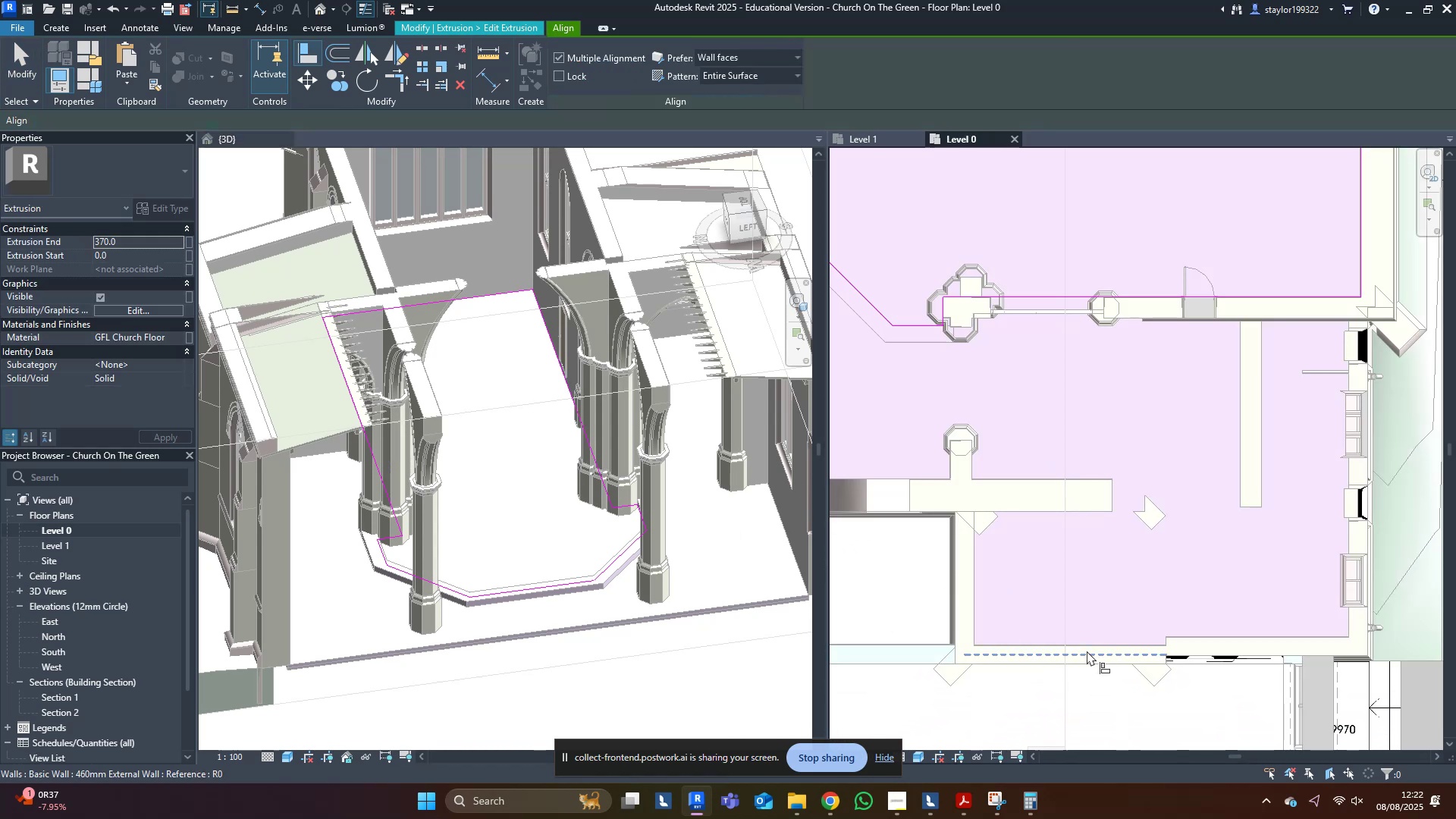 
key(L)
 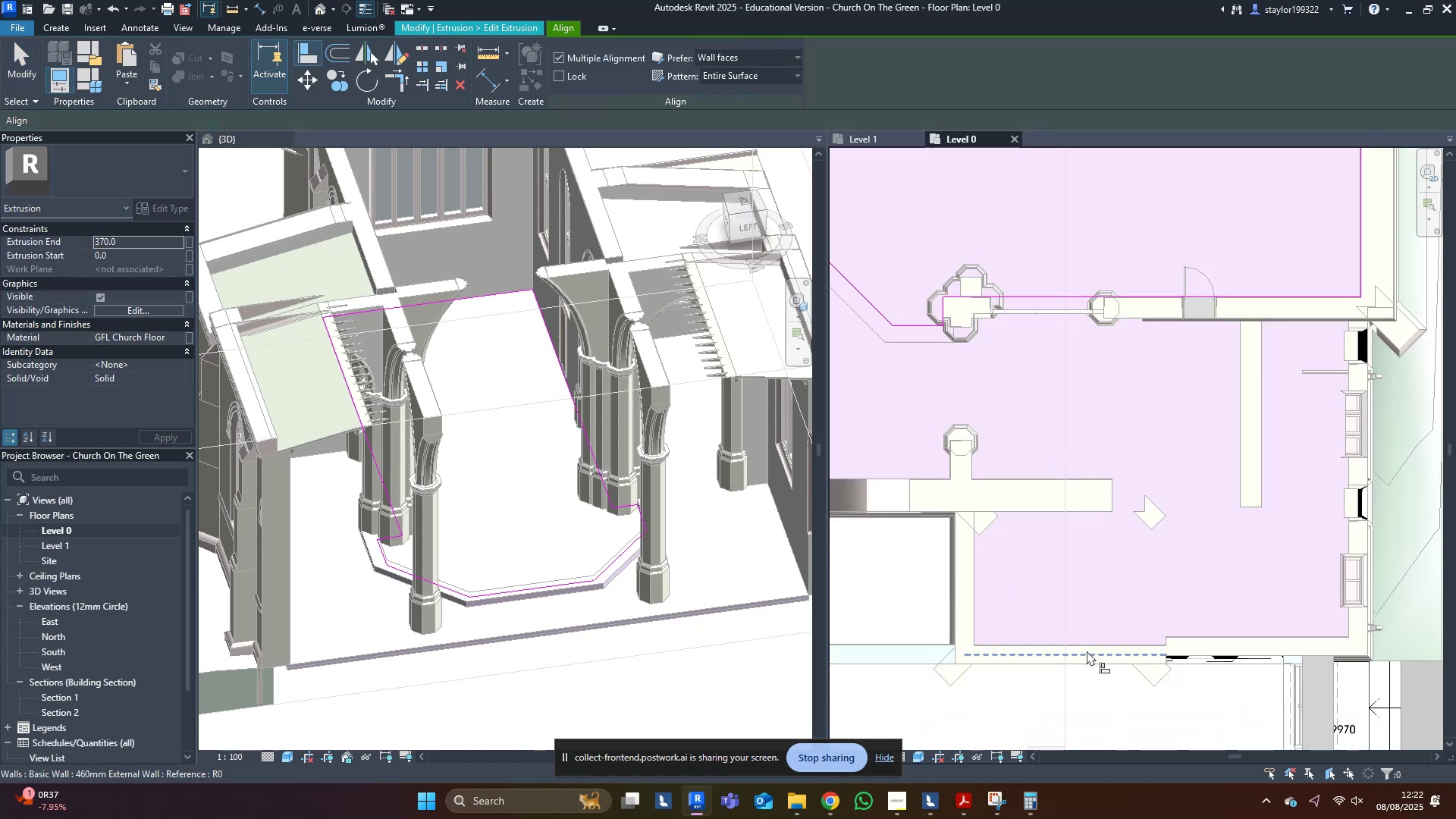 
left_click([1087, 651])
 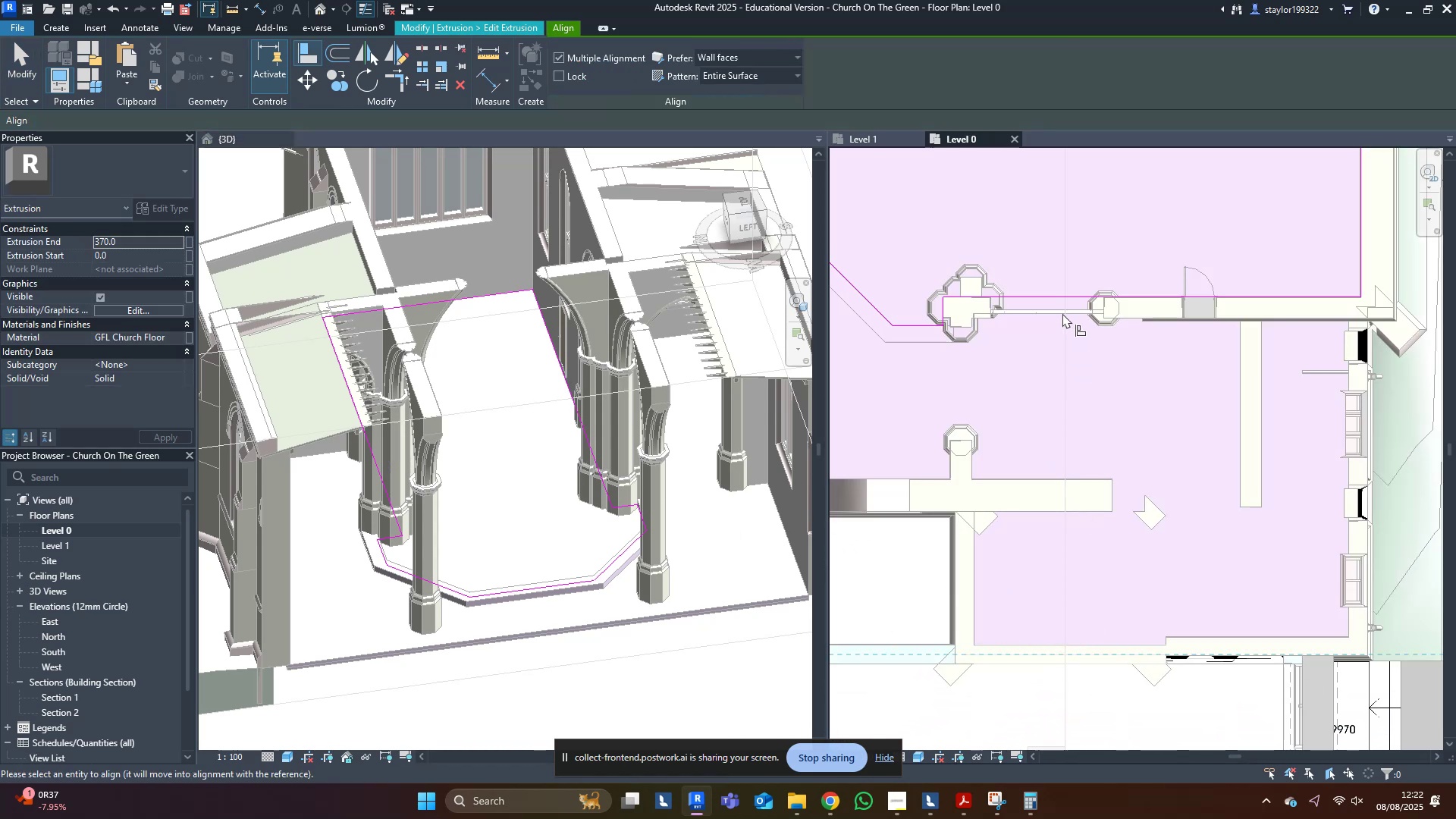 
left_click([1059, 297])
 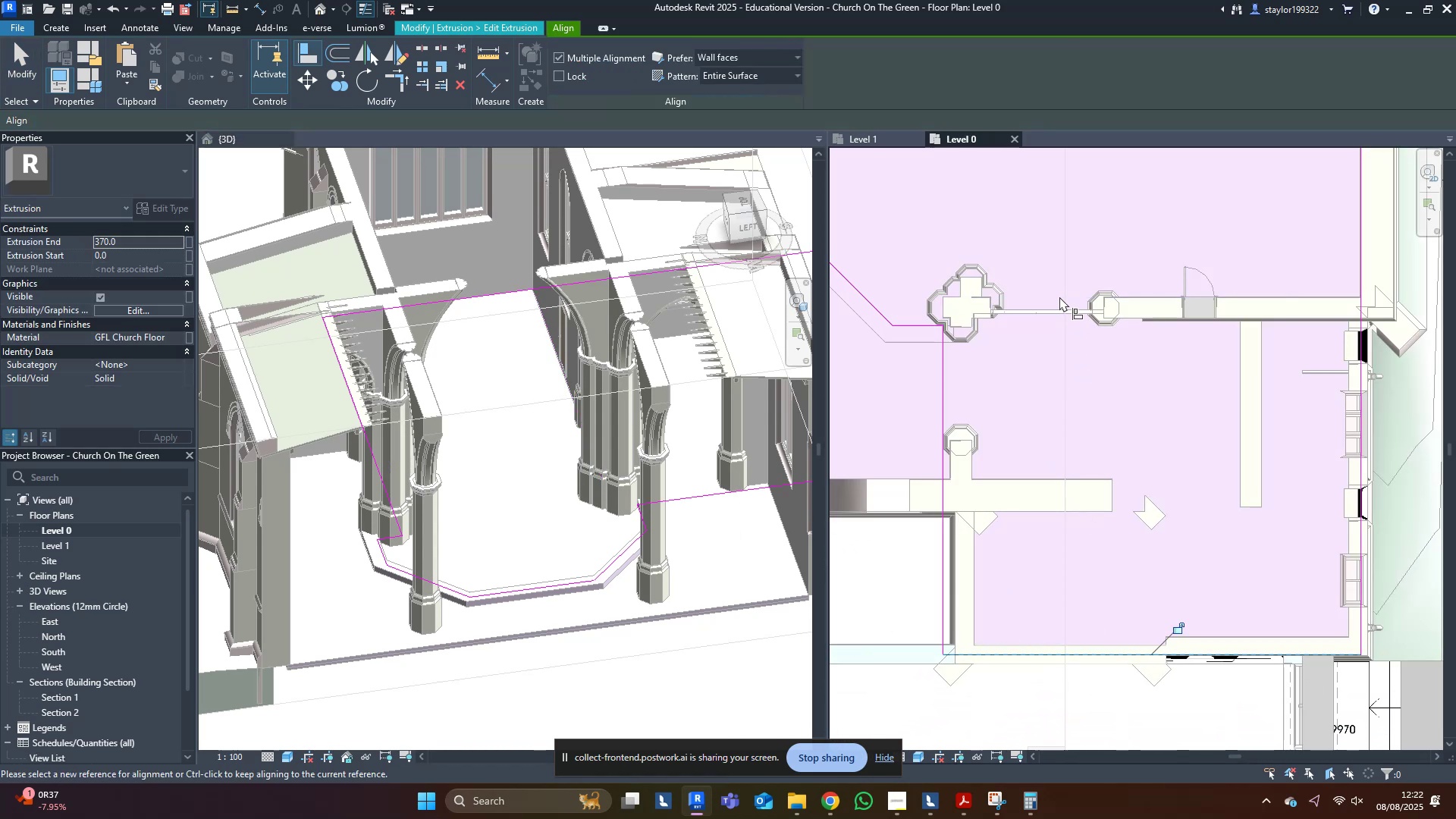 
hold_key(key=A, duration=0.31)
 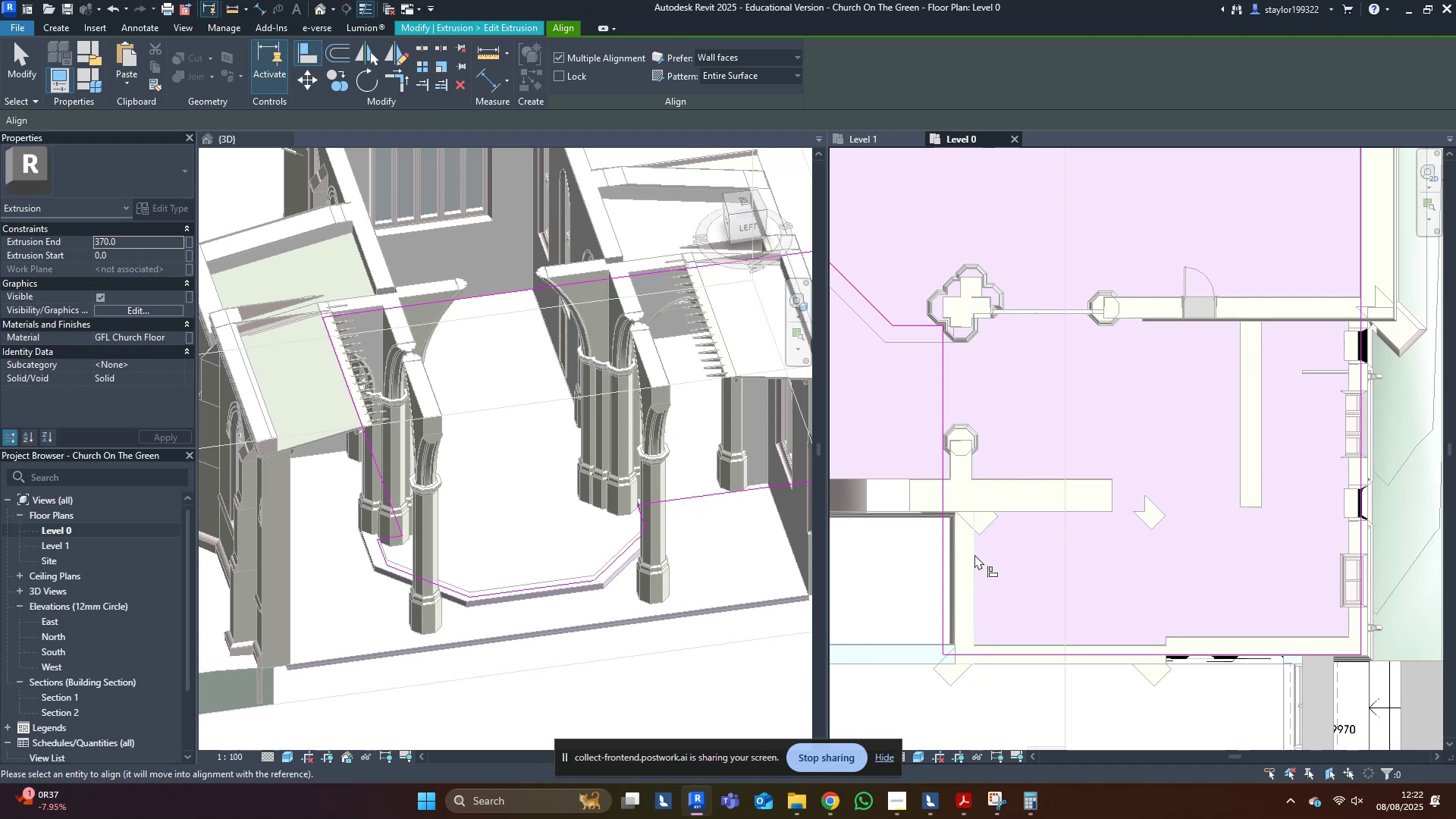 
key(L)
 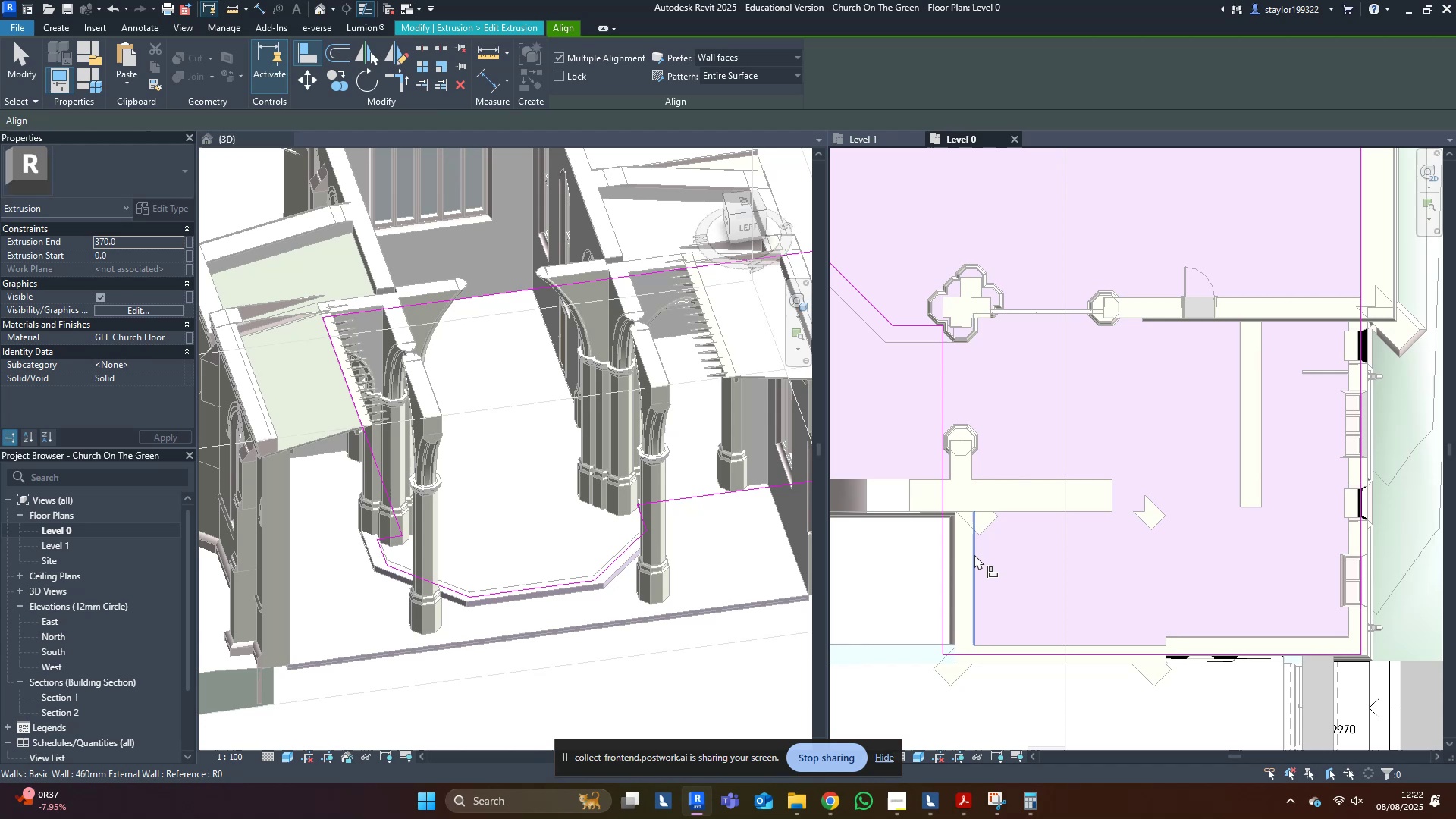 
left_click([974, 554])
 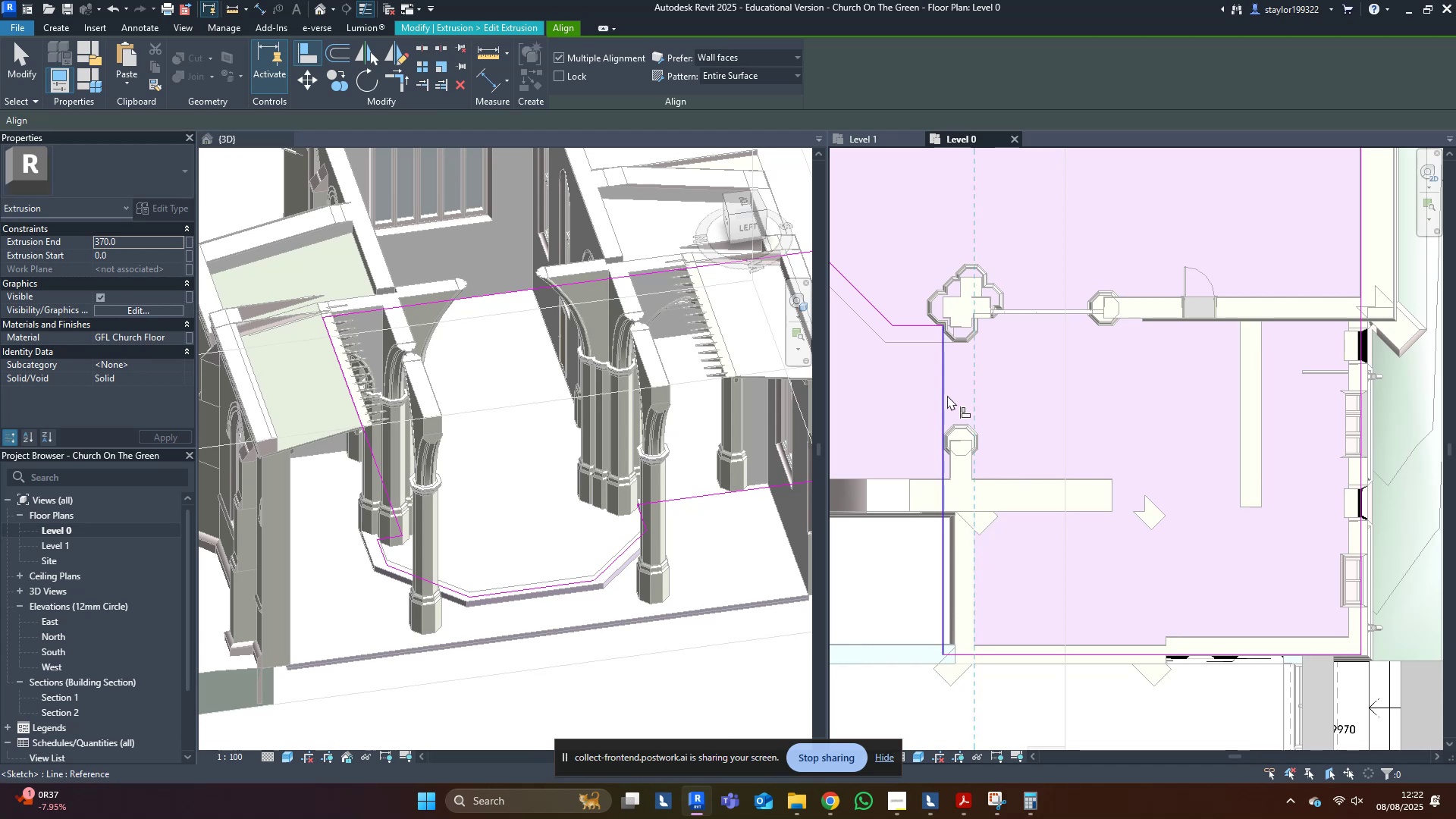 
left_click([945, 395])
 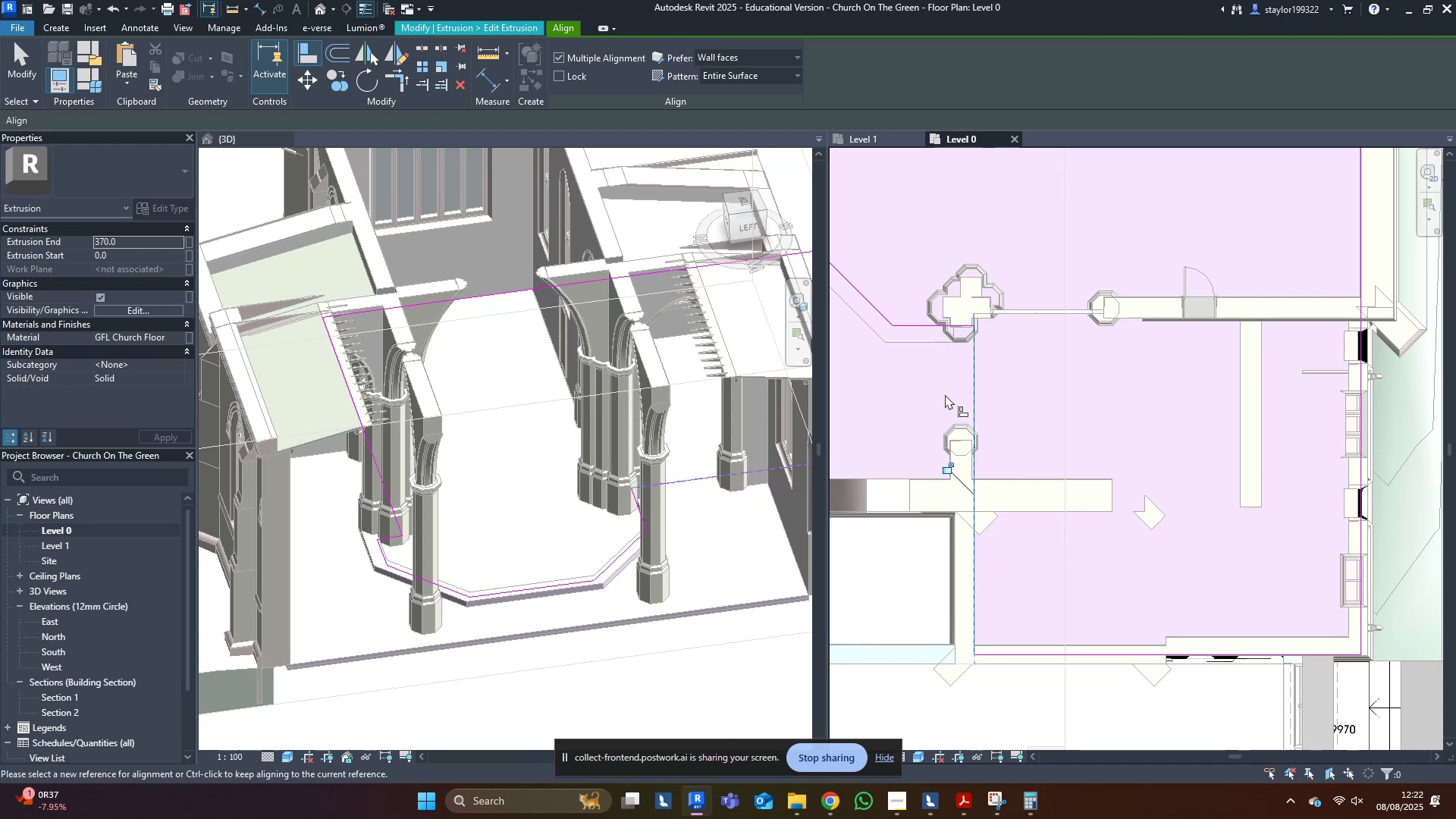 
key(Escape)
 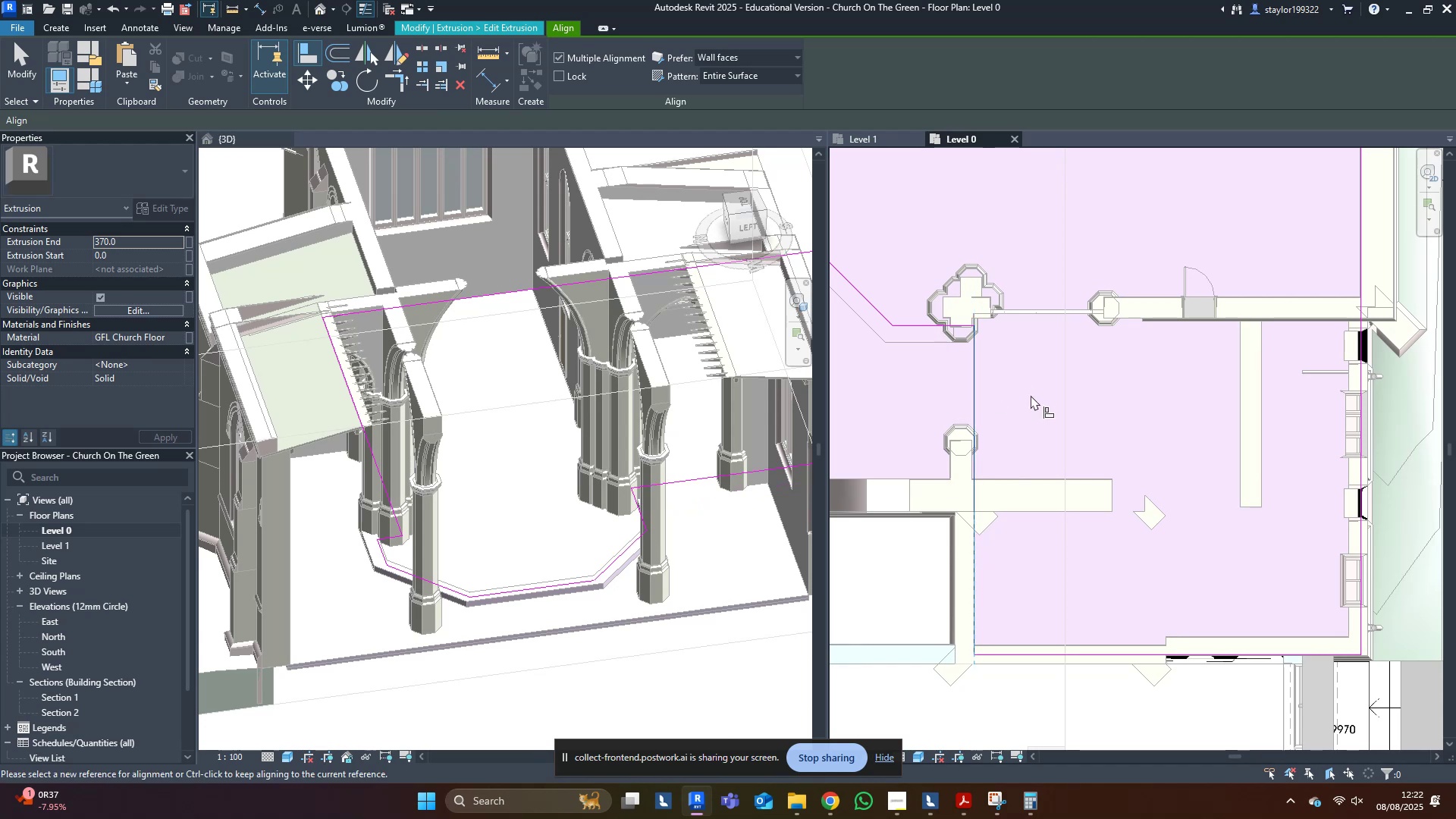 
key(Escape)
 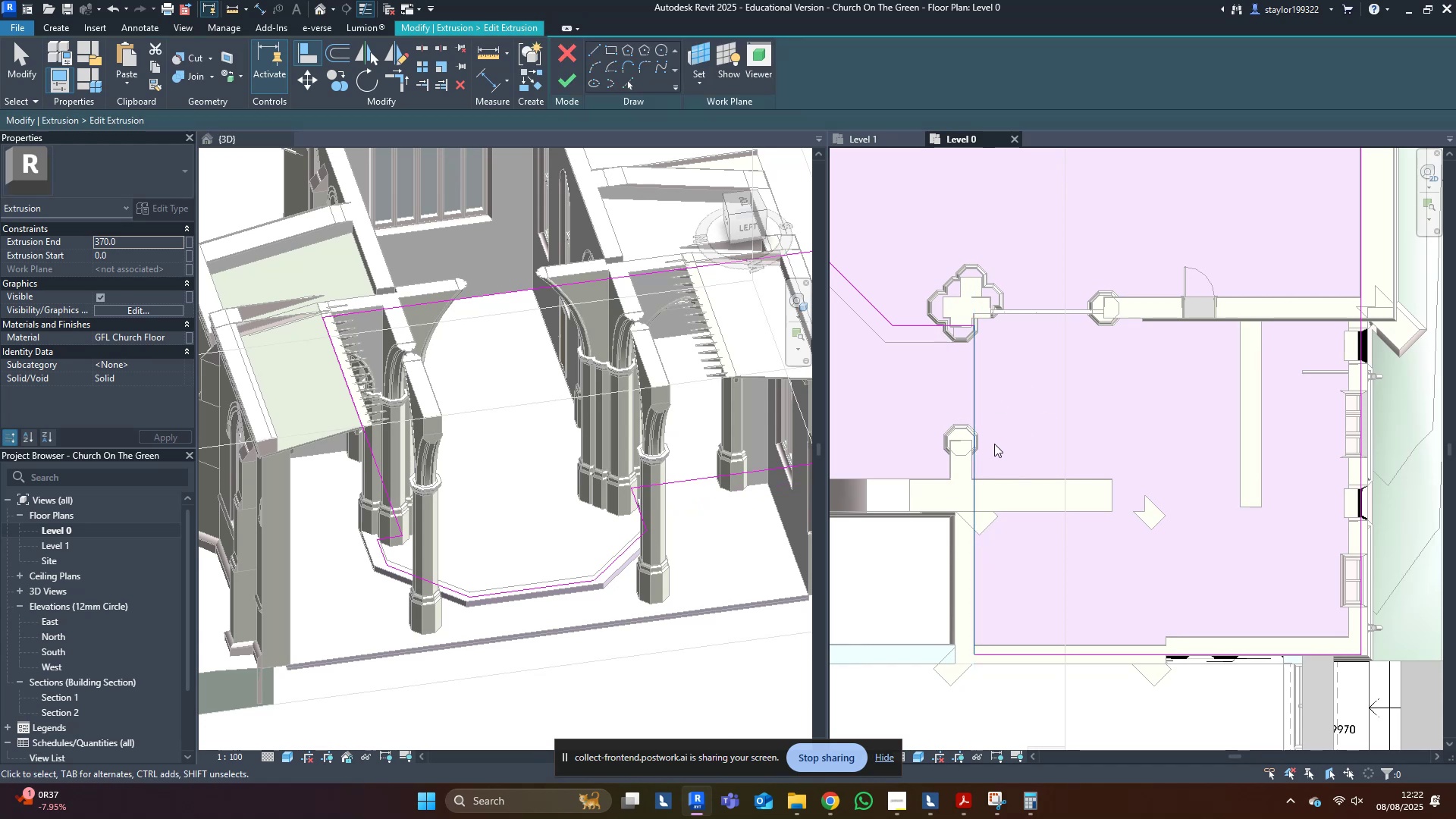 
left_click([994, 444])
 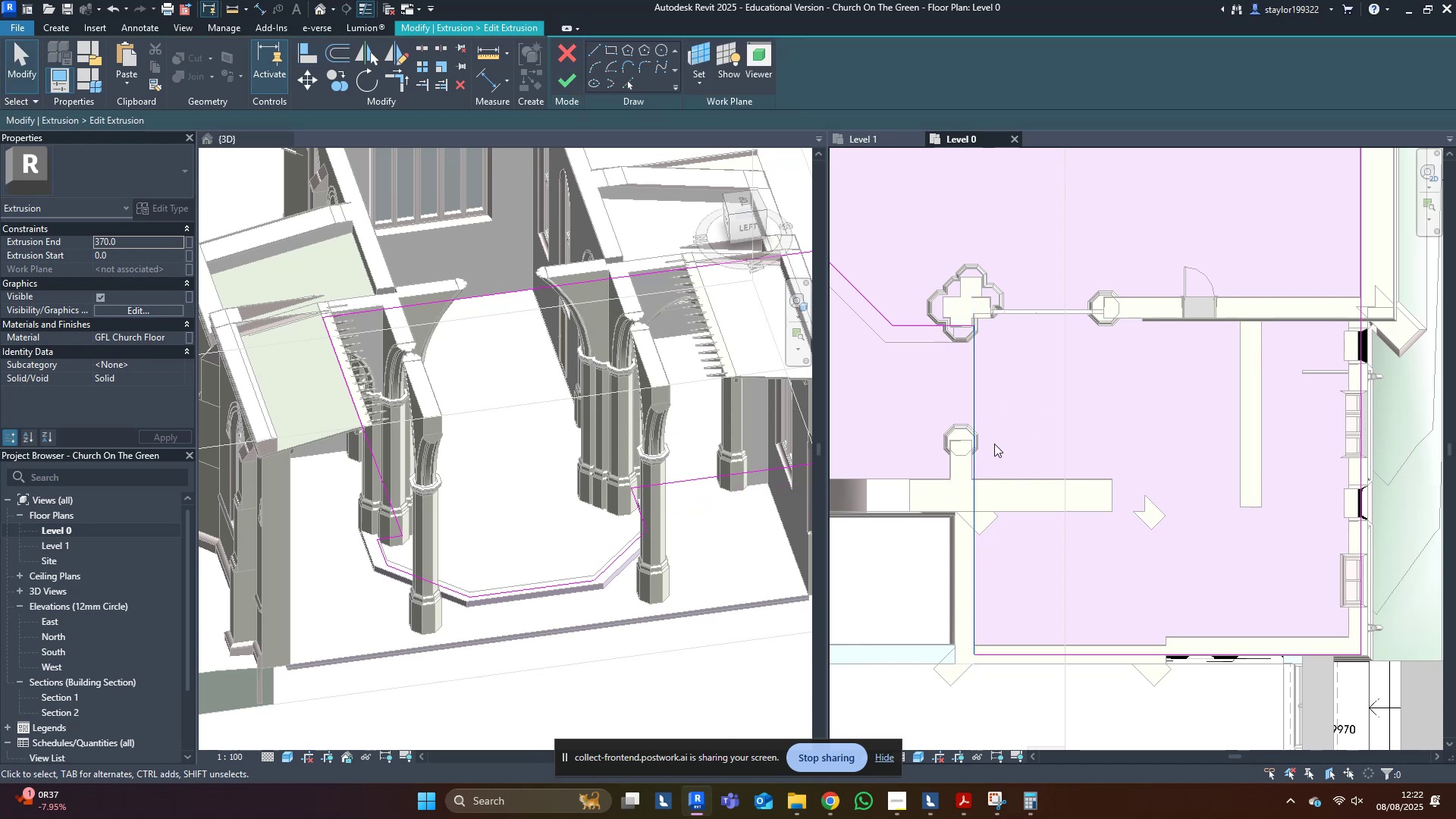 
key(Escape)
type(al)
 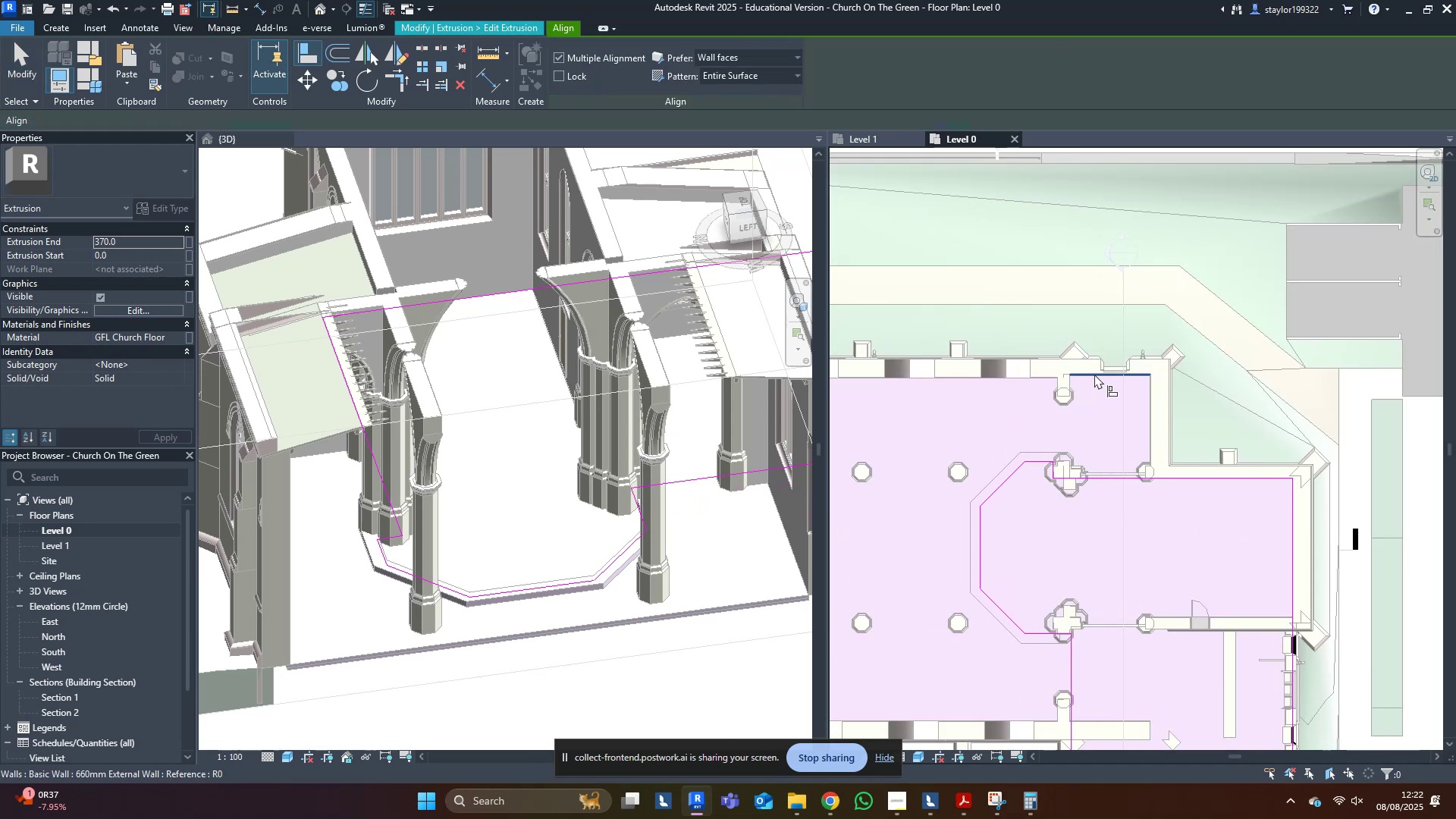 
scroll: coordinate [1085, 629], scroll_direction: down, amount: 4.0
 